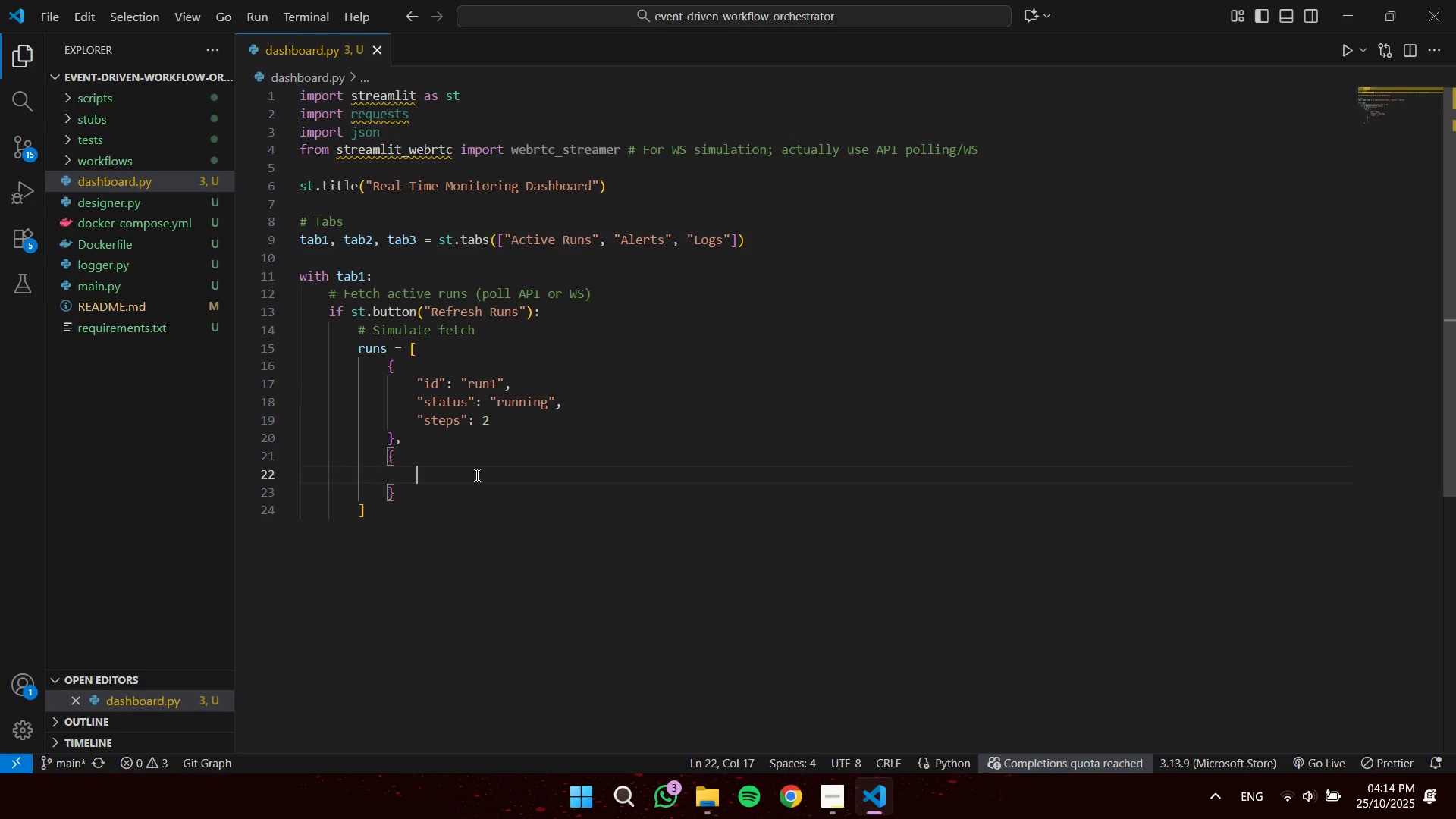 
key(Control+V)
 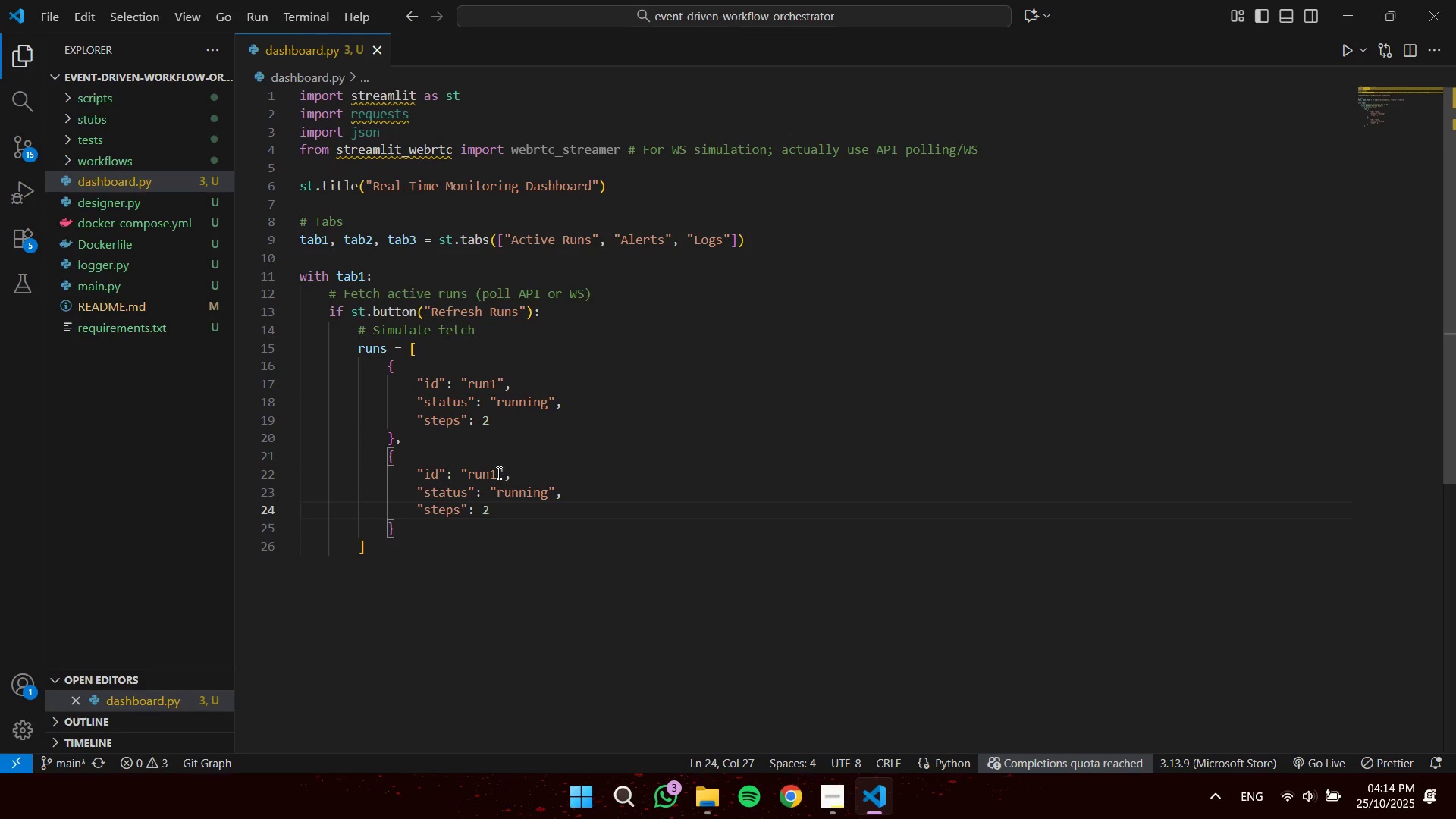 
left_click([497, 472])
 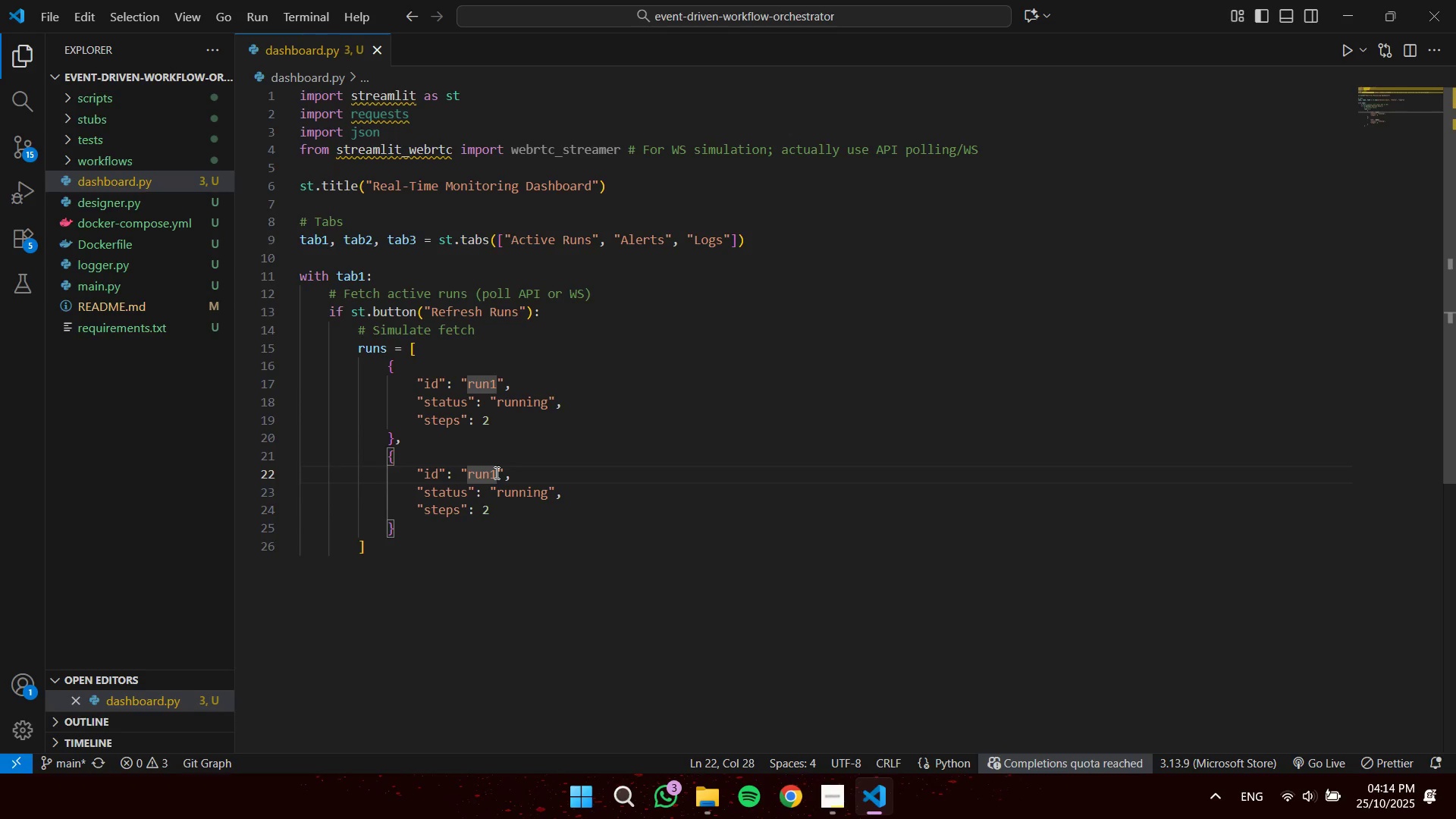 
key(Backspace)
 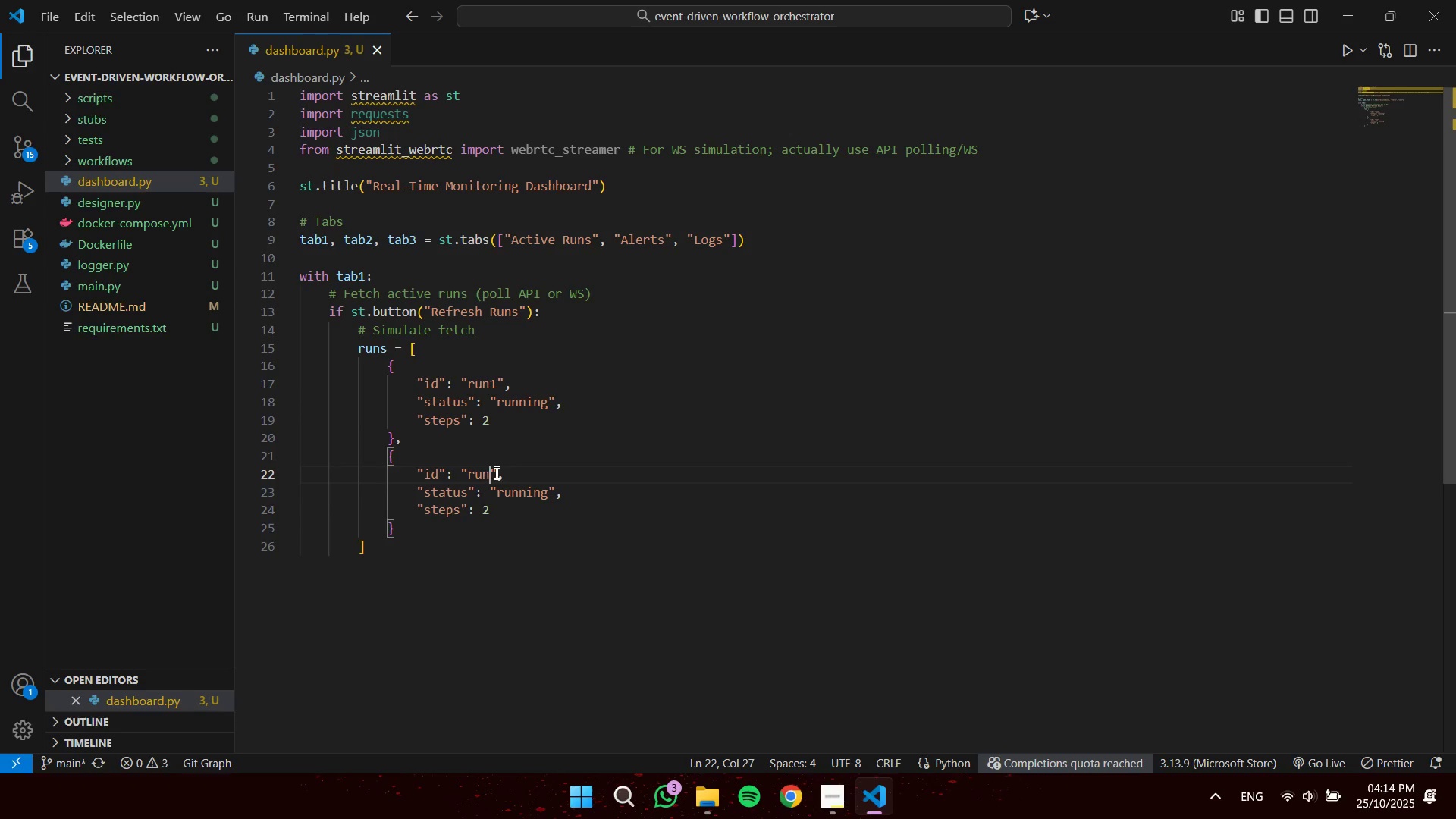 
key(2)
 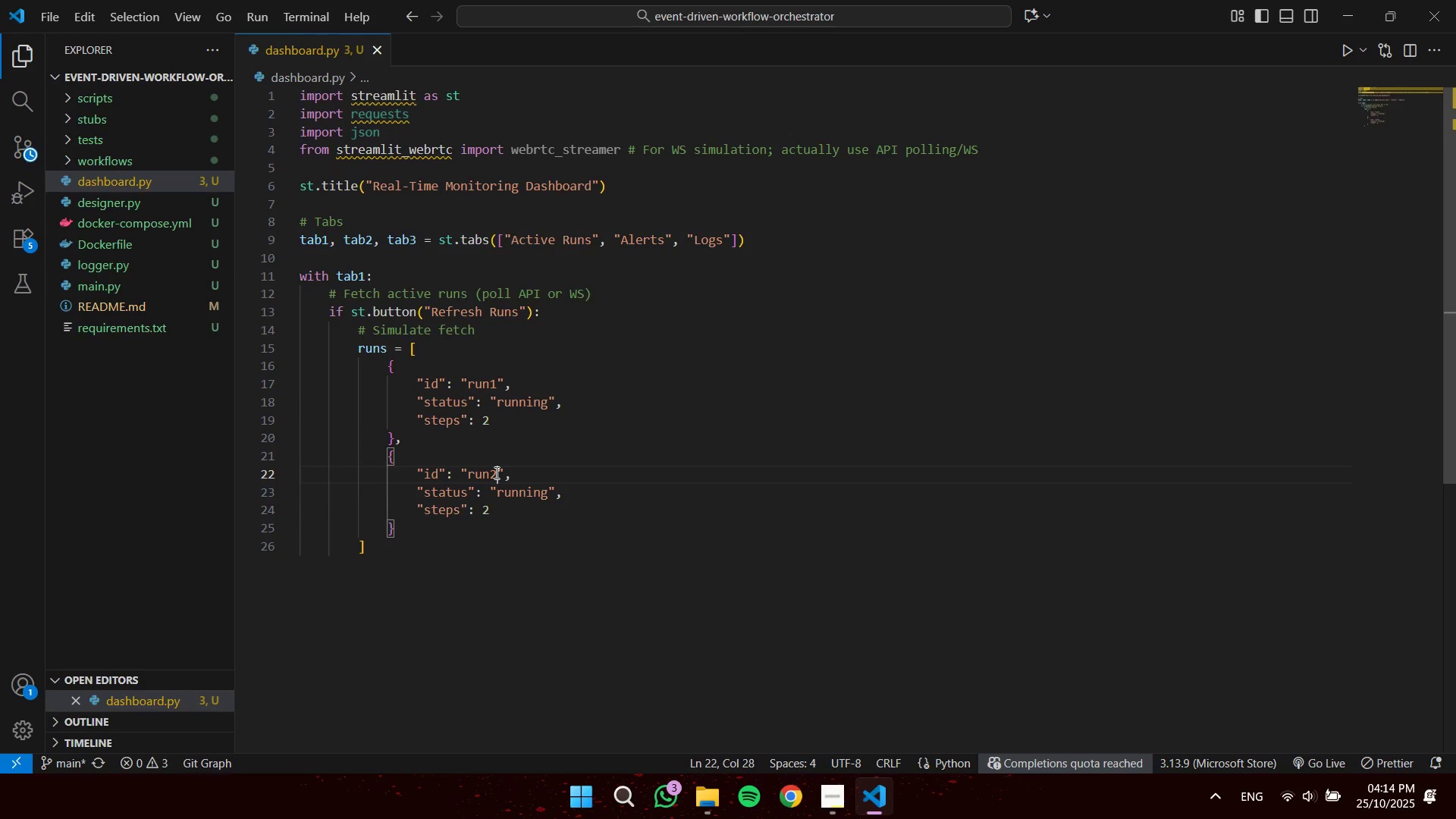 
key(ArrowDown)
 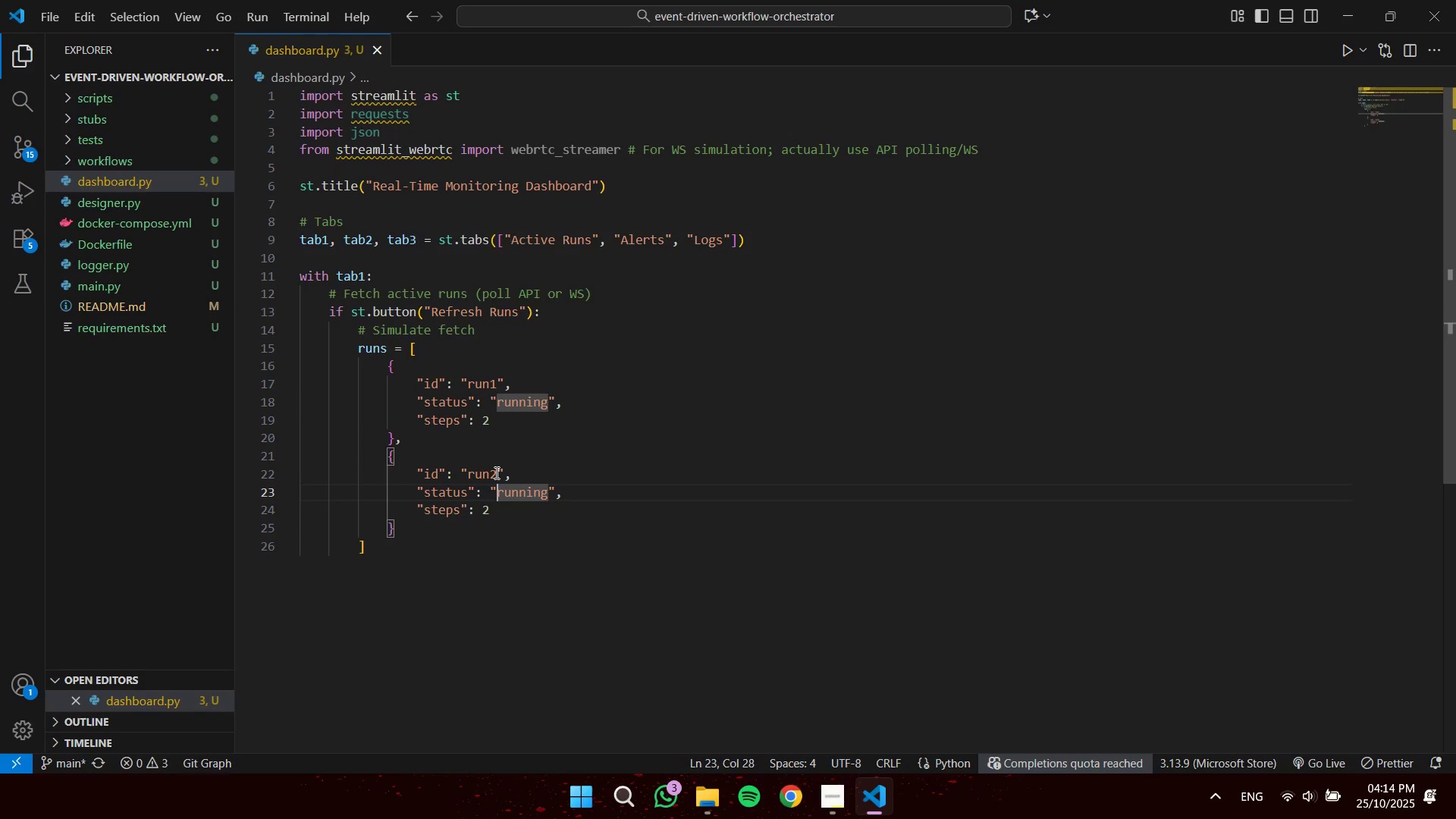 
key(ArrowRight)
 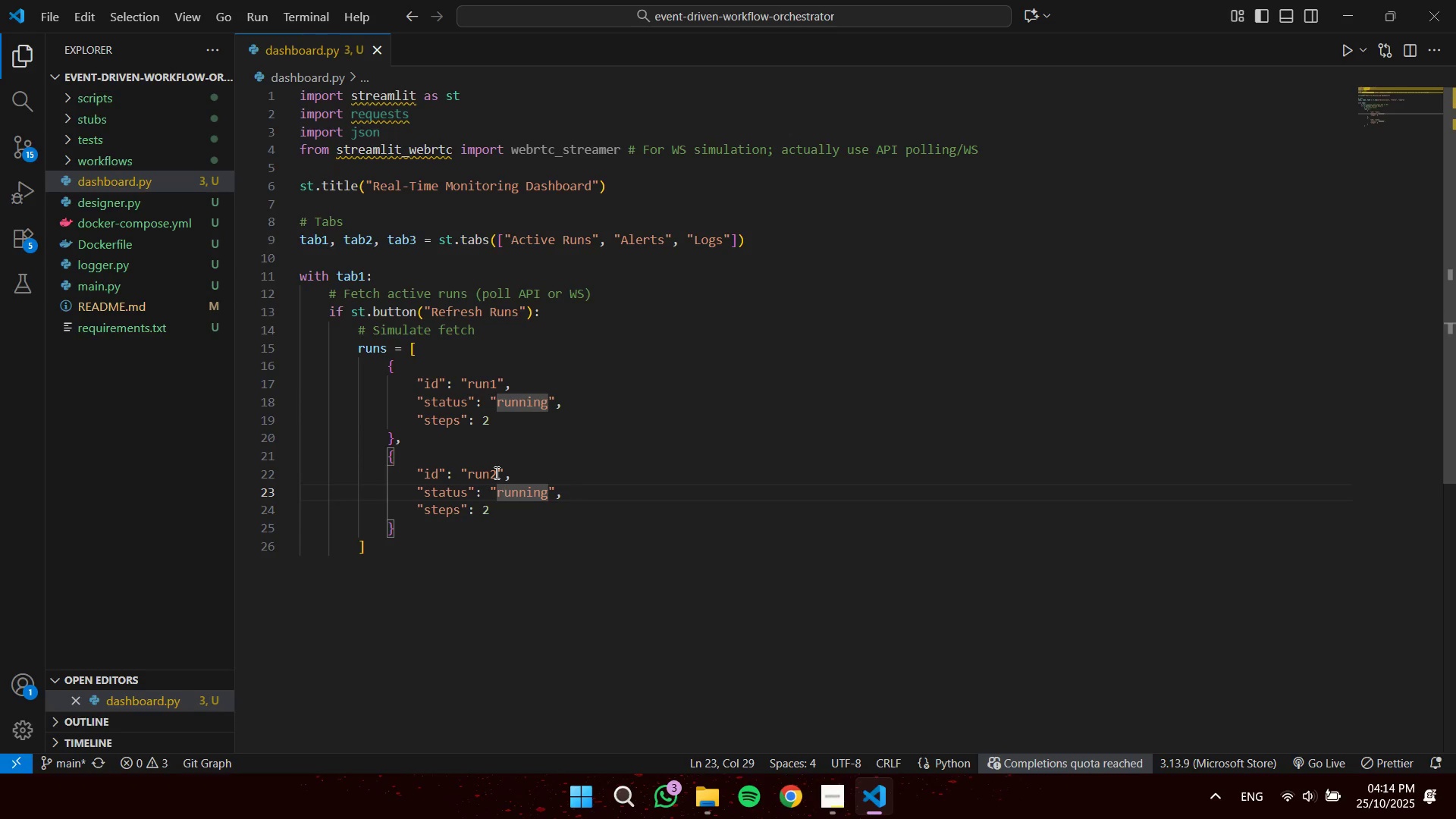 
key(ArrowLeft)
 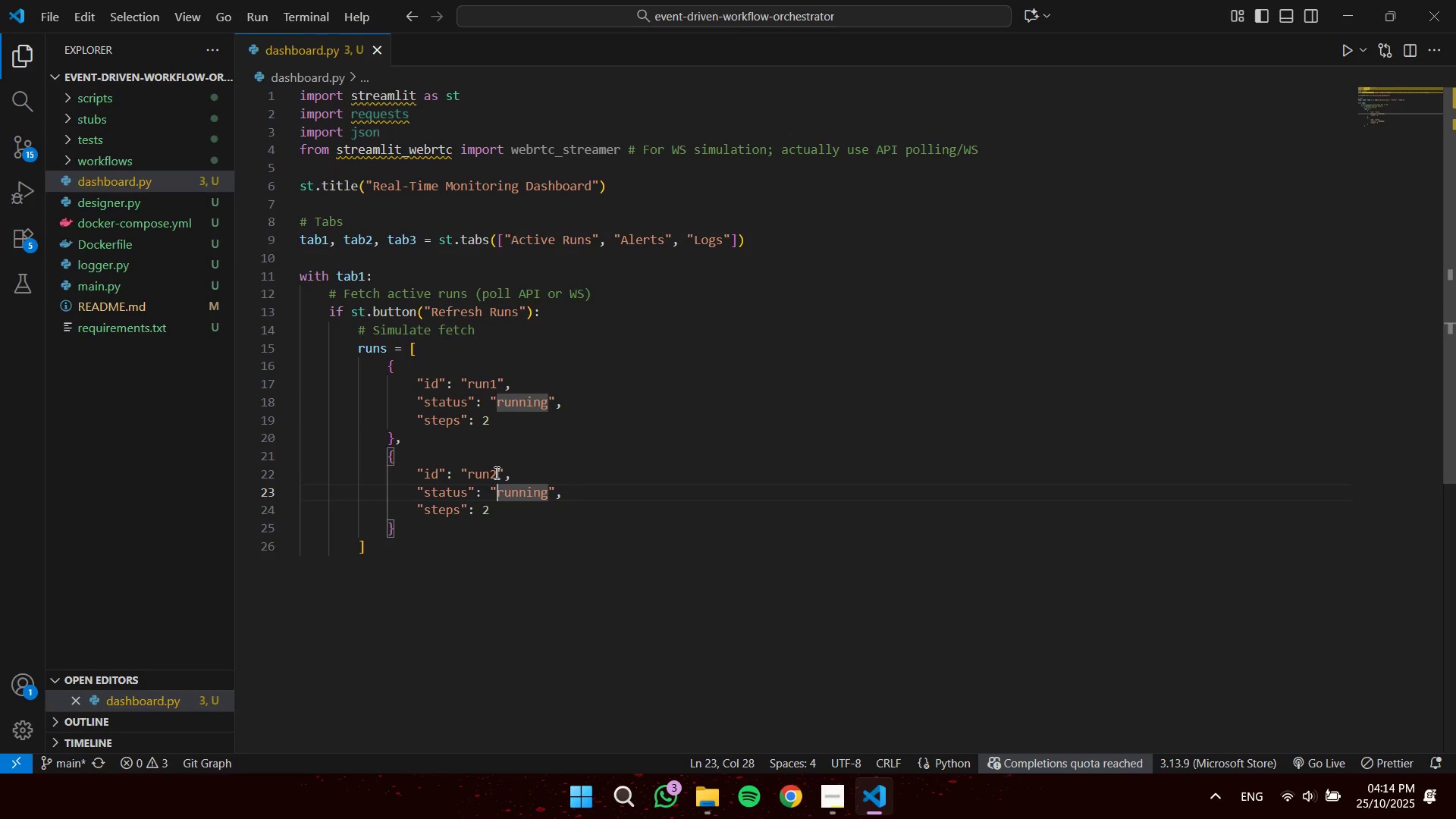 
key(Control+Shift+ArrowRight)
 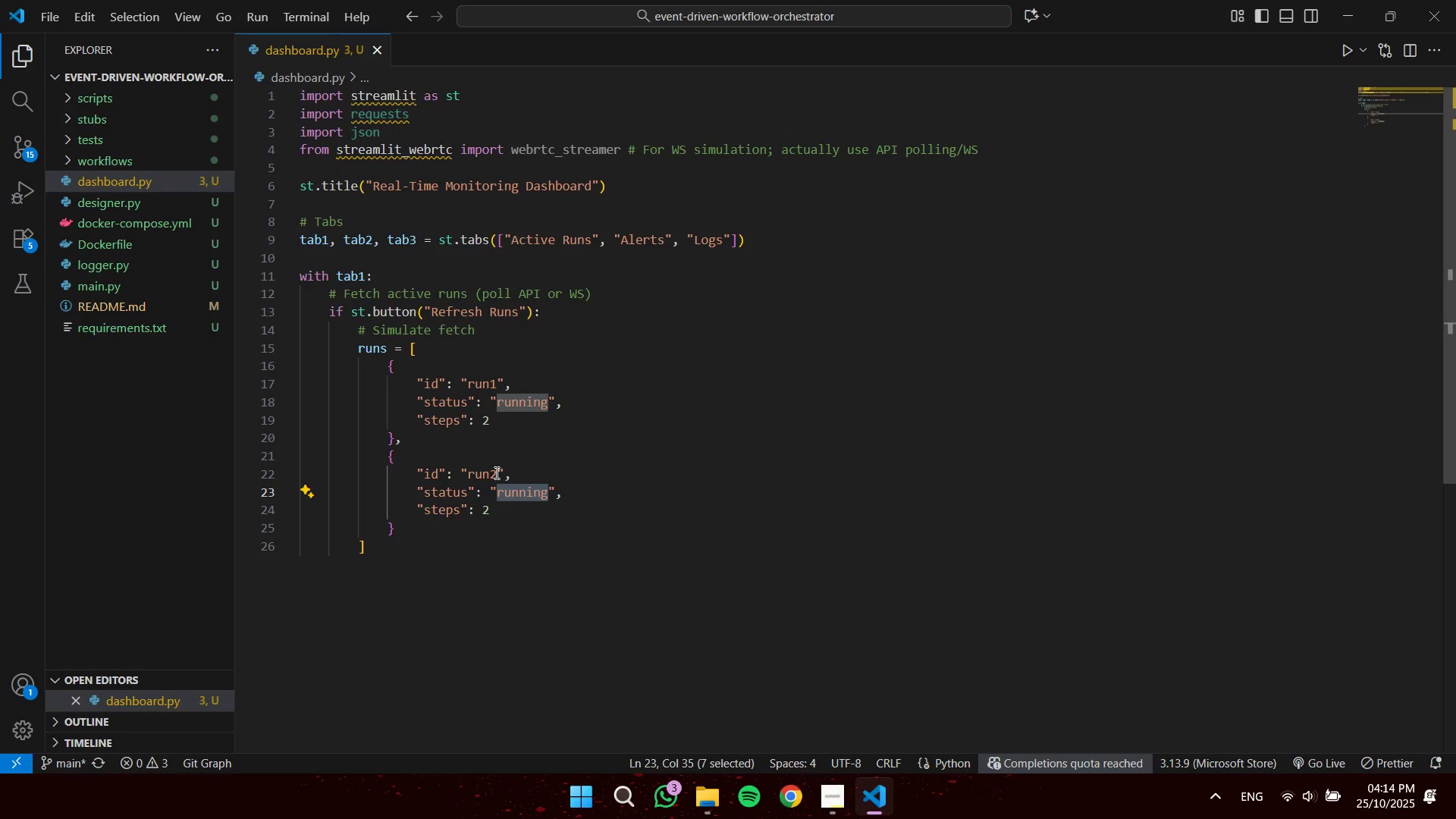 
type(failed)
 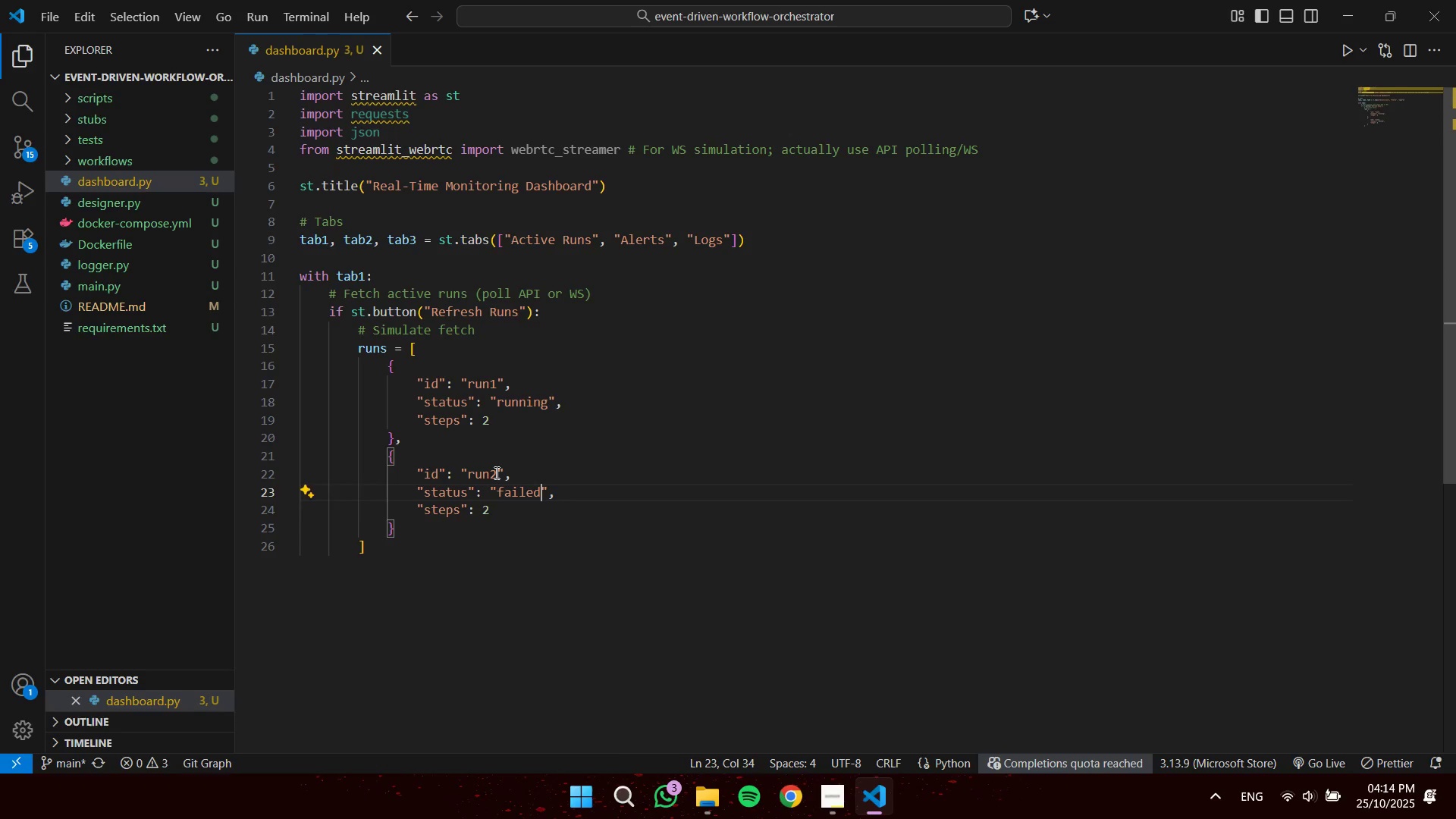 
key(ArrowDown)
 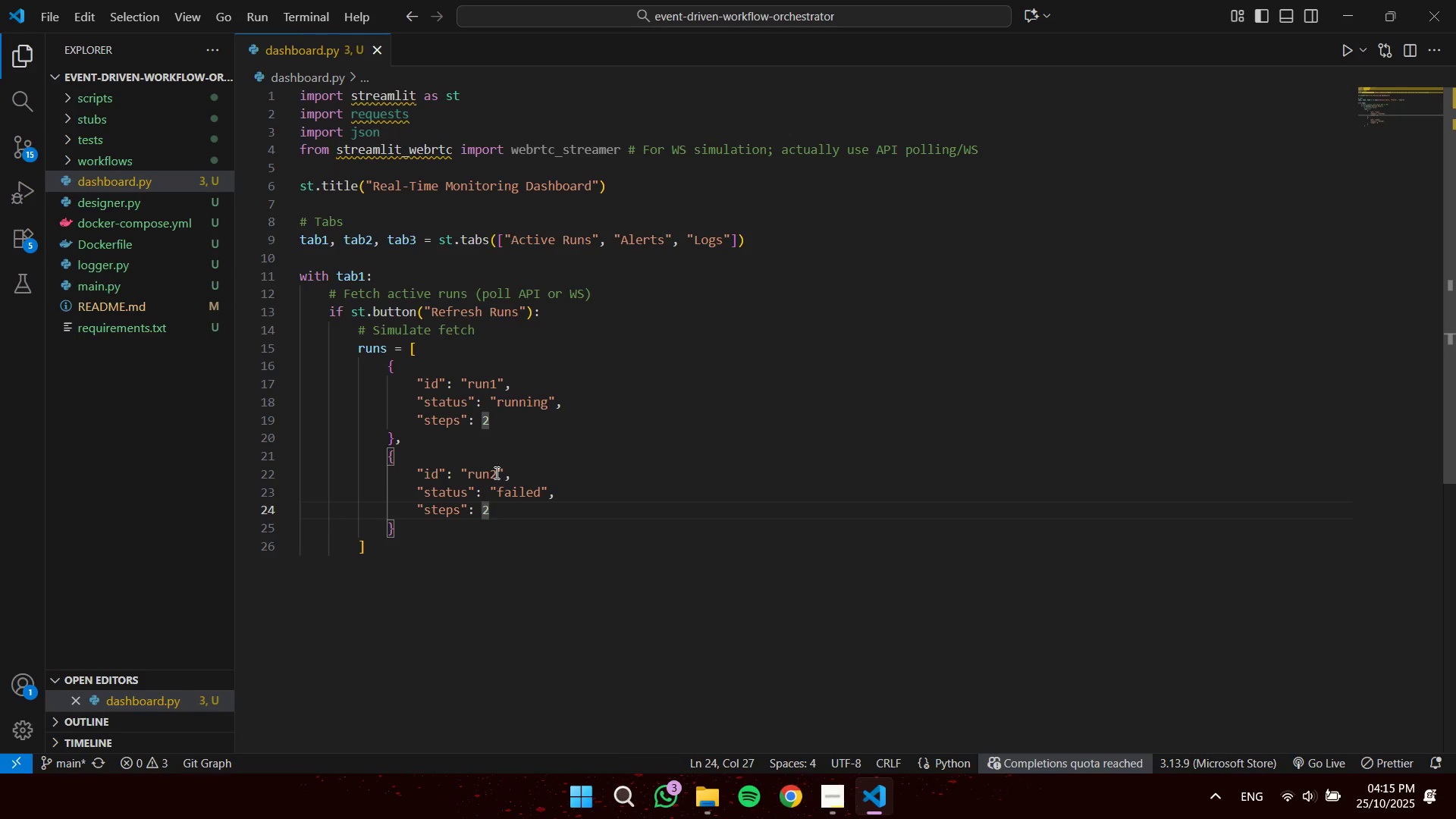 
key(Backspace)
 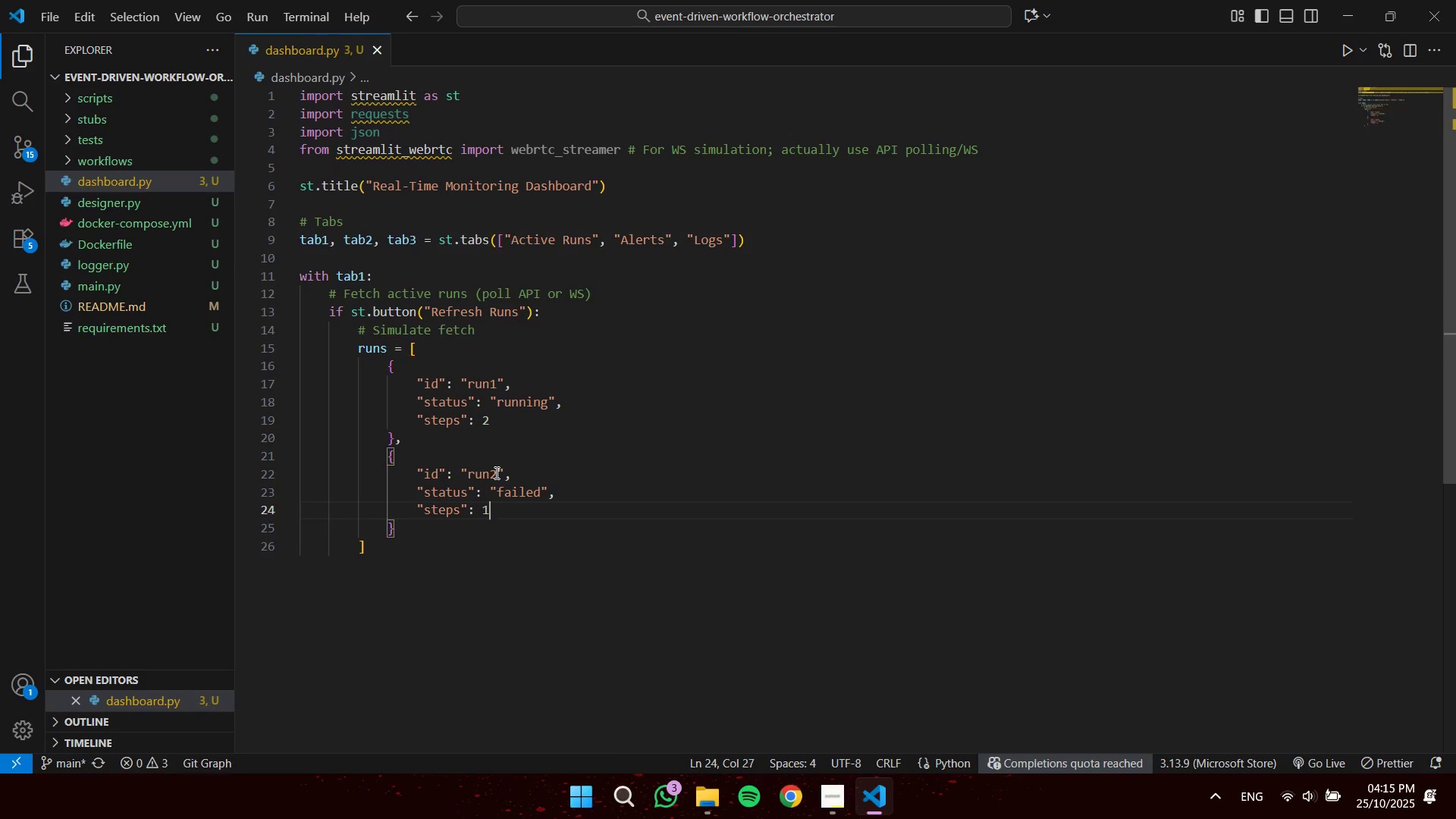 
key(1)
 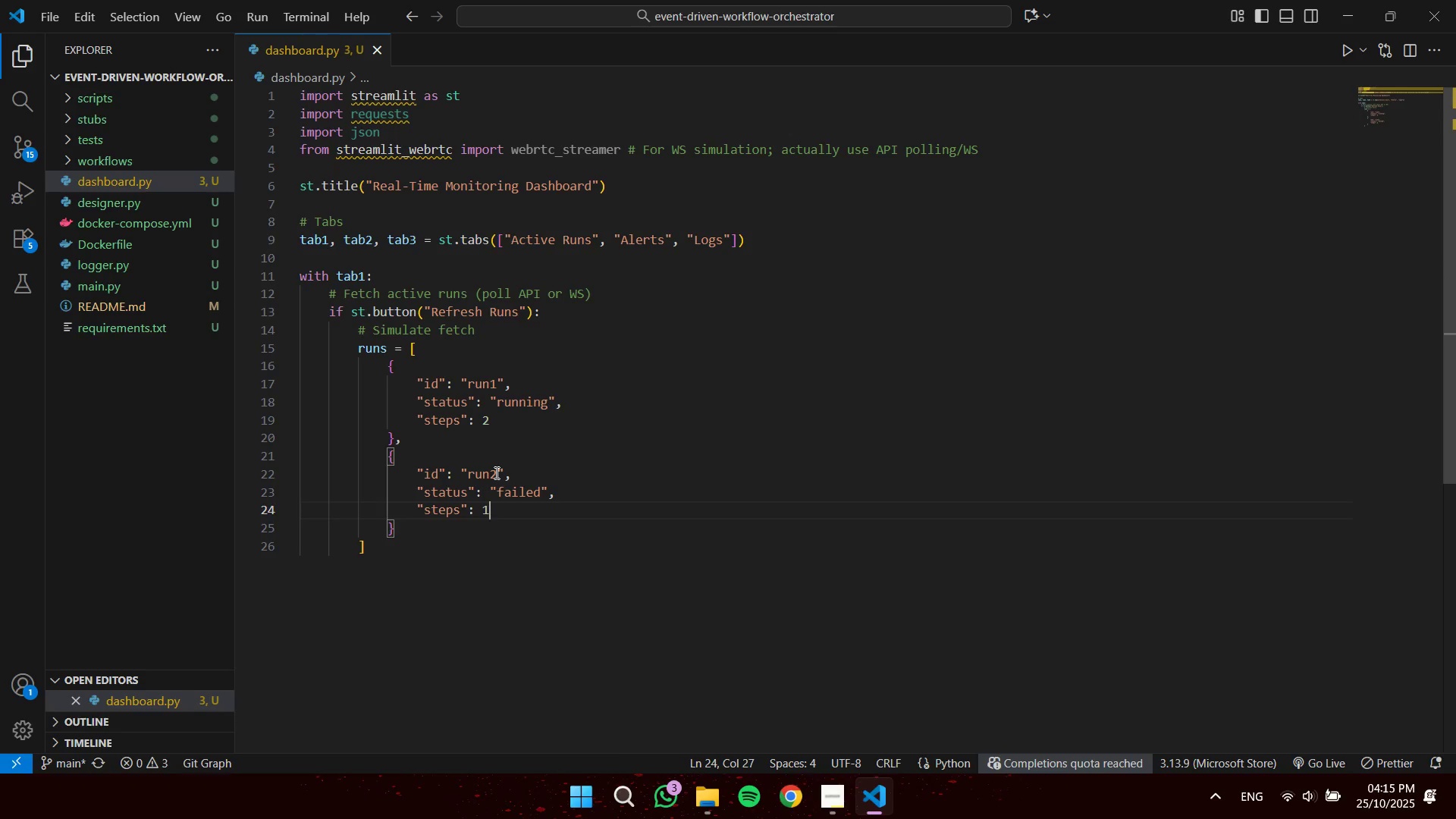 
key(ArrowDown)
 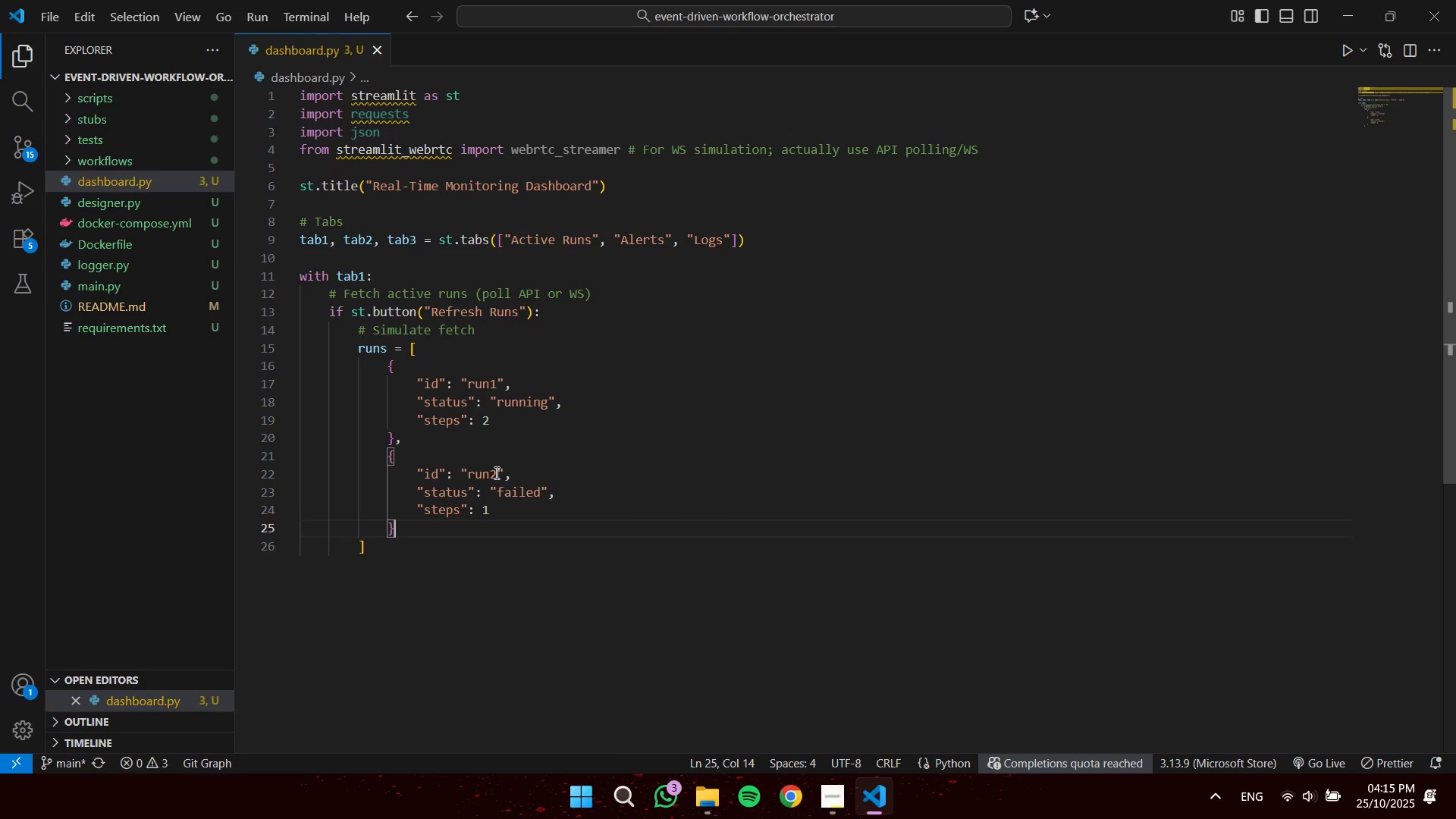 
key(ArrowDown)
 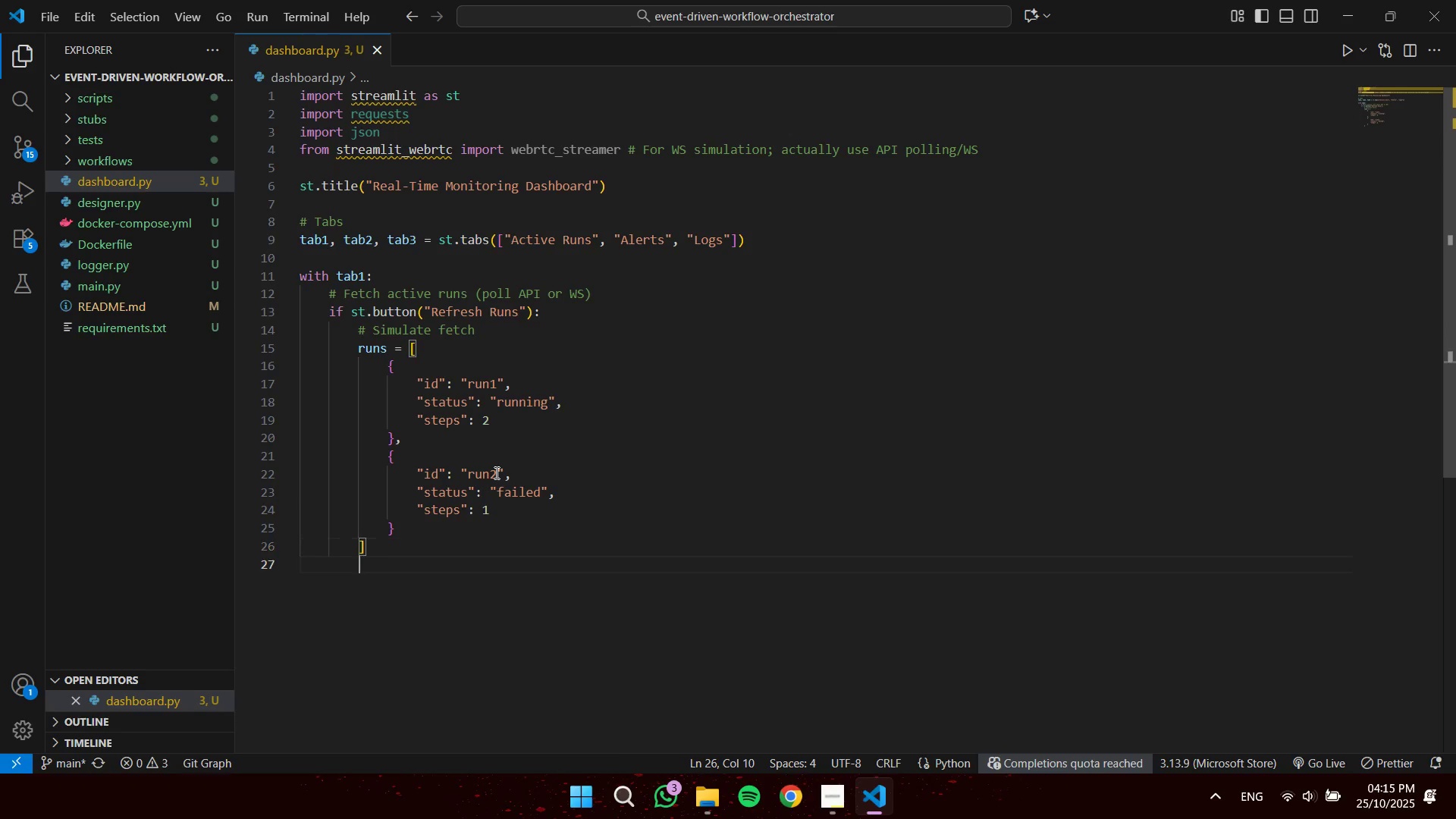 
key(Enter)
 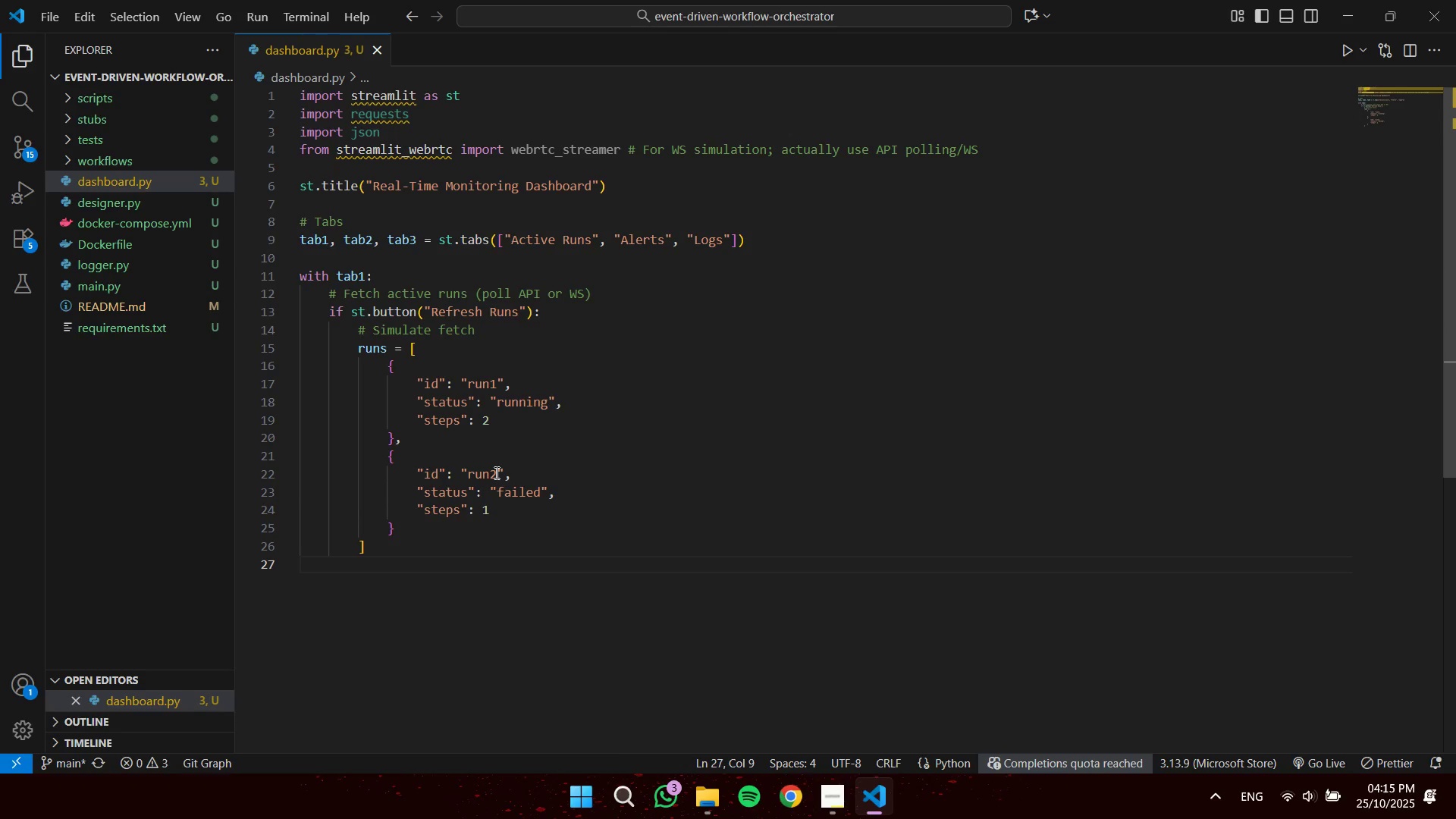 
key(Enter)
 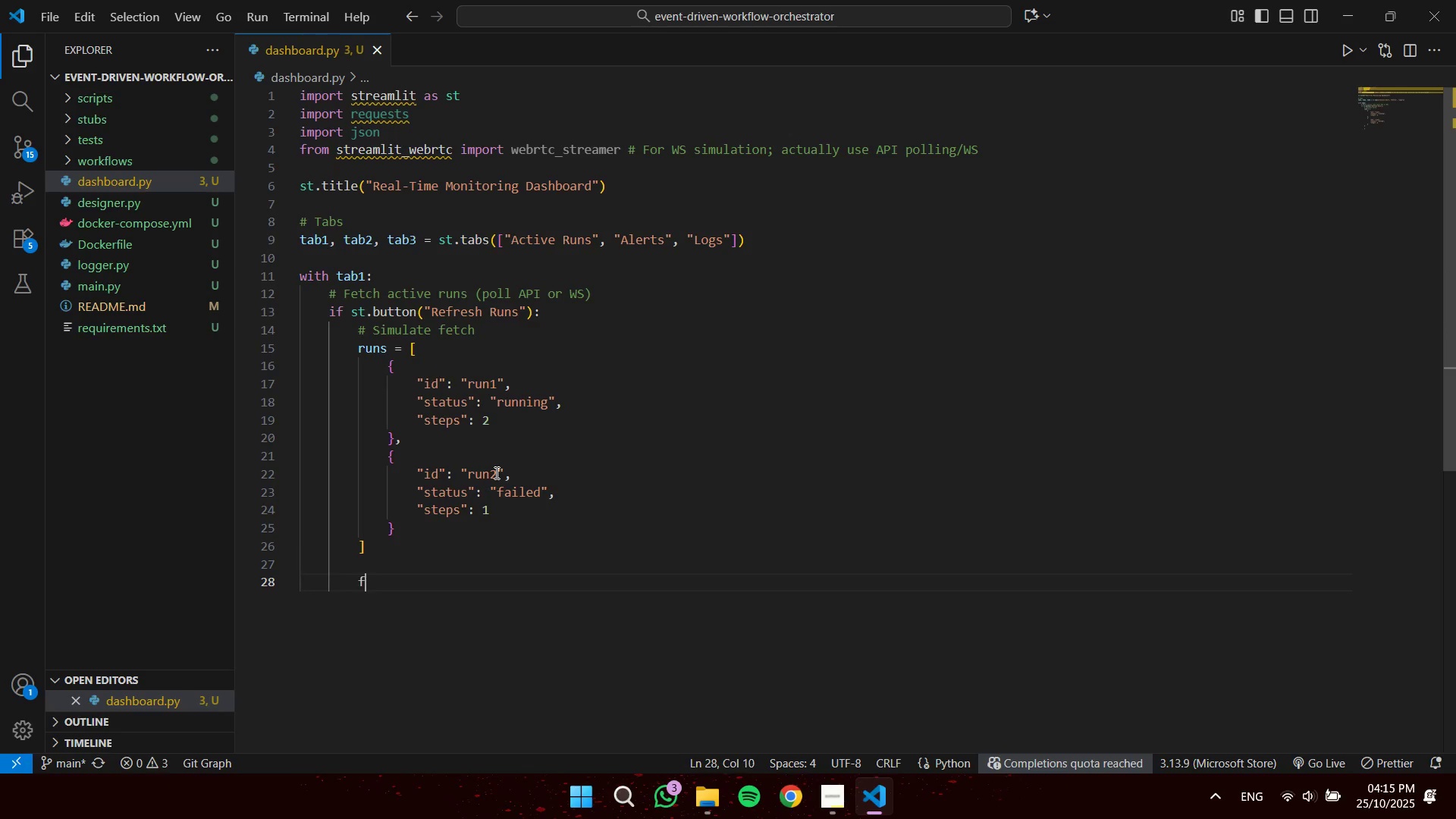 
type(for run in runs:)
 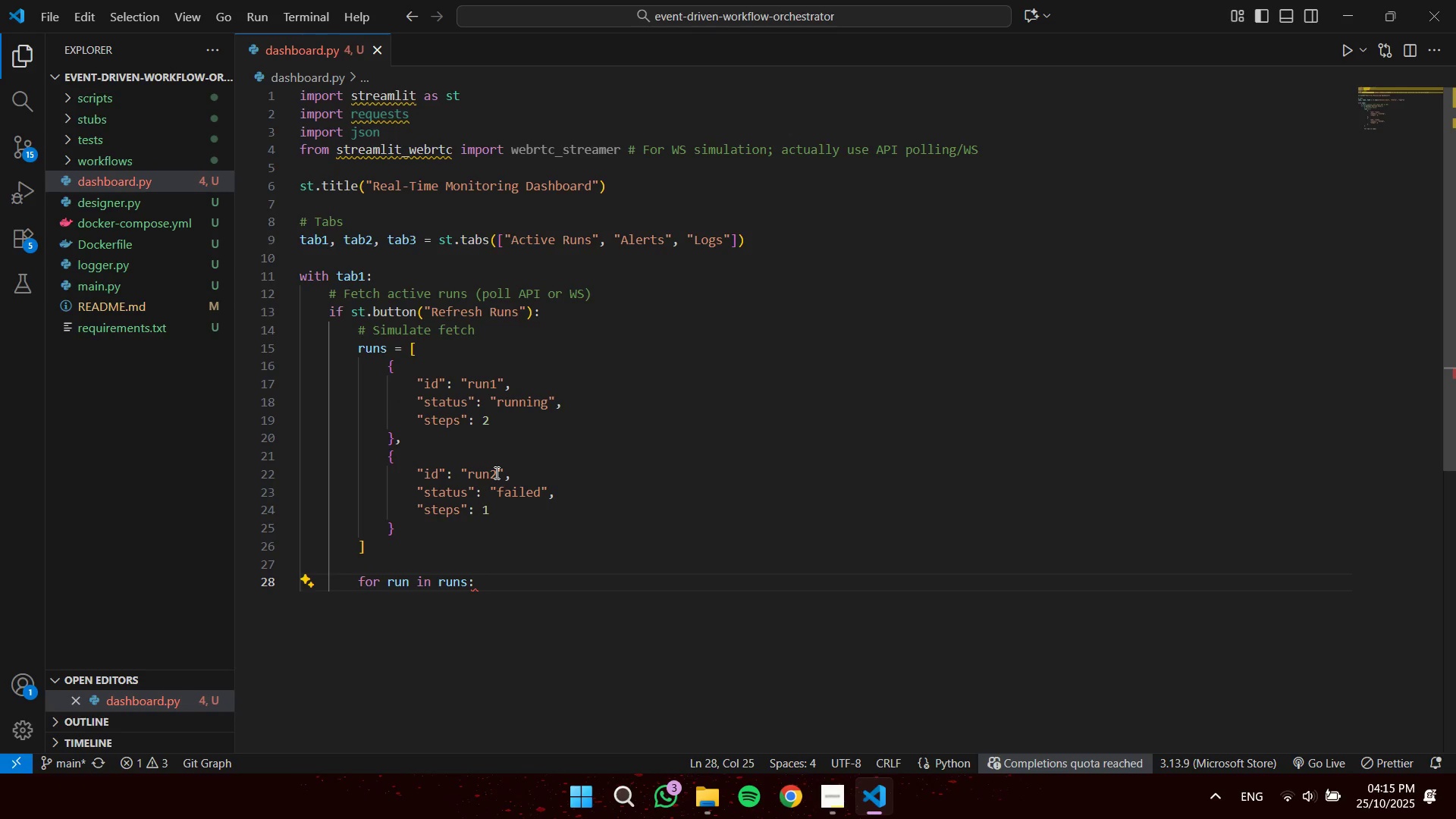 
key(Enter)
 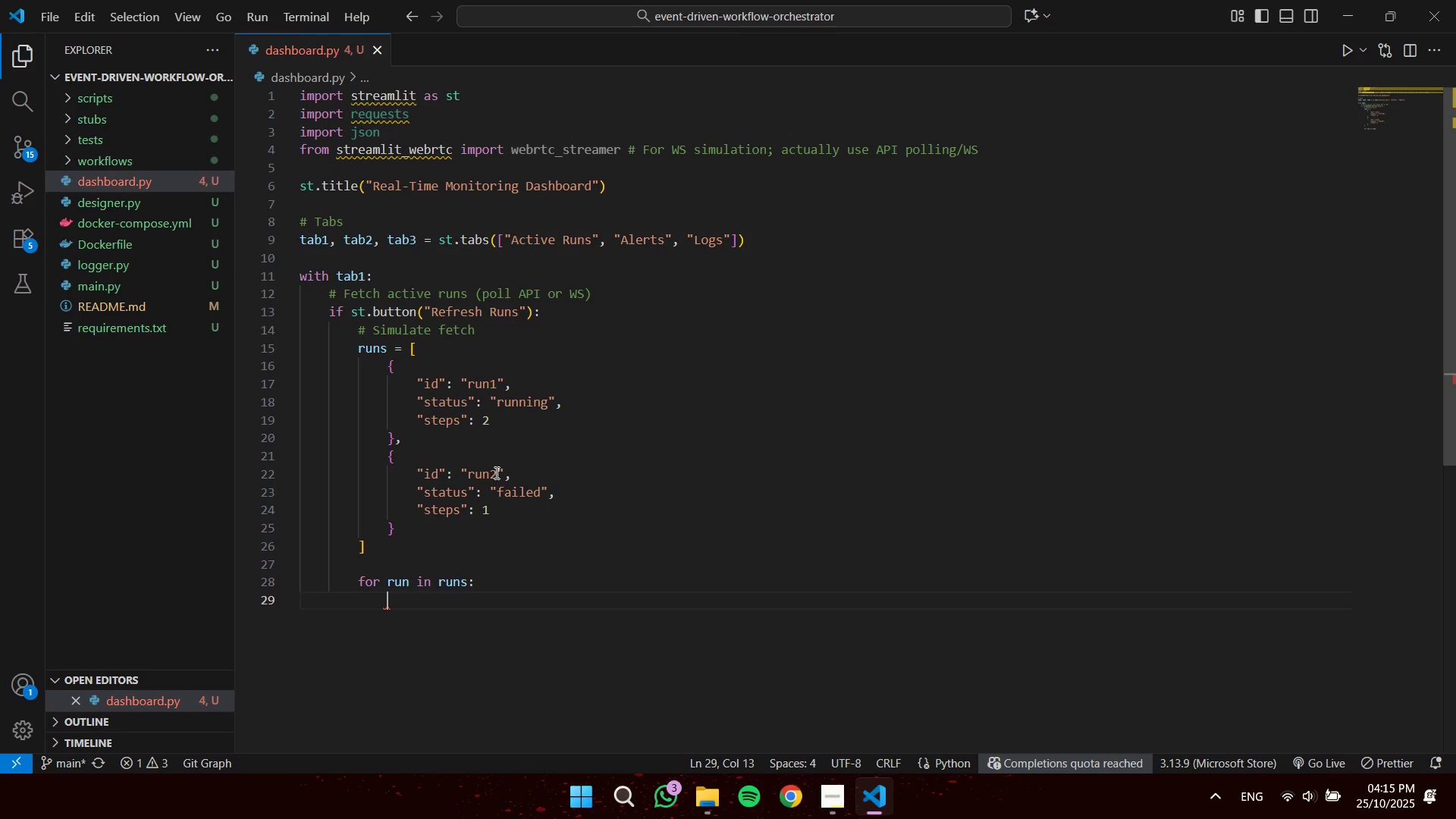 
type(st.metric(f"Run {run['id)
 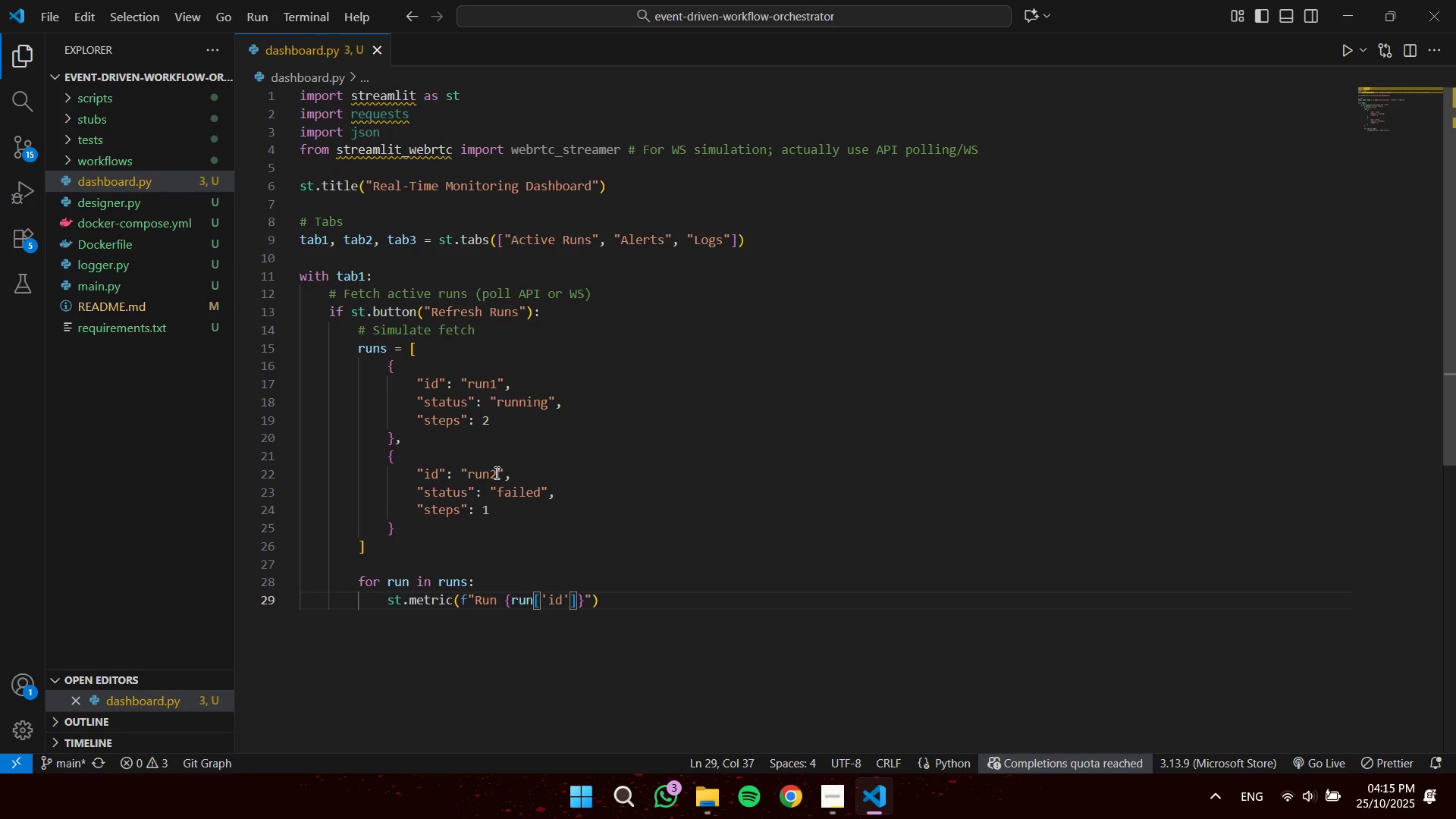 
key(ArrowRight)
 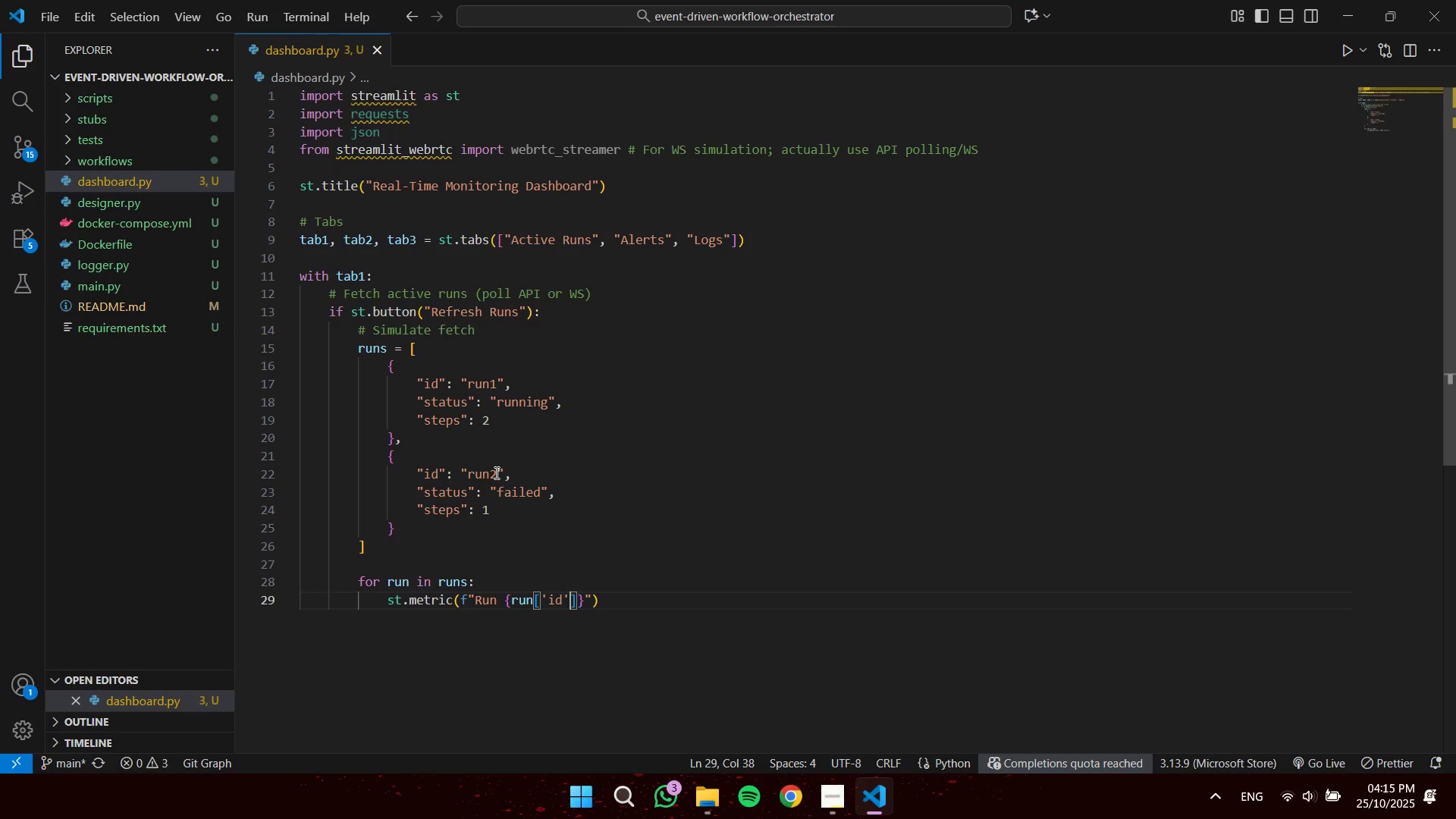 
key(ArrowRight)
 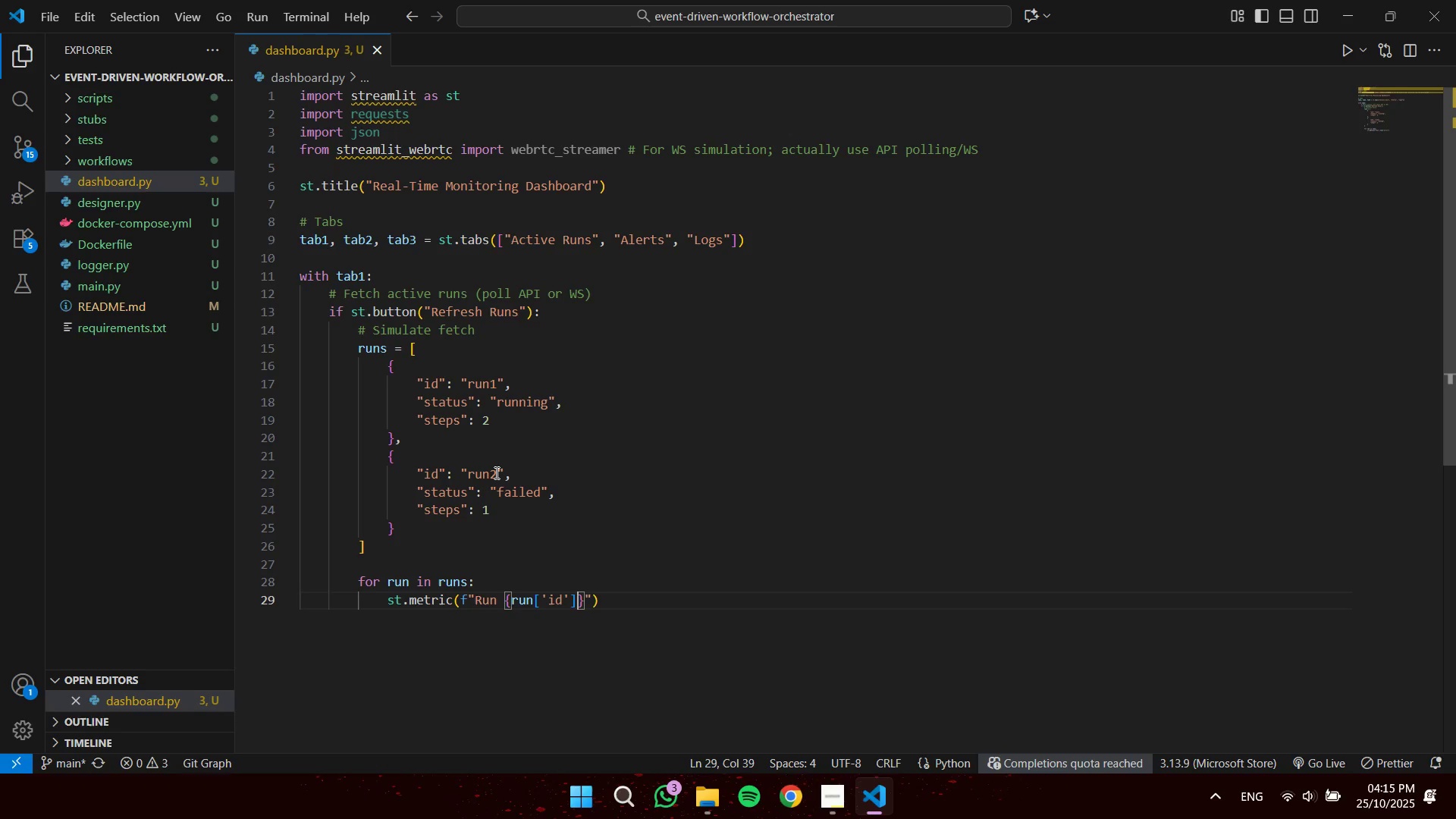 
key(ArrowRight)
 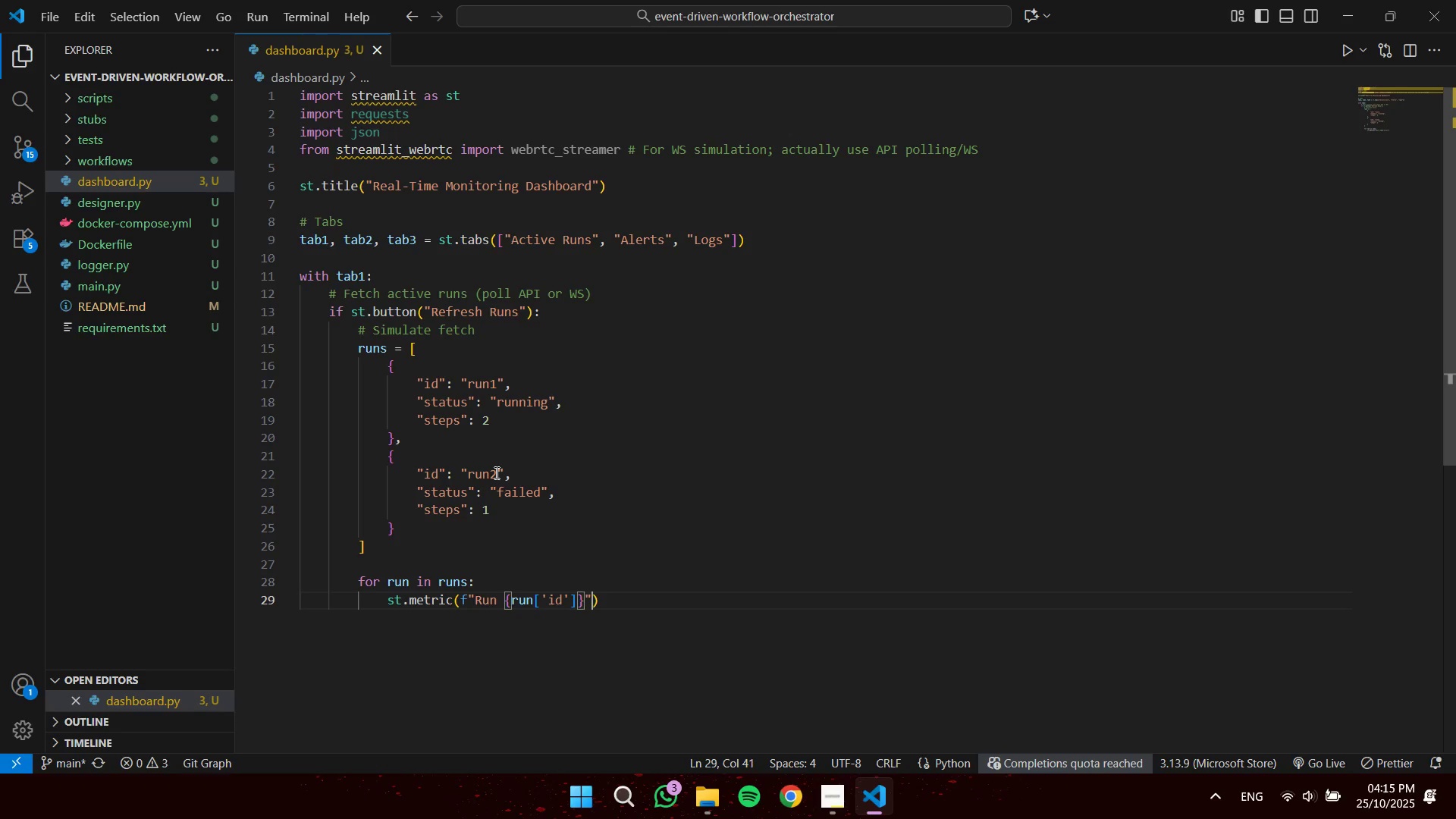 
key(ArrowRight)
 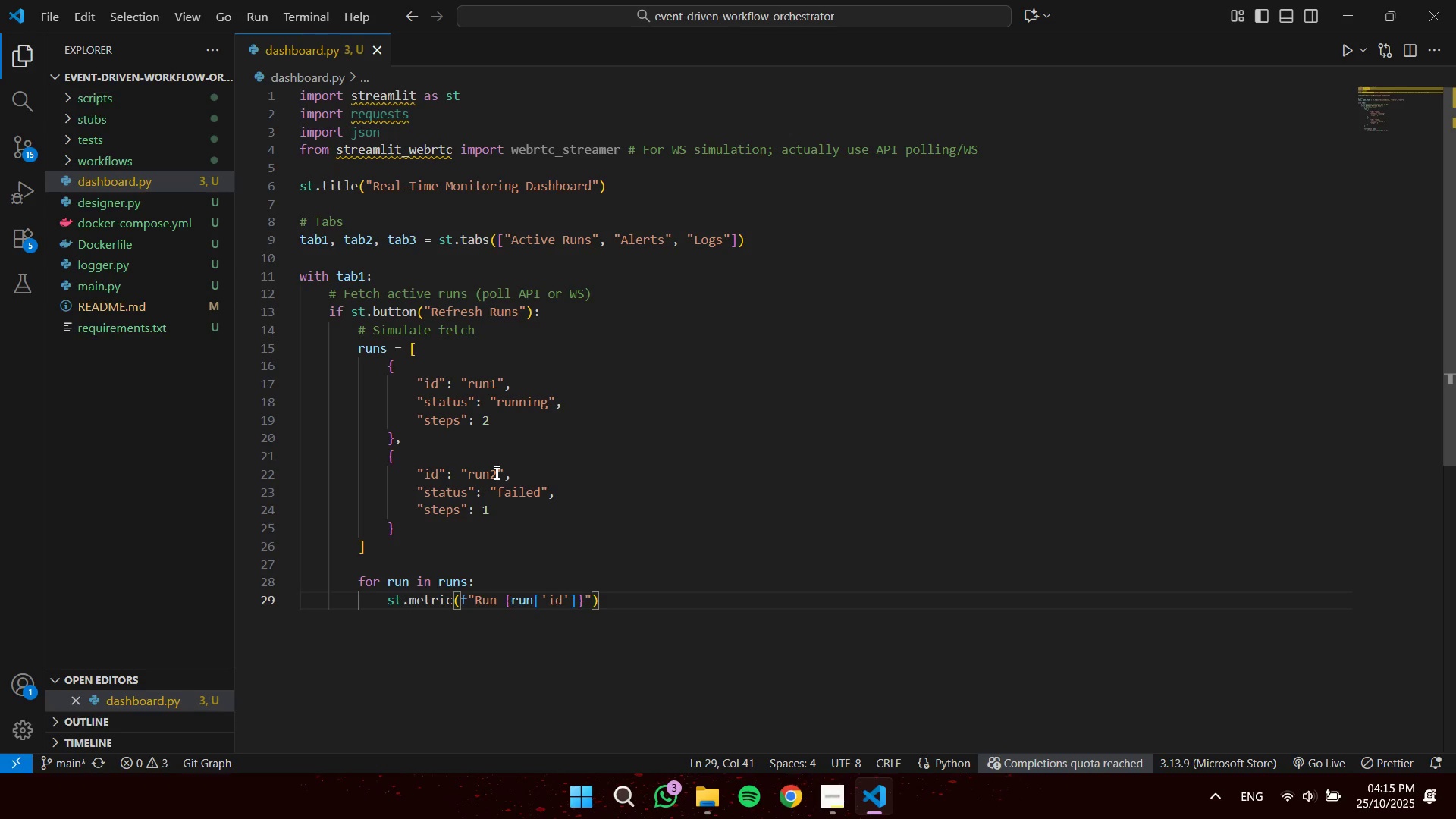 
key(Comma)
 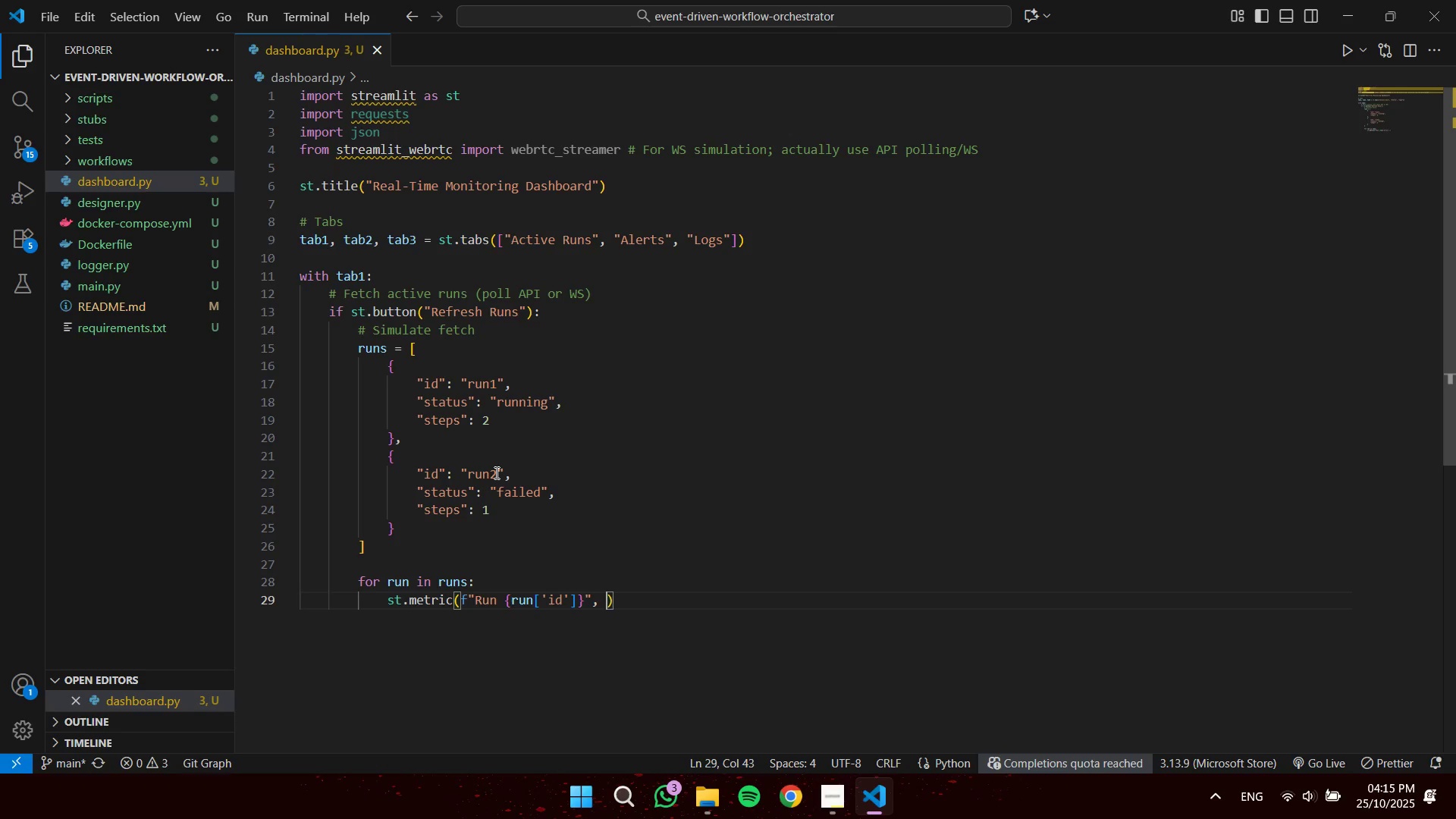 
key(Space)
 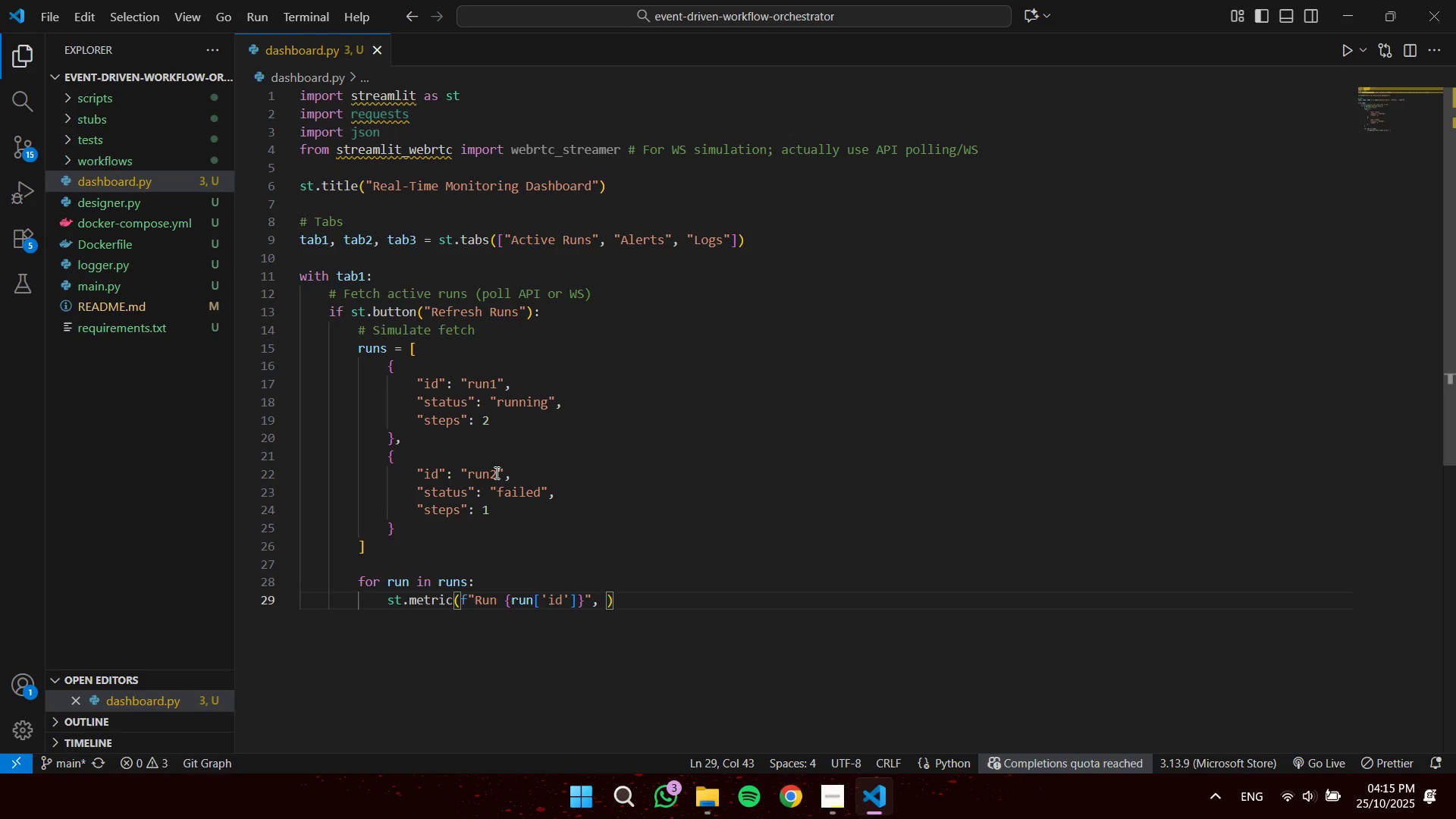 
wait(7.55)
 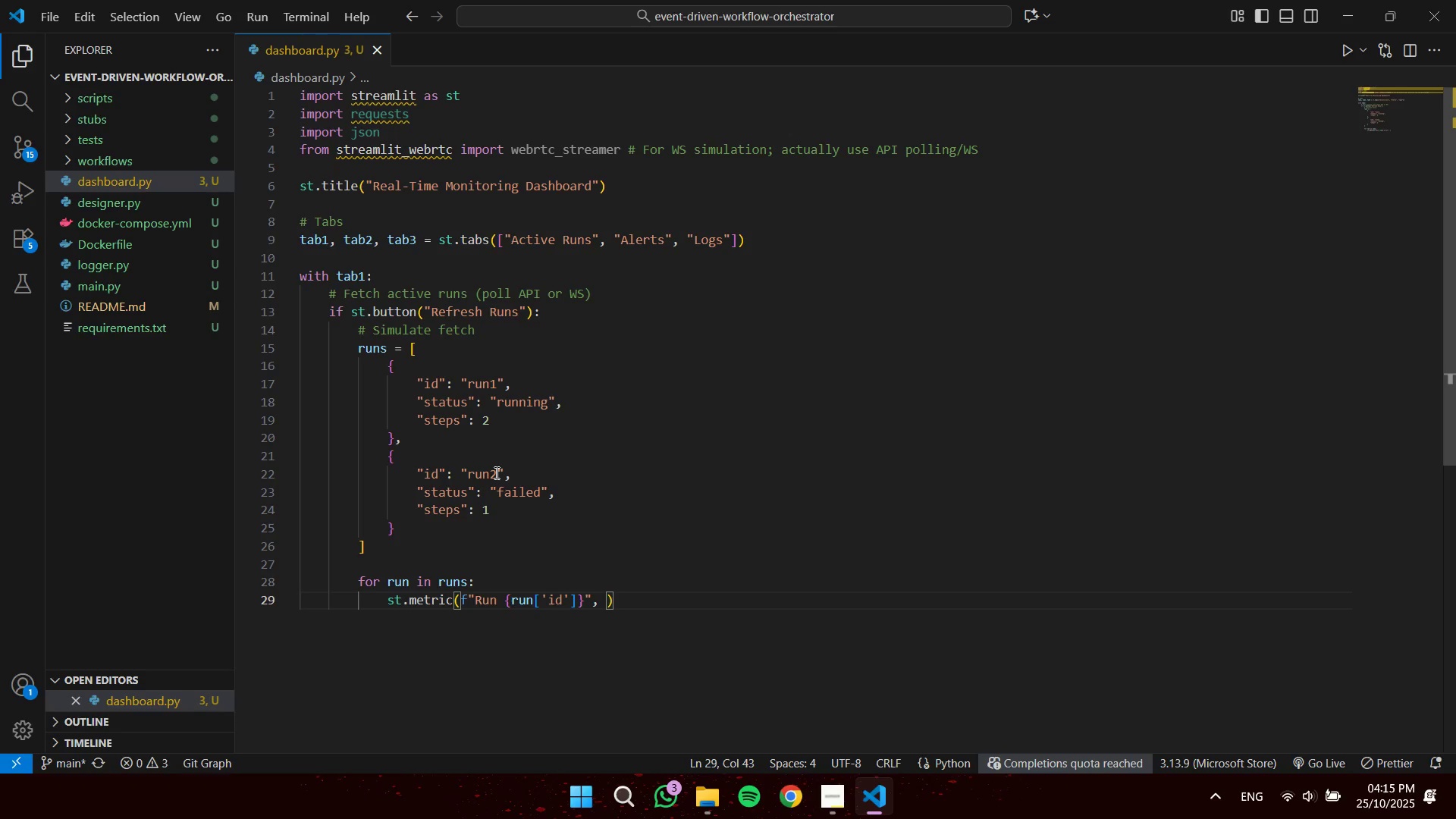 
type(run["status)
 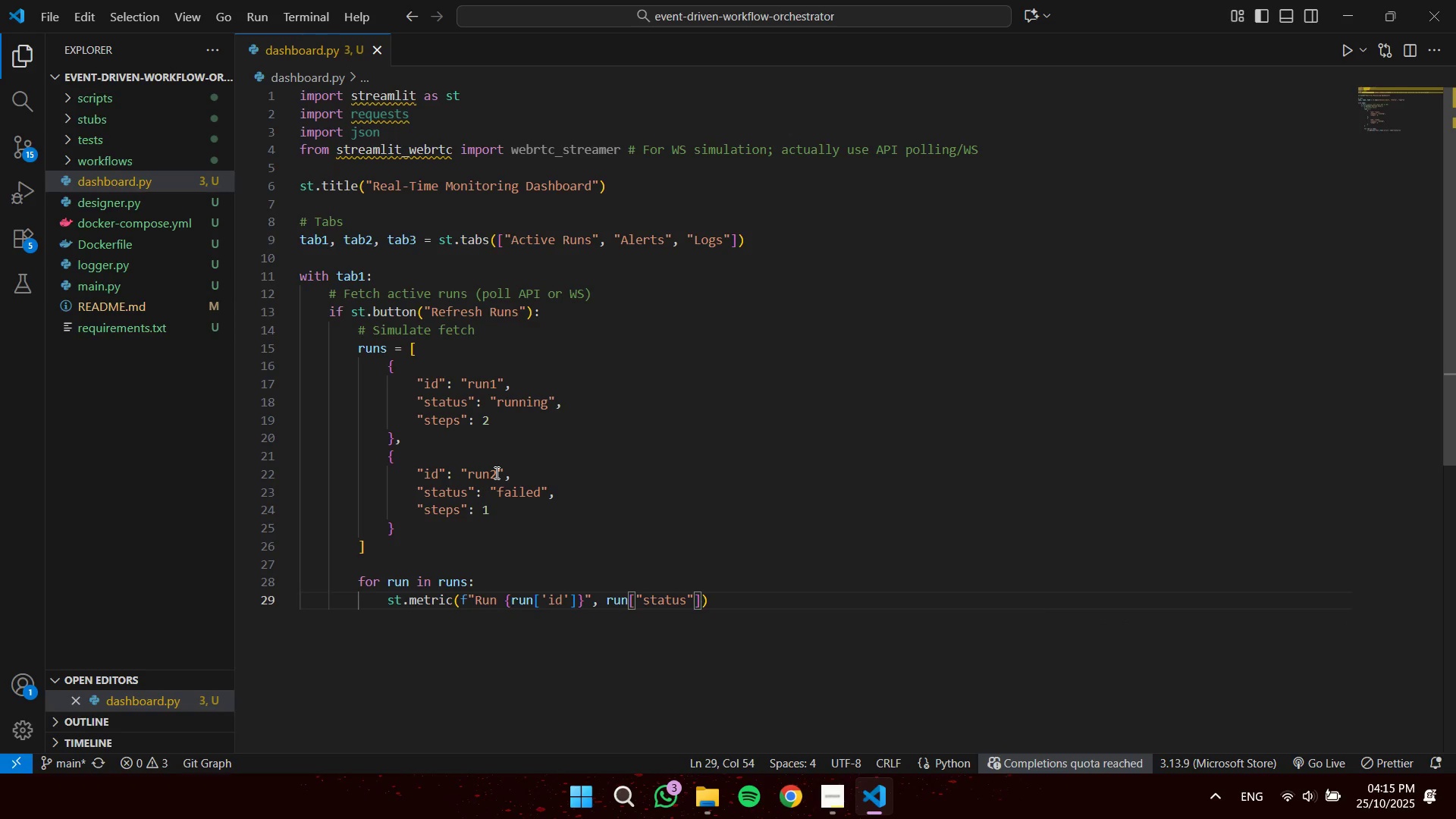 
key(ArrowRight)
 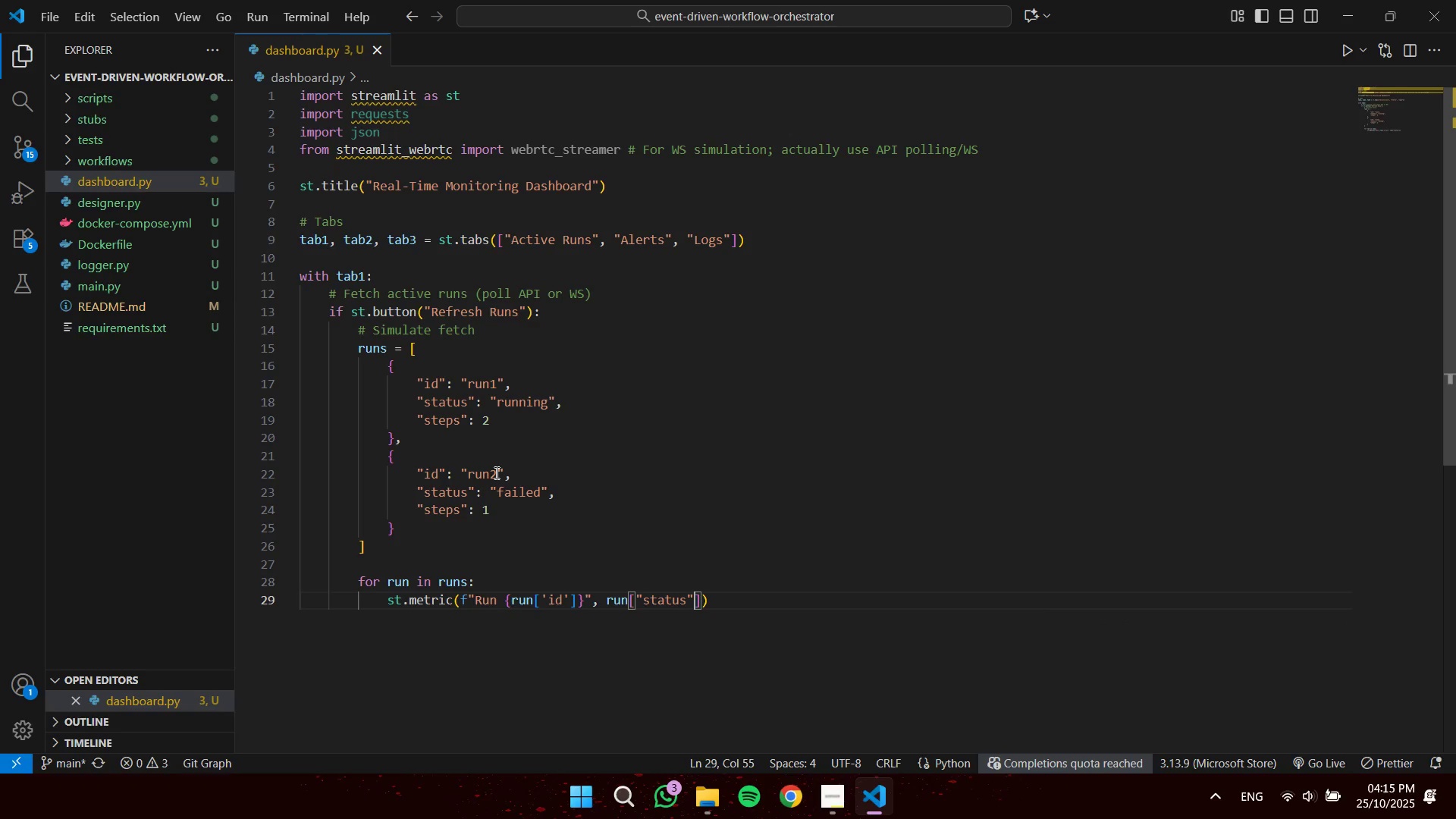 
key(ArrowRight)
 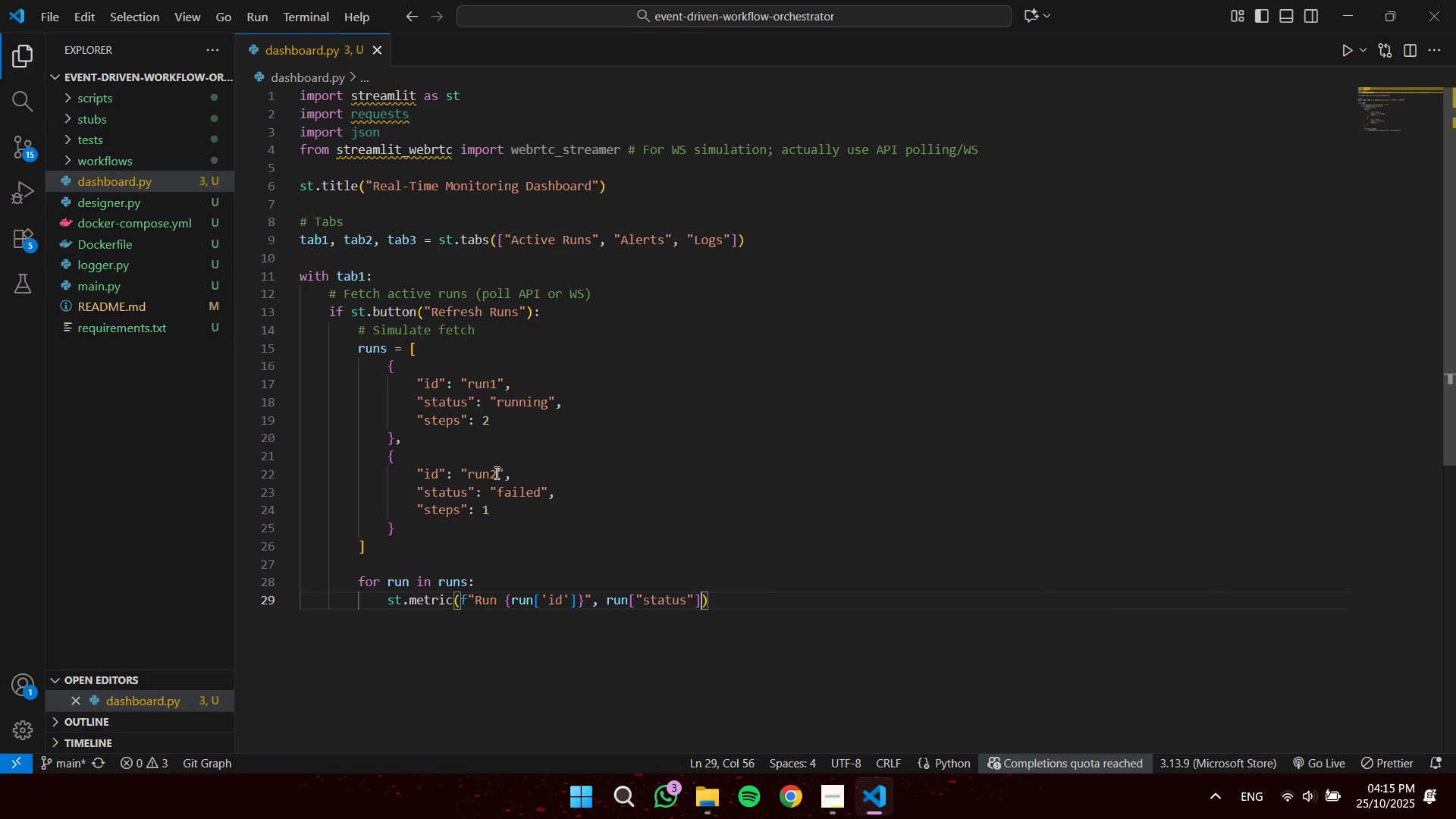 
key(ArrowRight)
 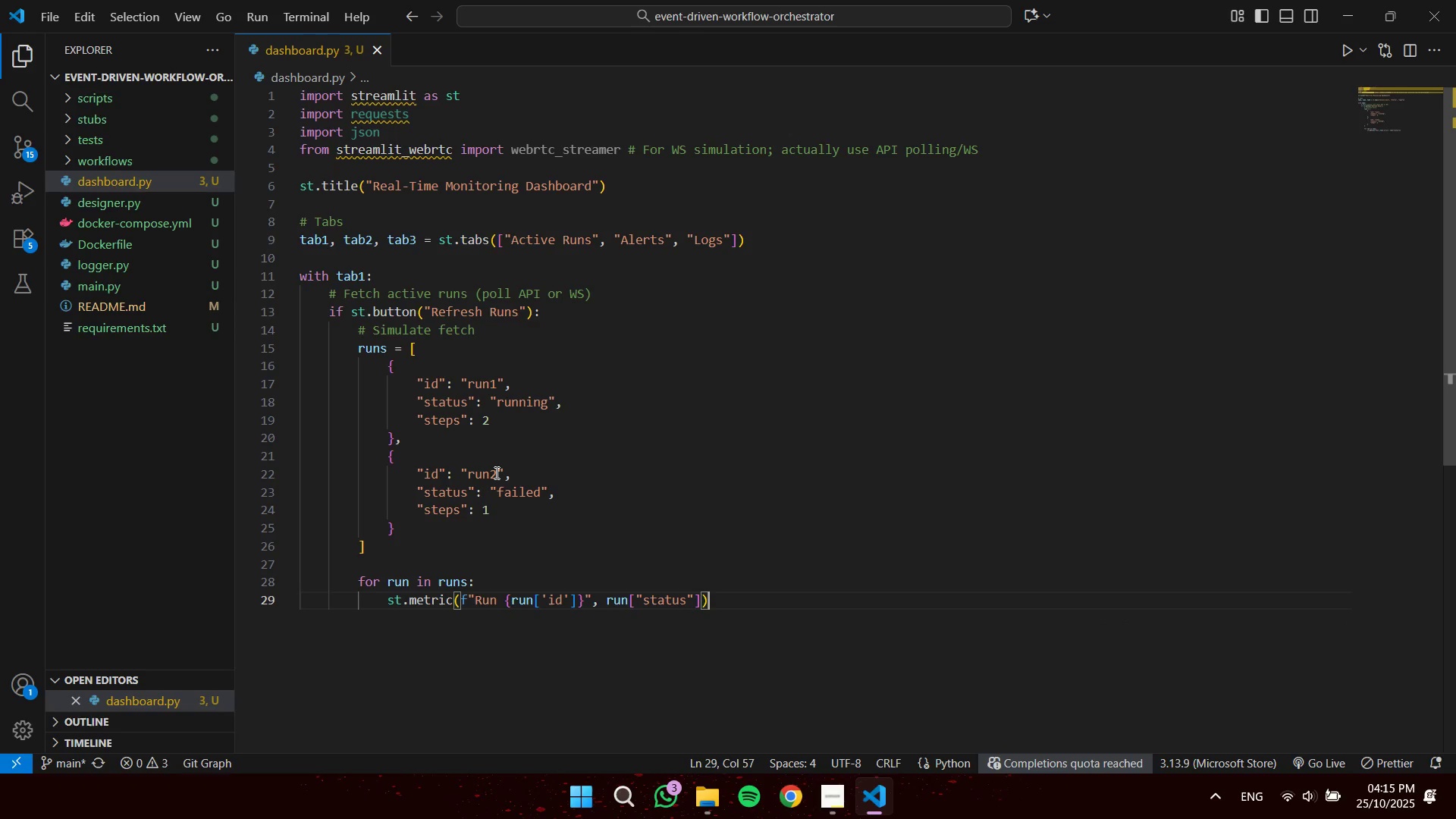 
key(Enter)
 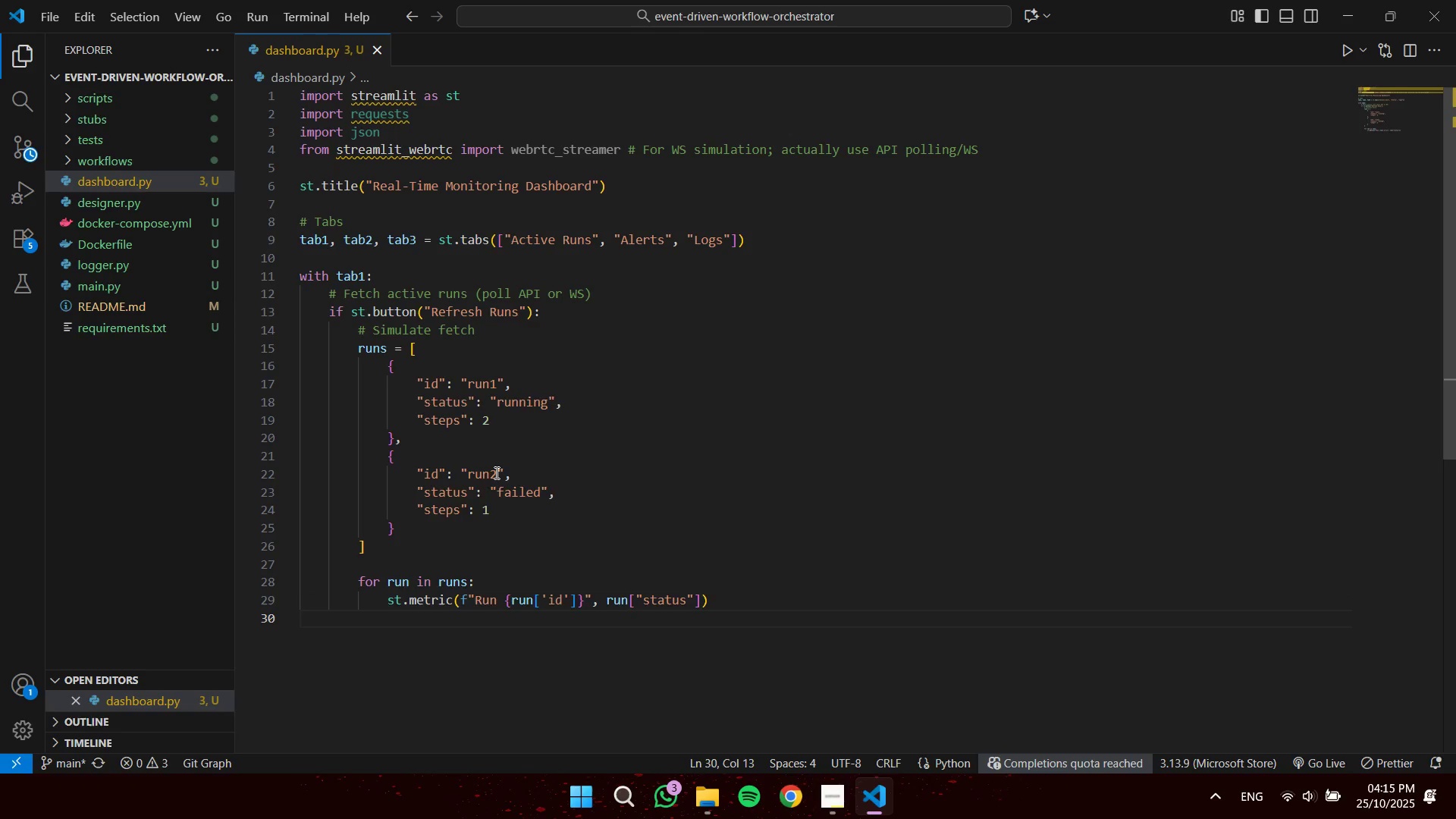 
type(if run()
key(Backspace)
type([:)
key(Backspace)
type("status)
 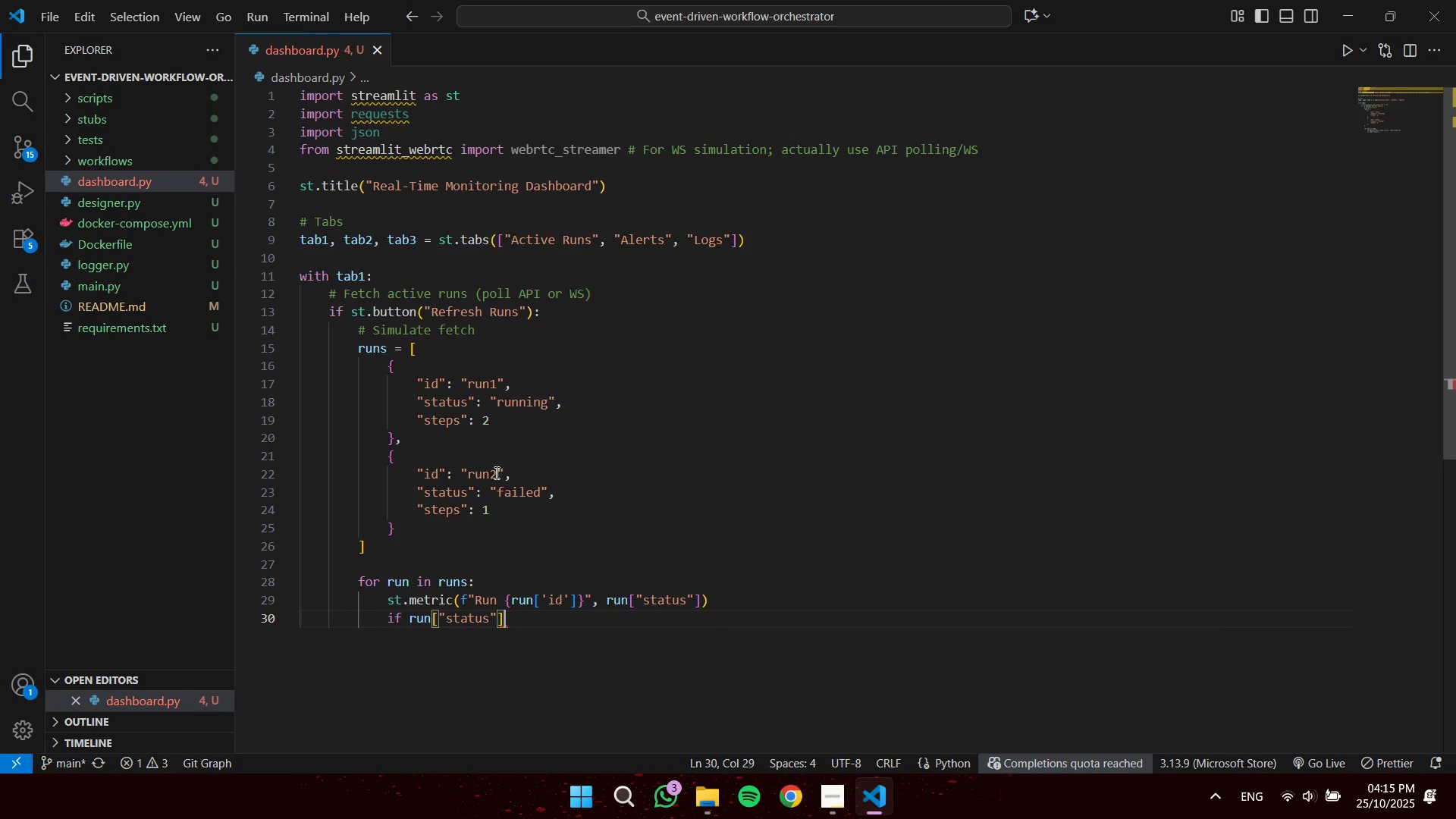 
 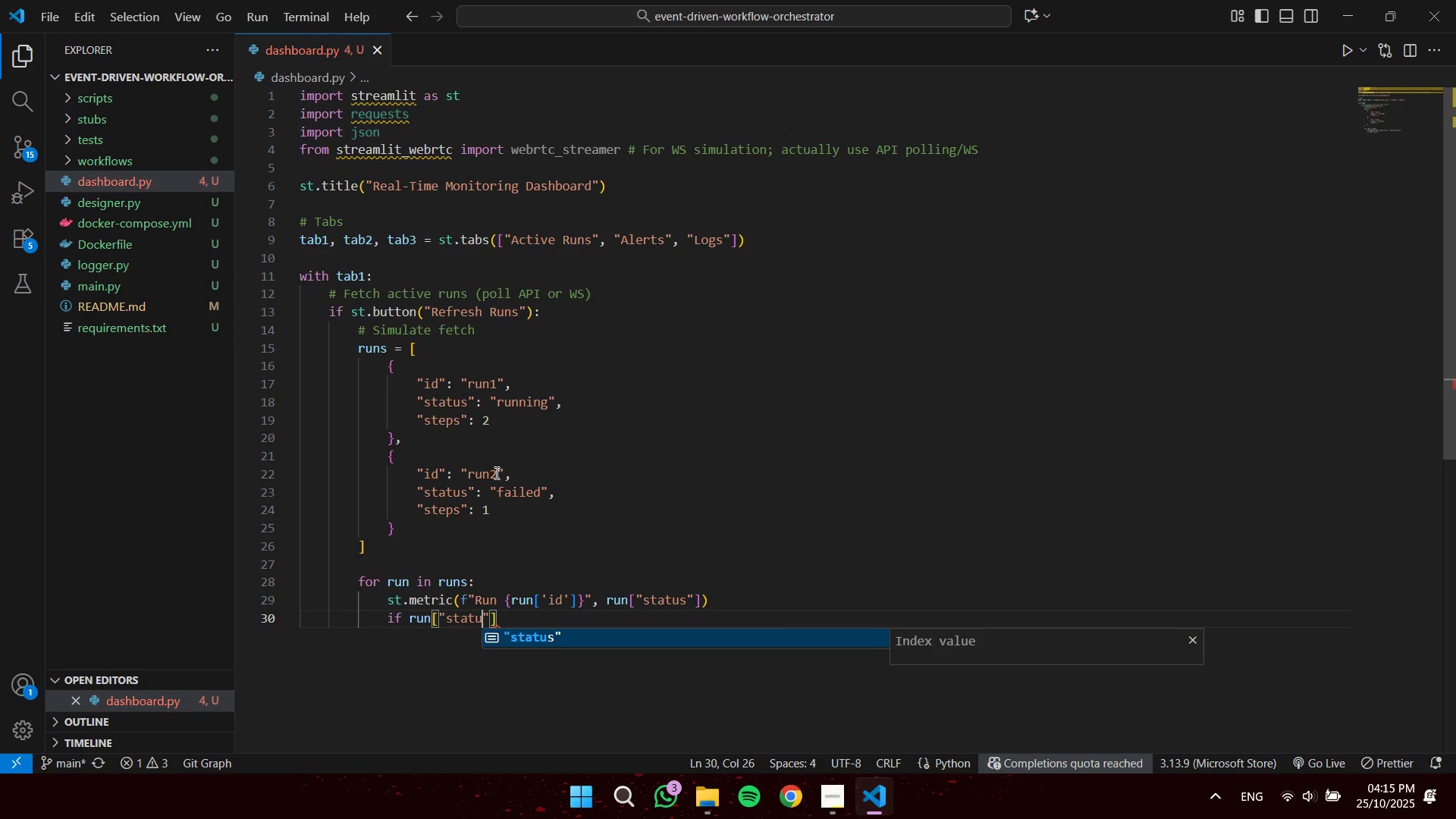 
key(ArrowRight)
 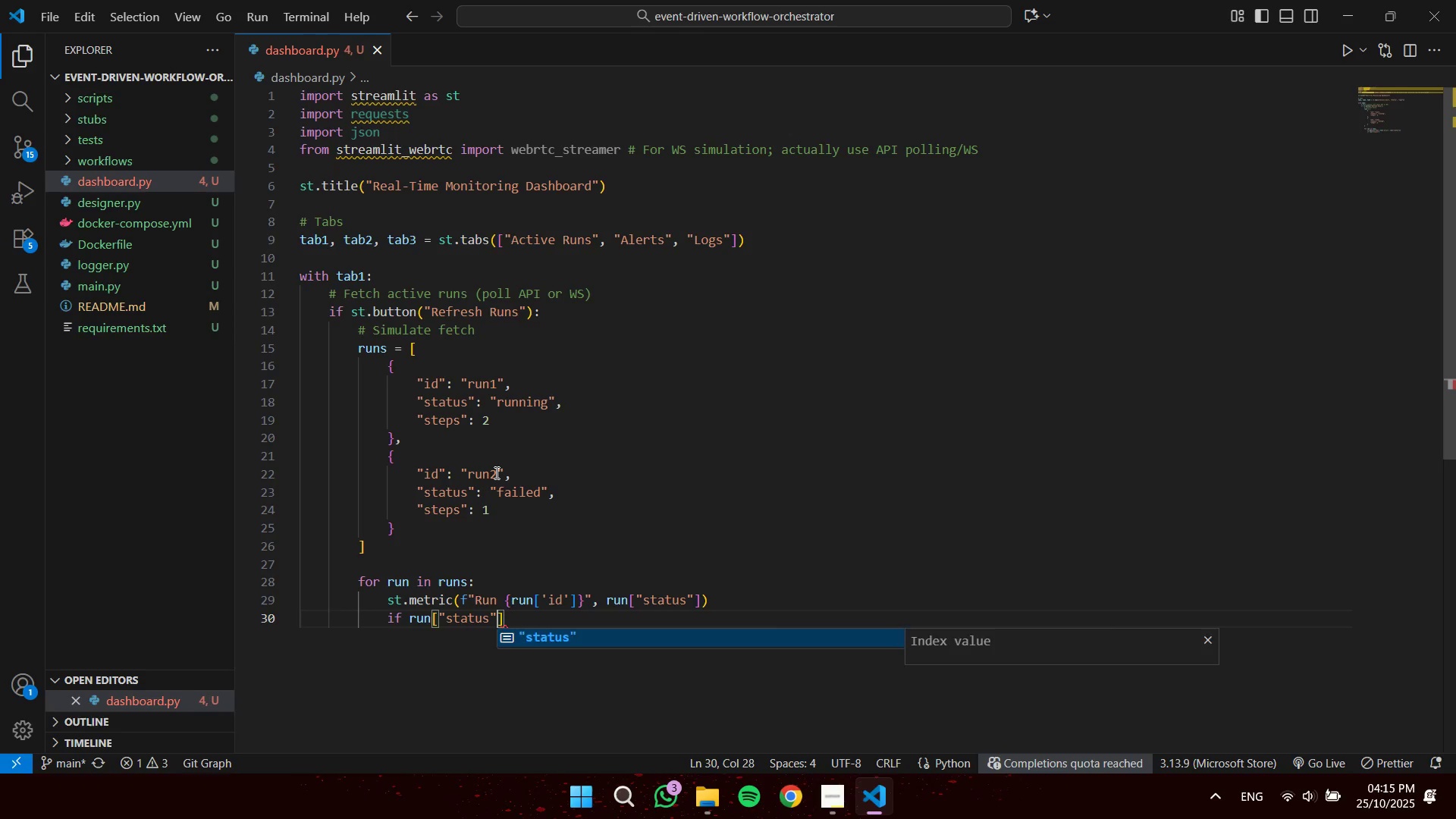 
key(ArrowRight)
 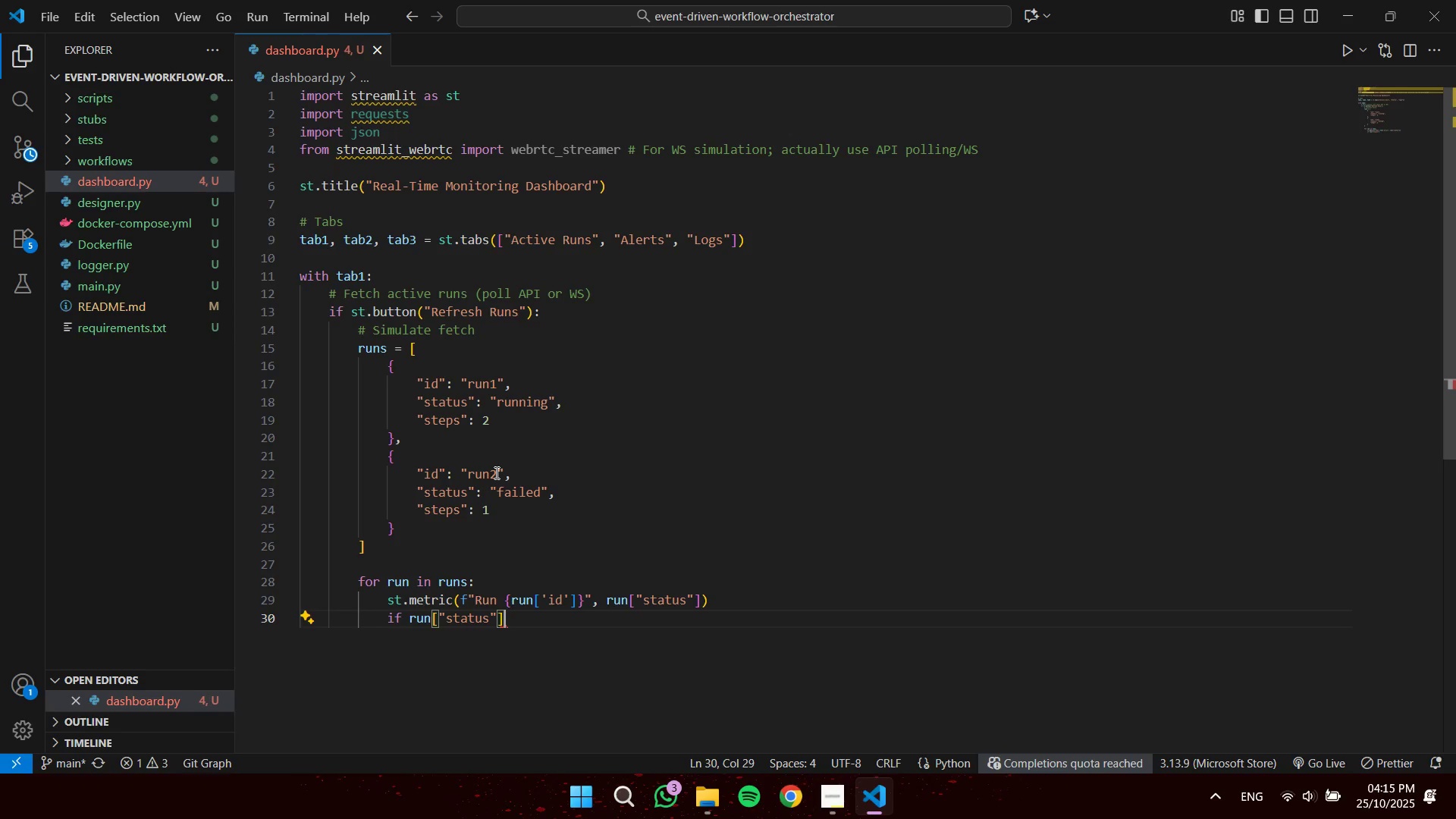 
type( == "failed)
 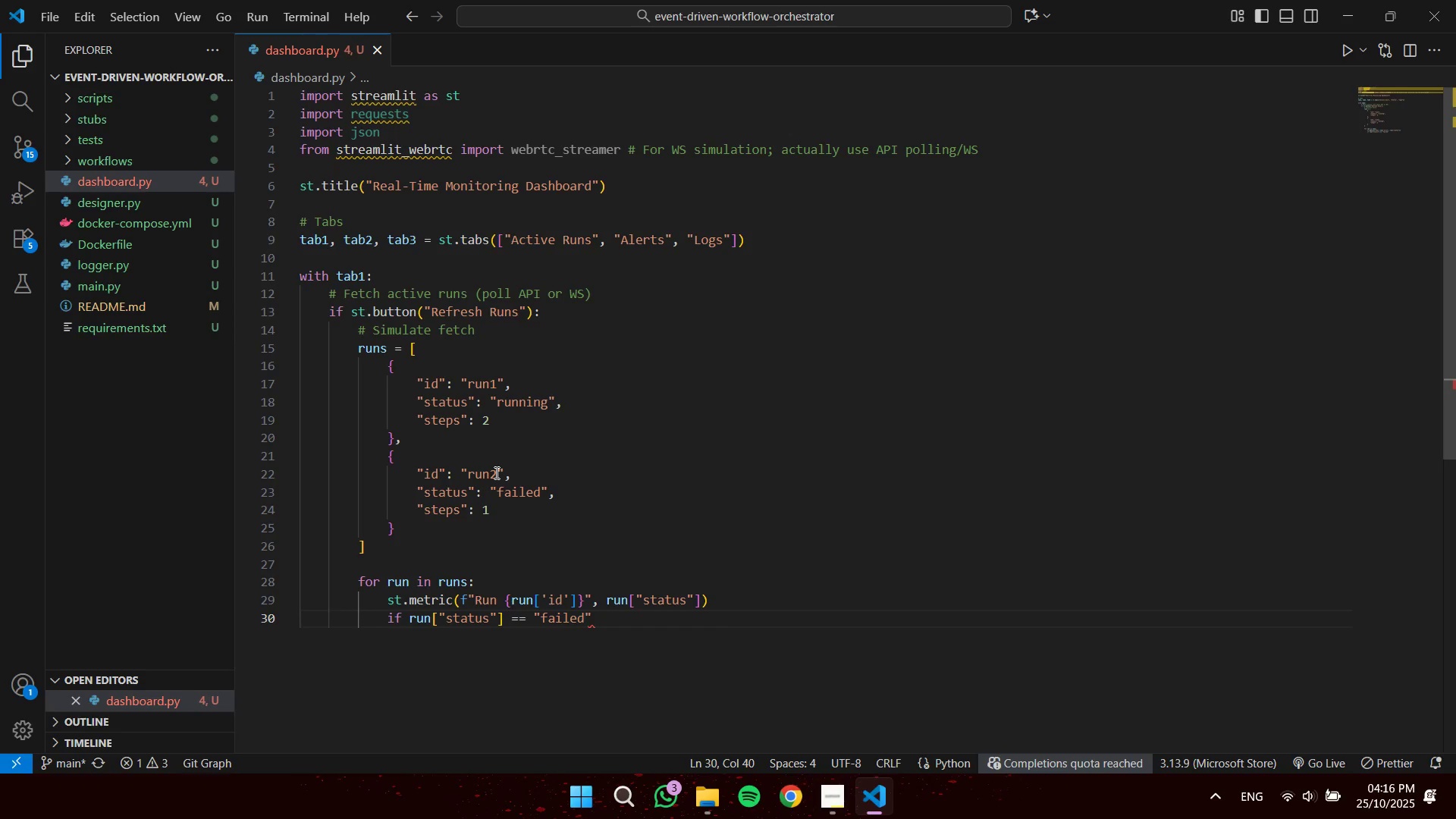 
key(ArrowRight)
 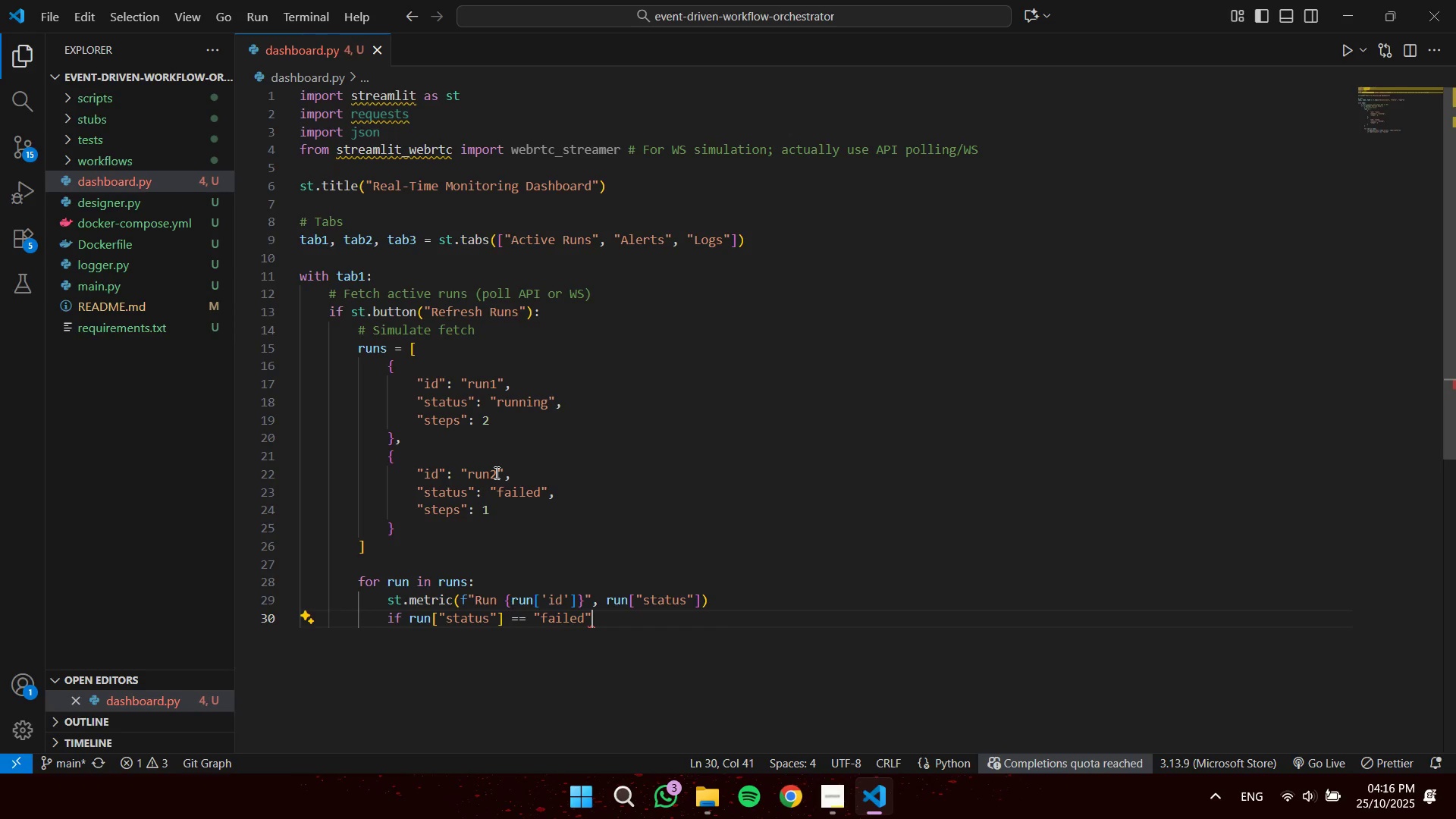 
key(Shift+Semicolon)
 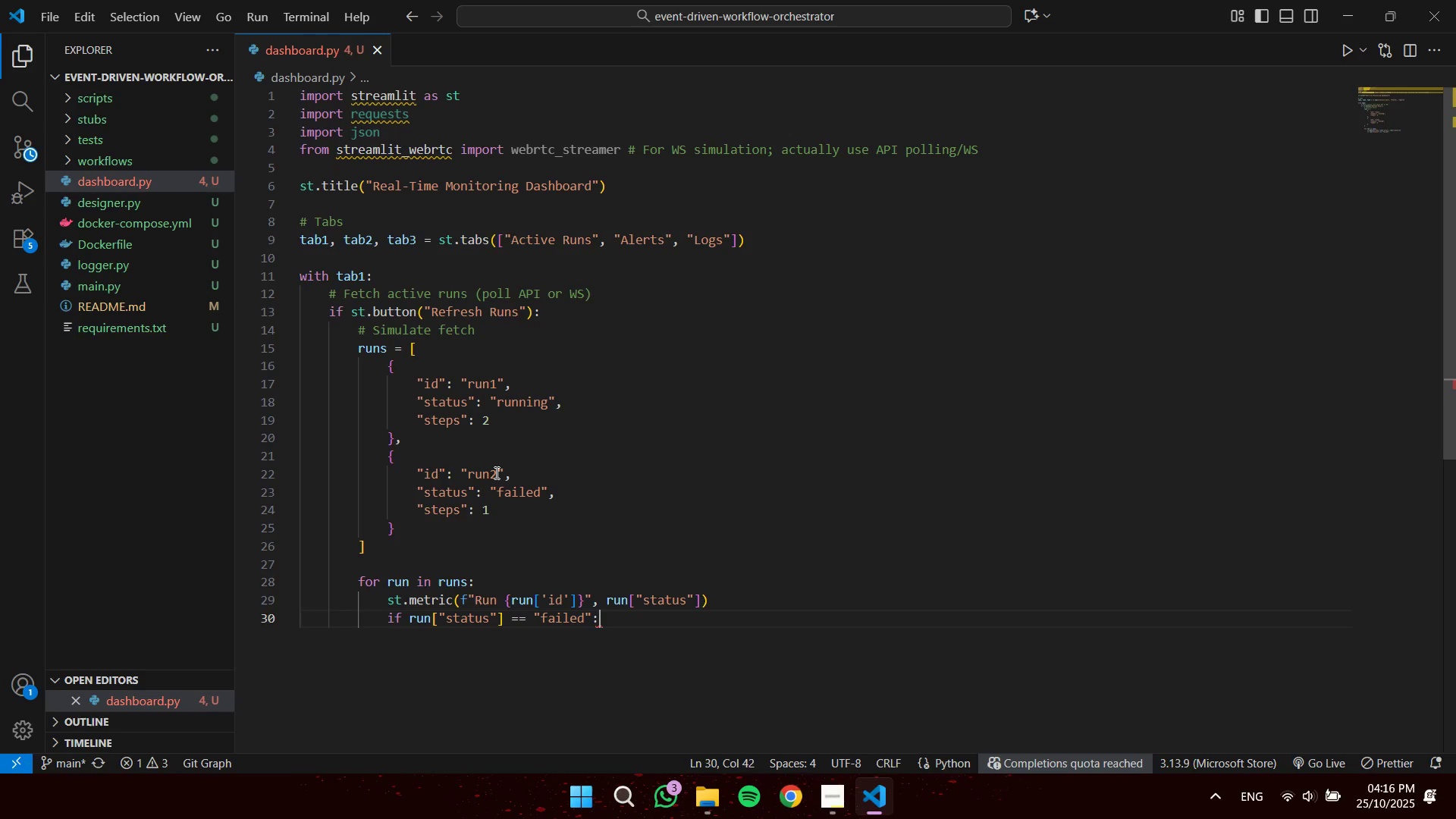 
key(Enter)
 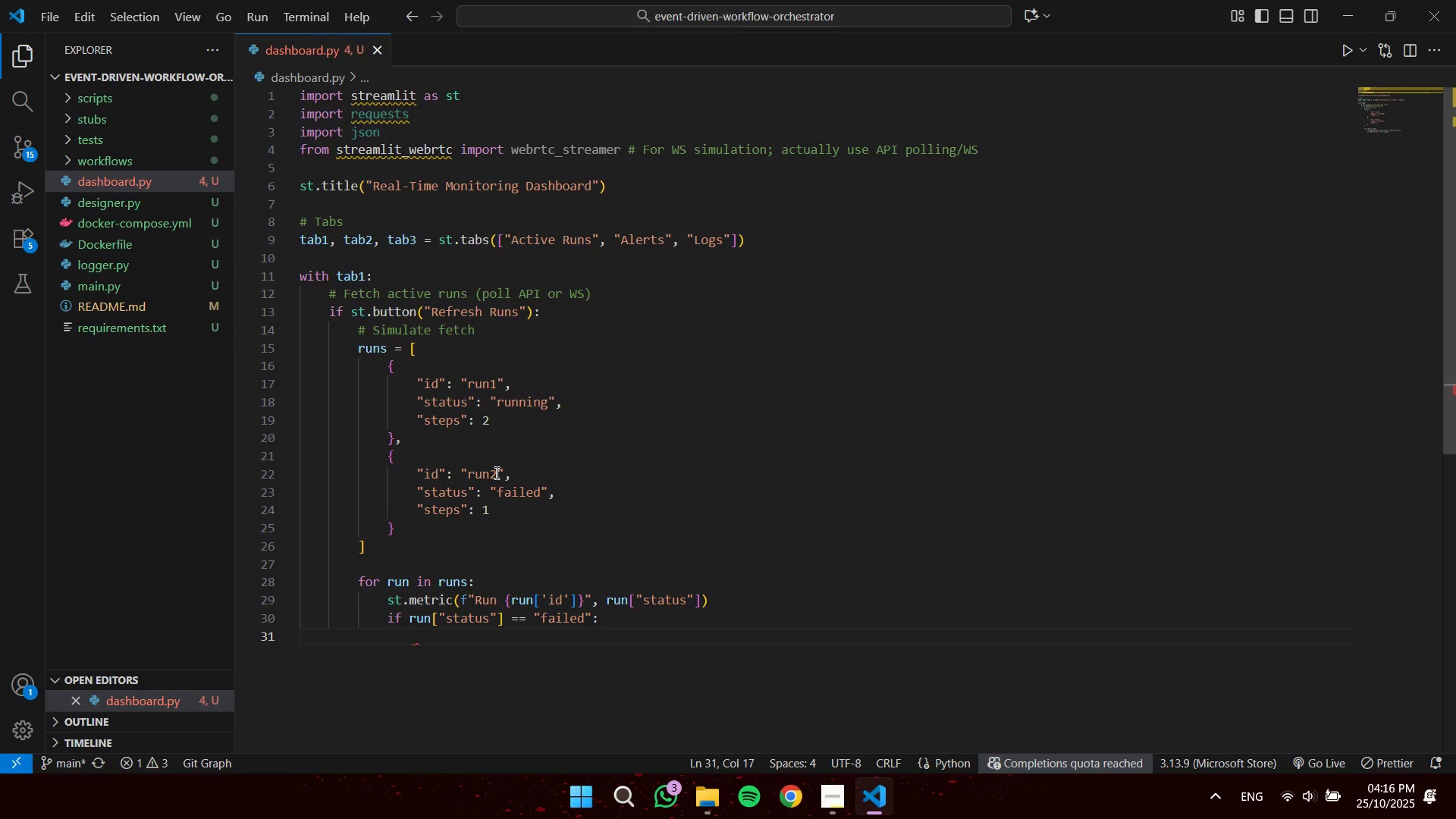 
type(st.error("Failed step detected!)
 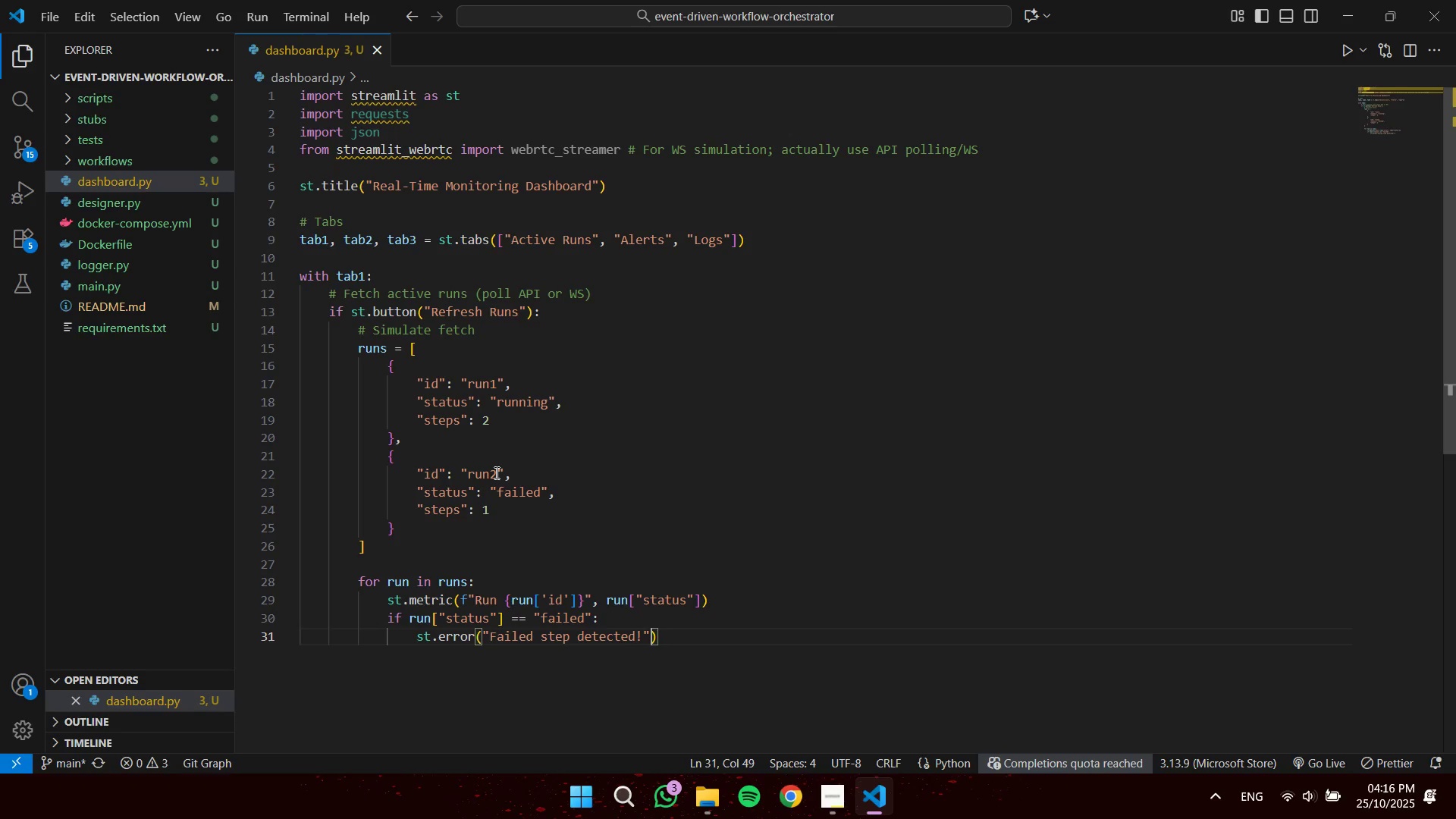 
 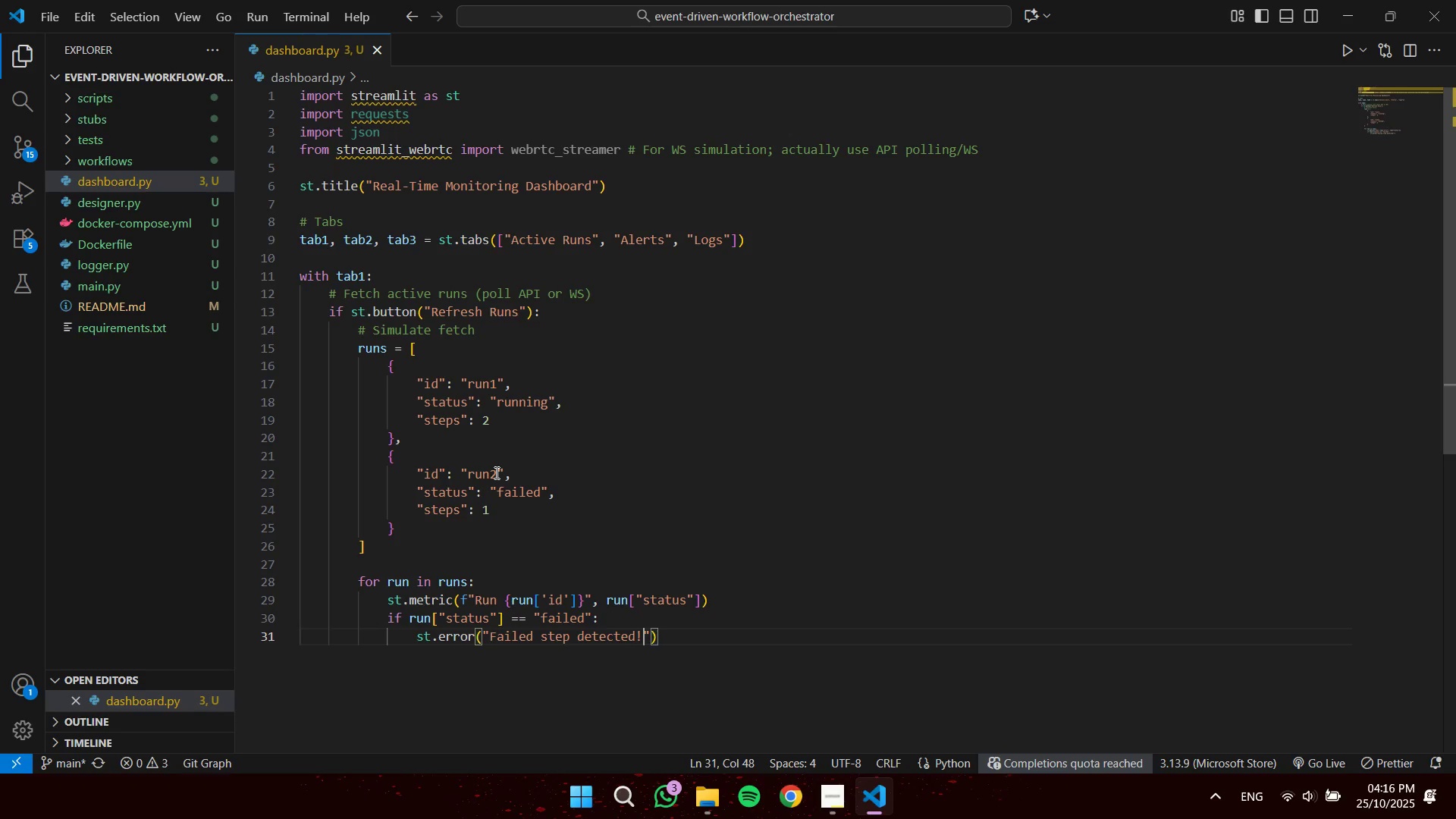 
key(ArrowRight)
 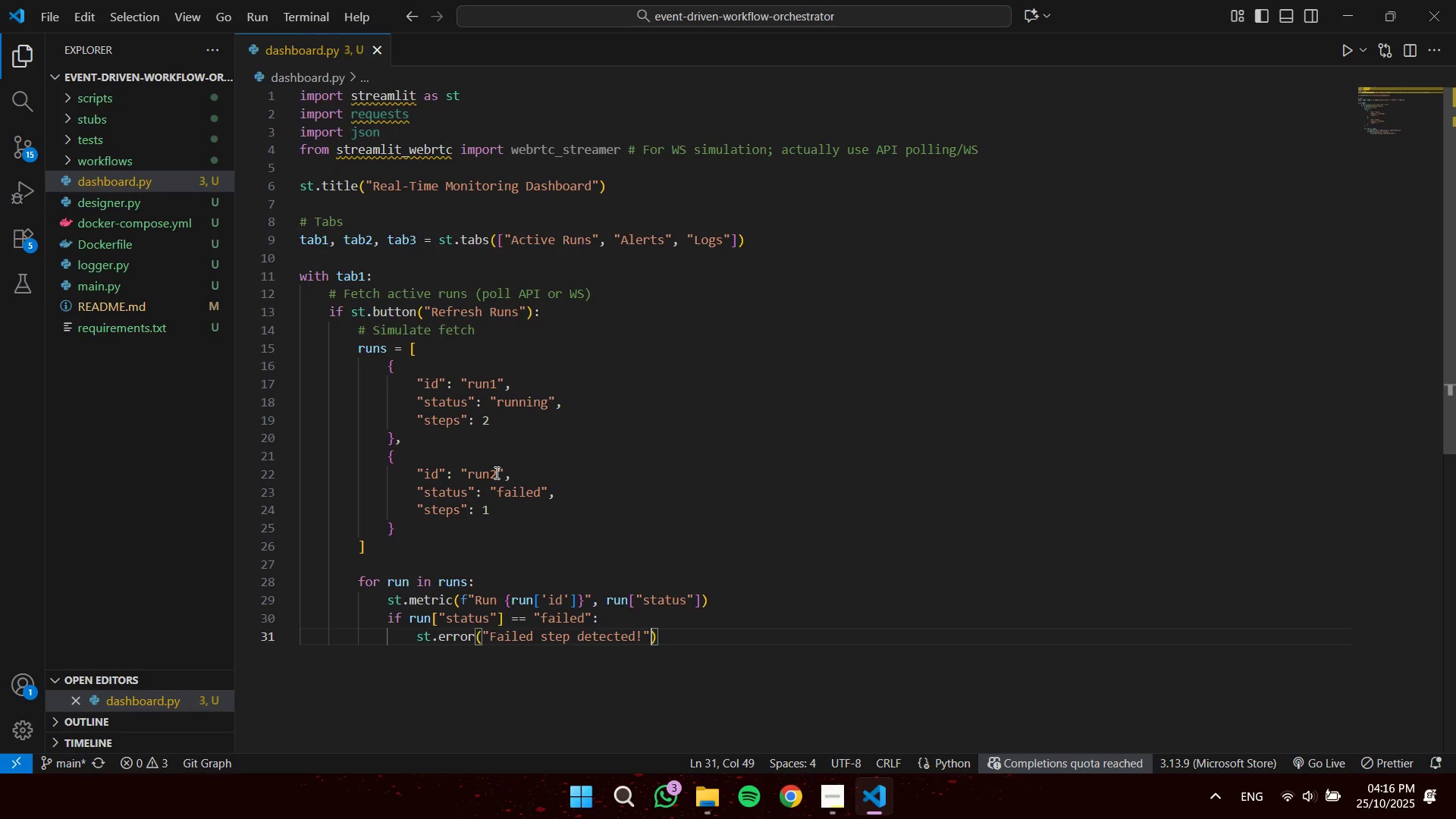 
key(ArrowRight)
 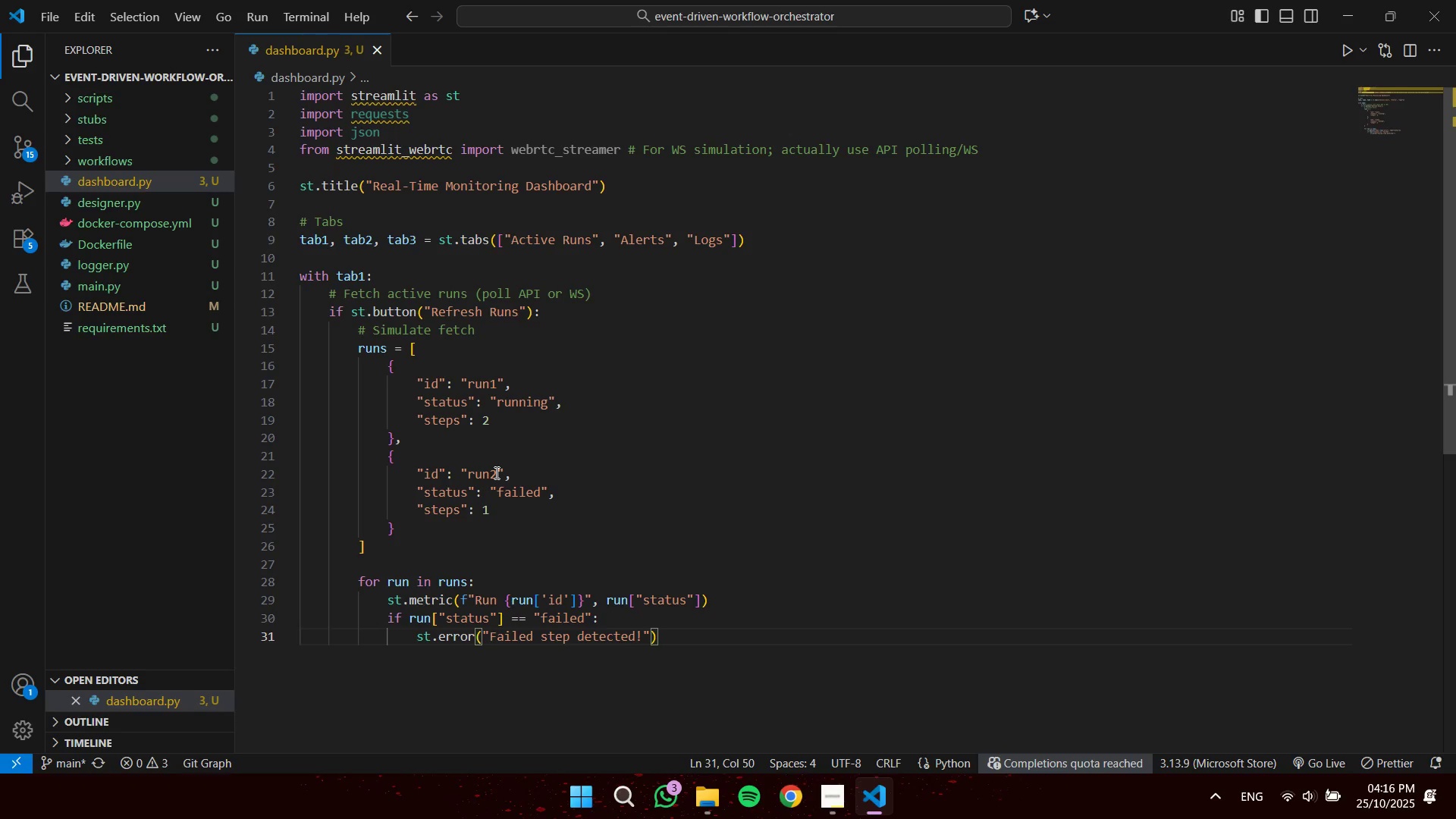 
key(Enter)
 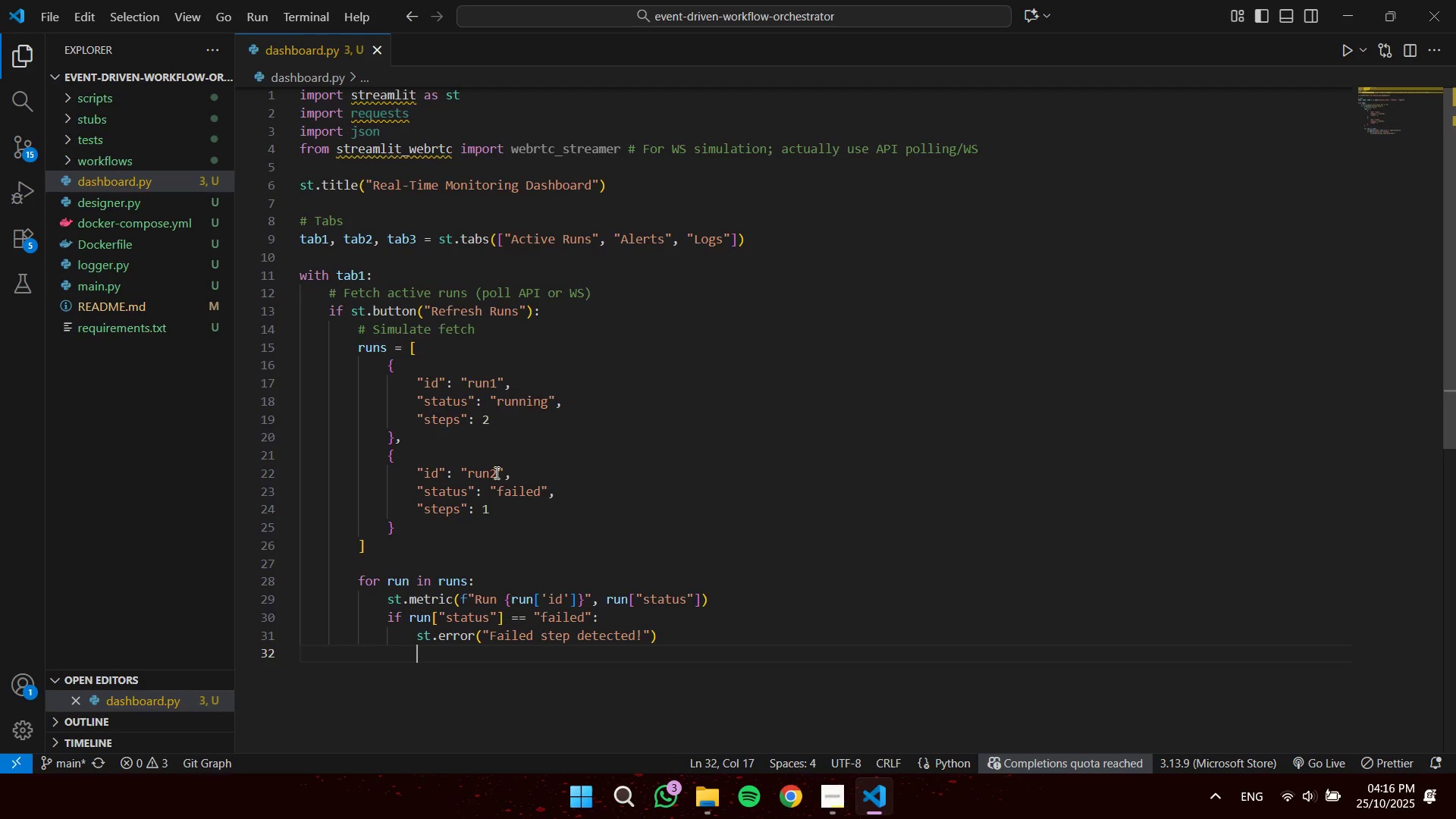 
key(Enter)
 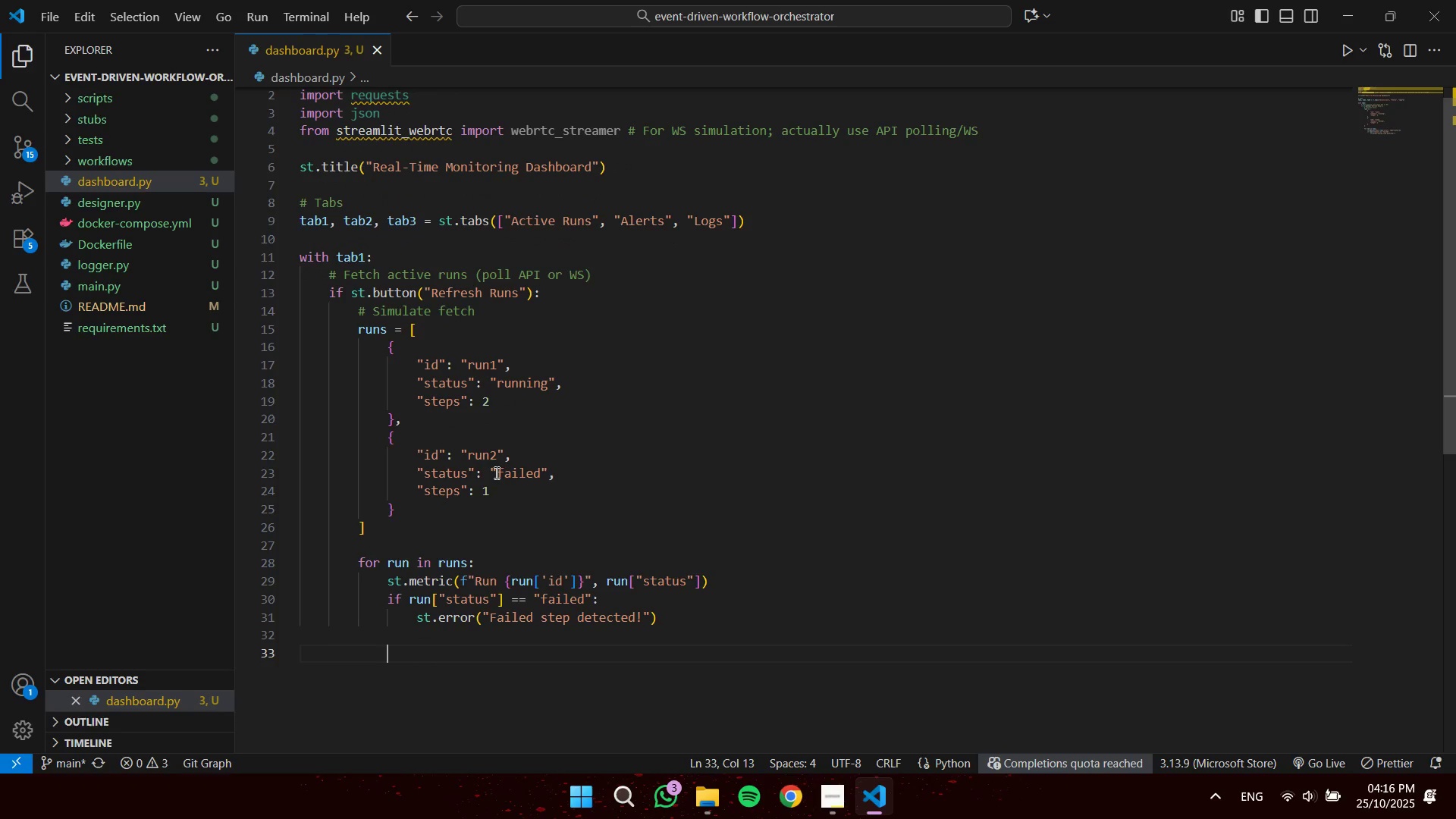 
key(Backspace)
key(Backspace)
key(Backspace)
key(Backspace)
type(with tab2:)
 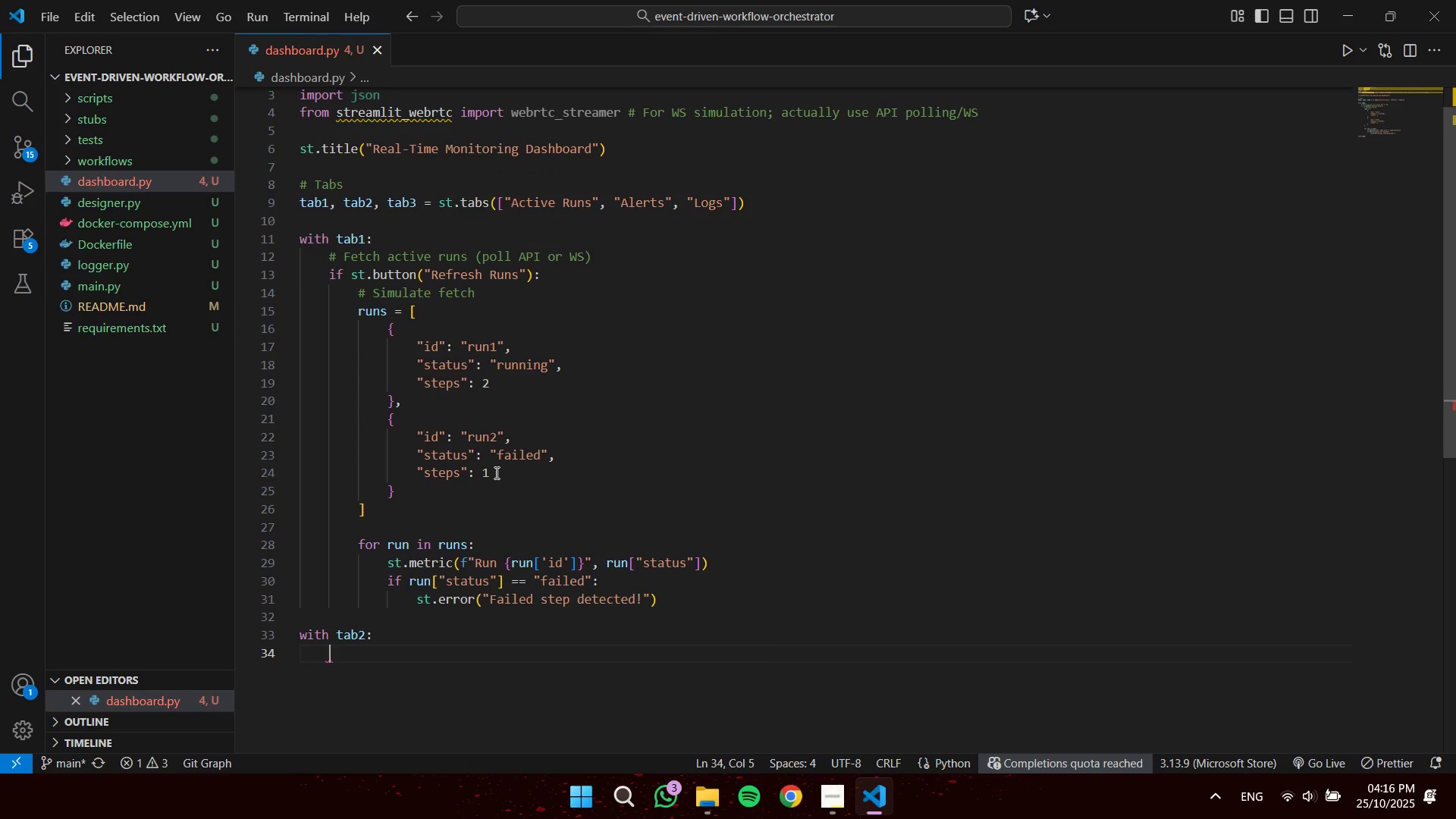 
 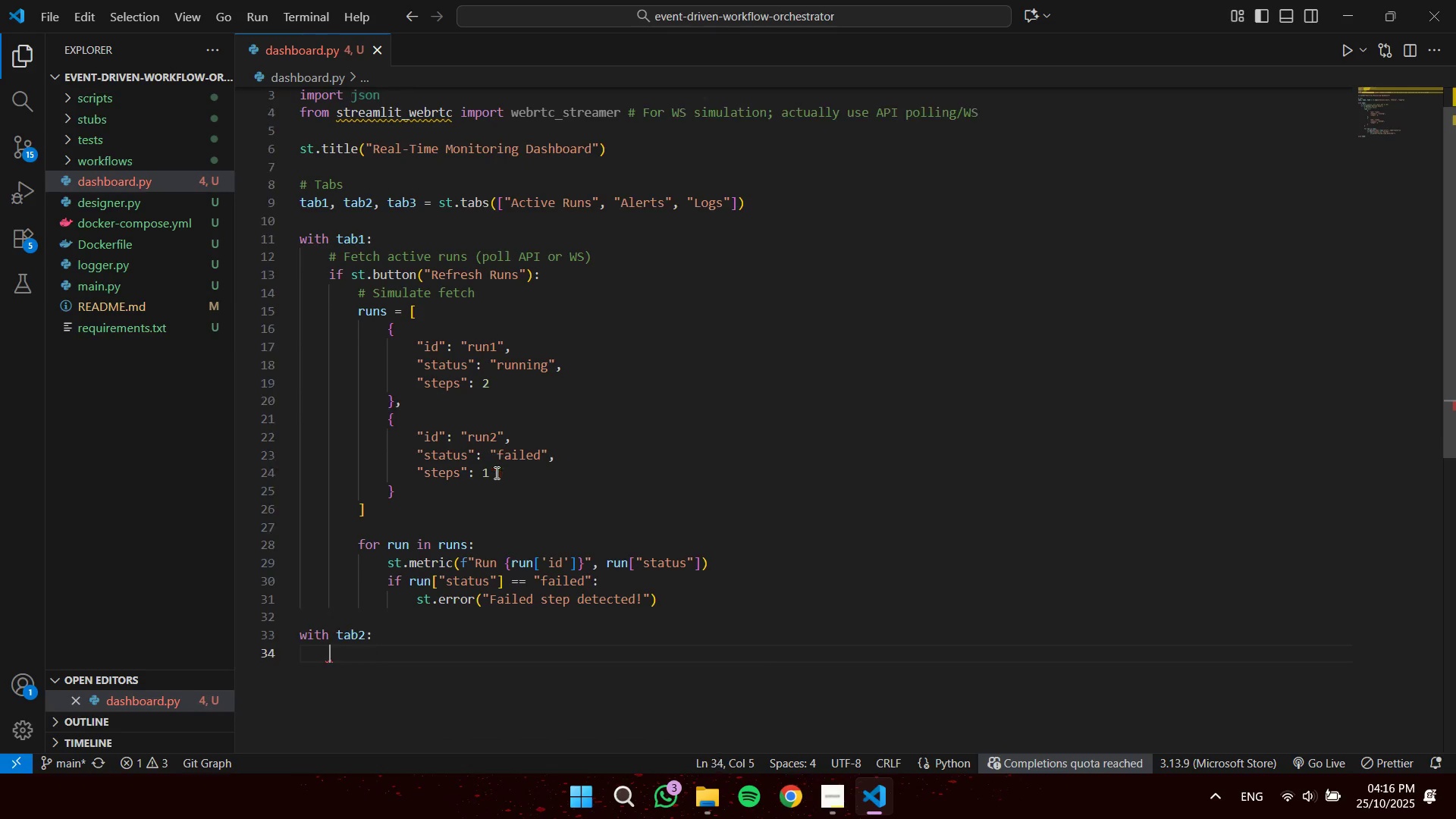 
key(Enter)
 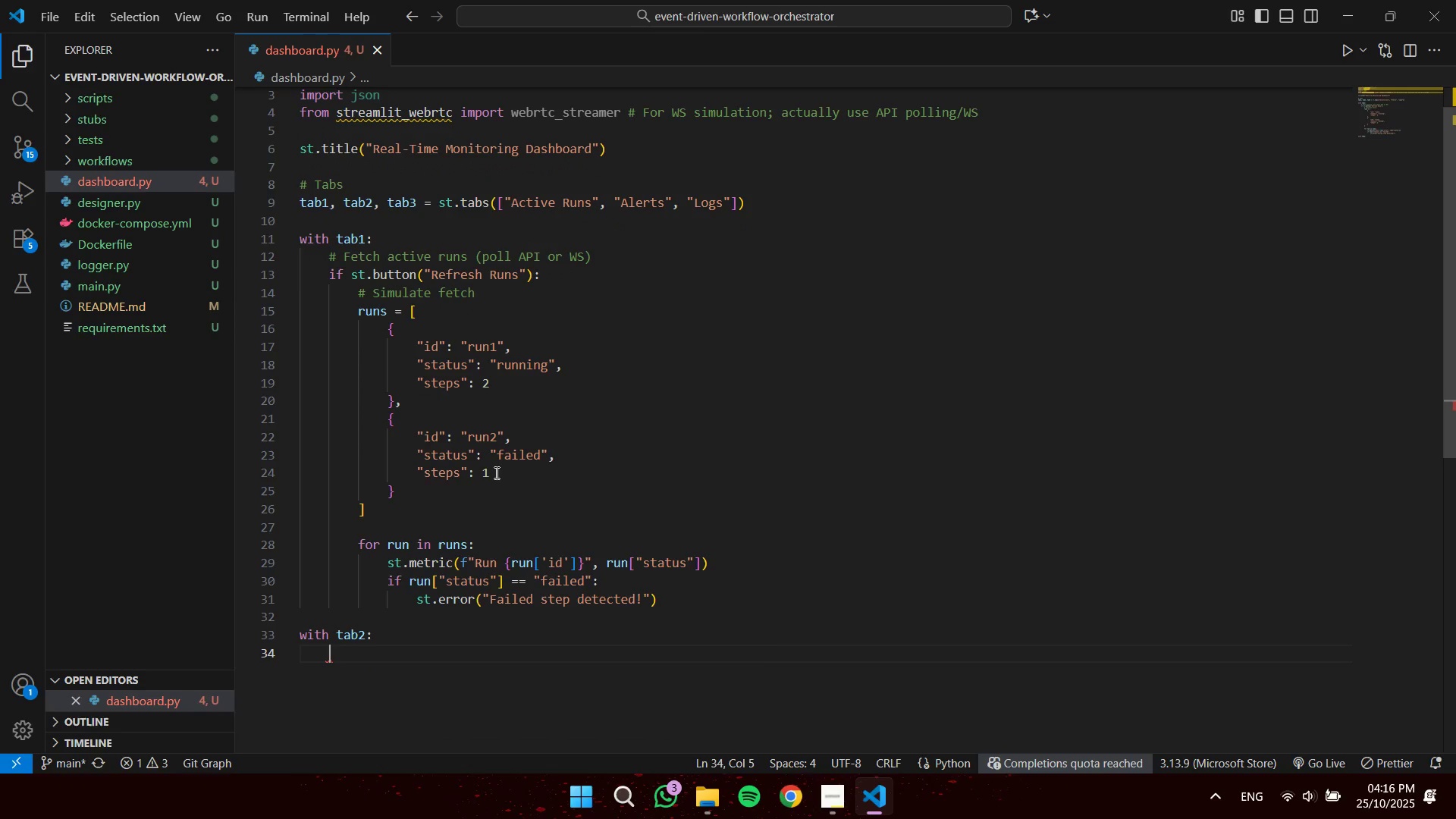 
hold_key(key=ShiftLeft, duration=1.53)
 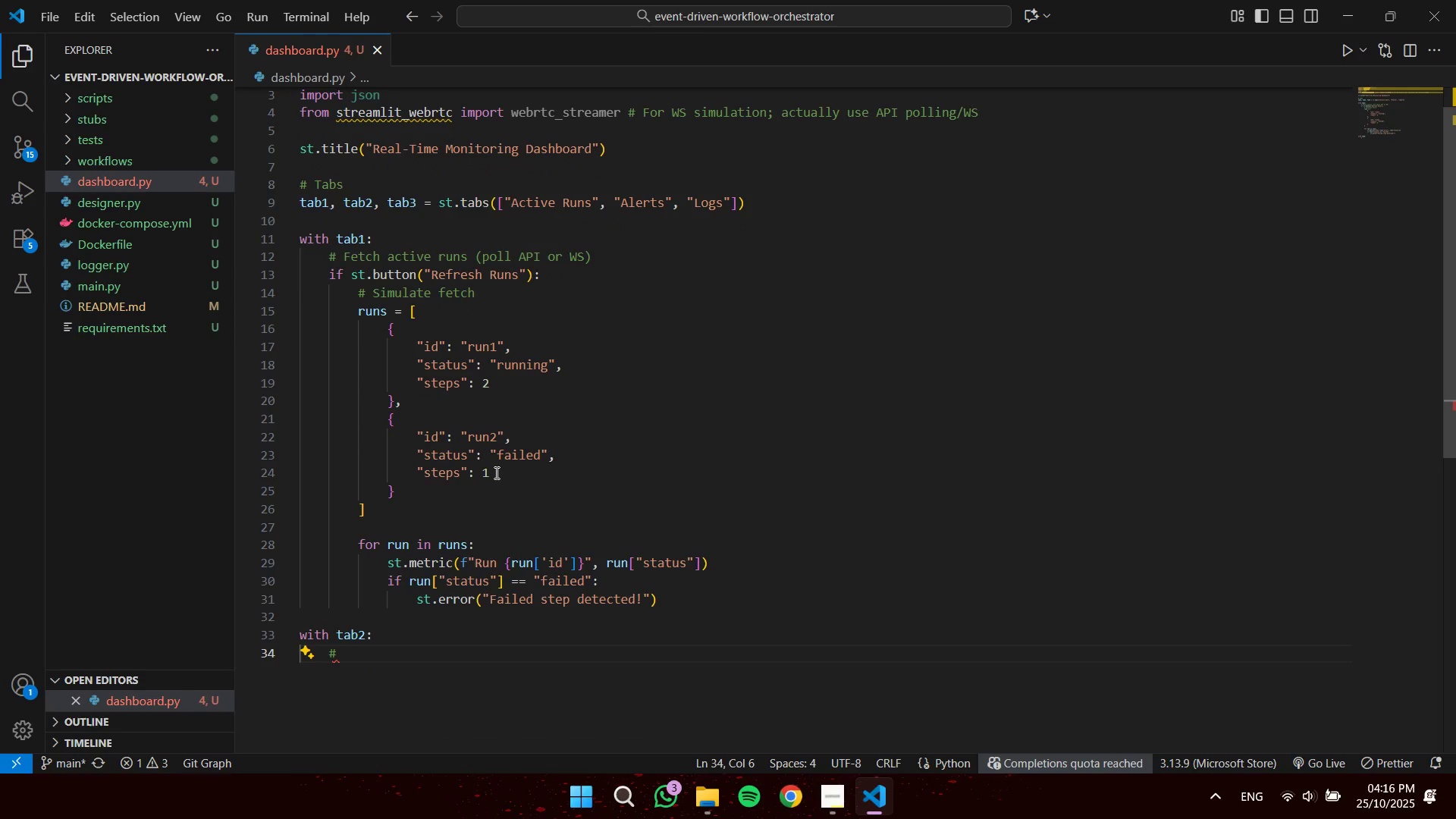 
key(Shift+3)
 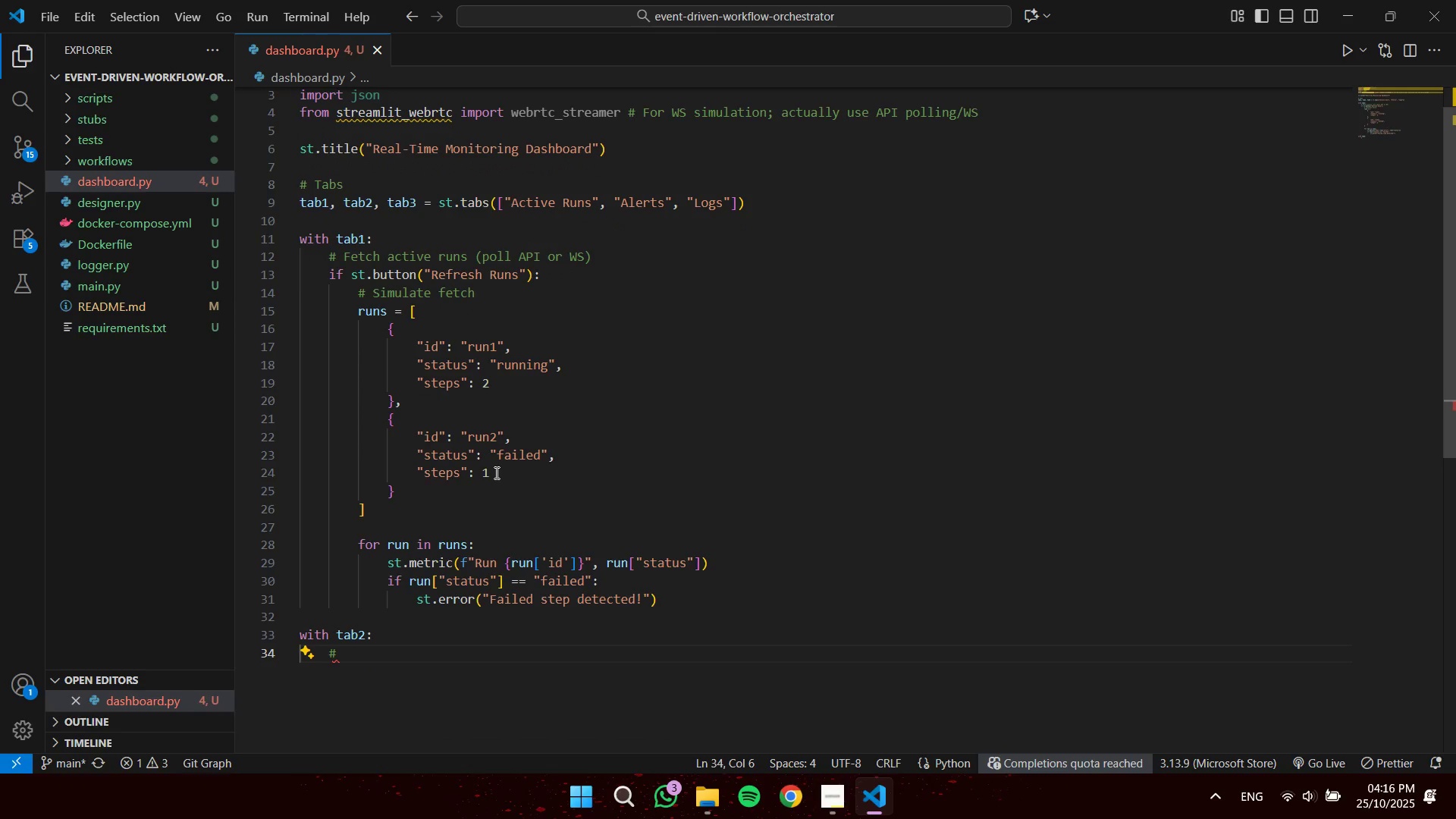 
type( Live alert feed)
 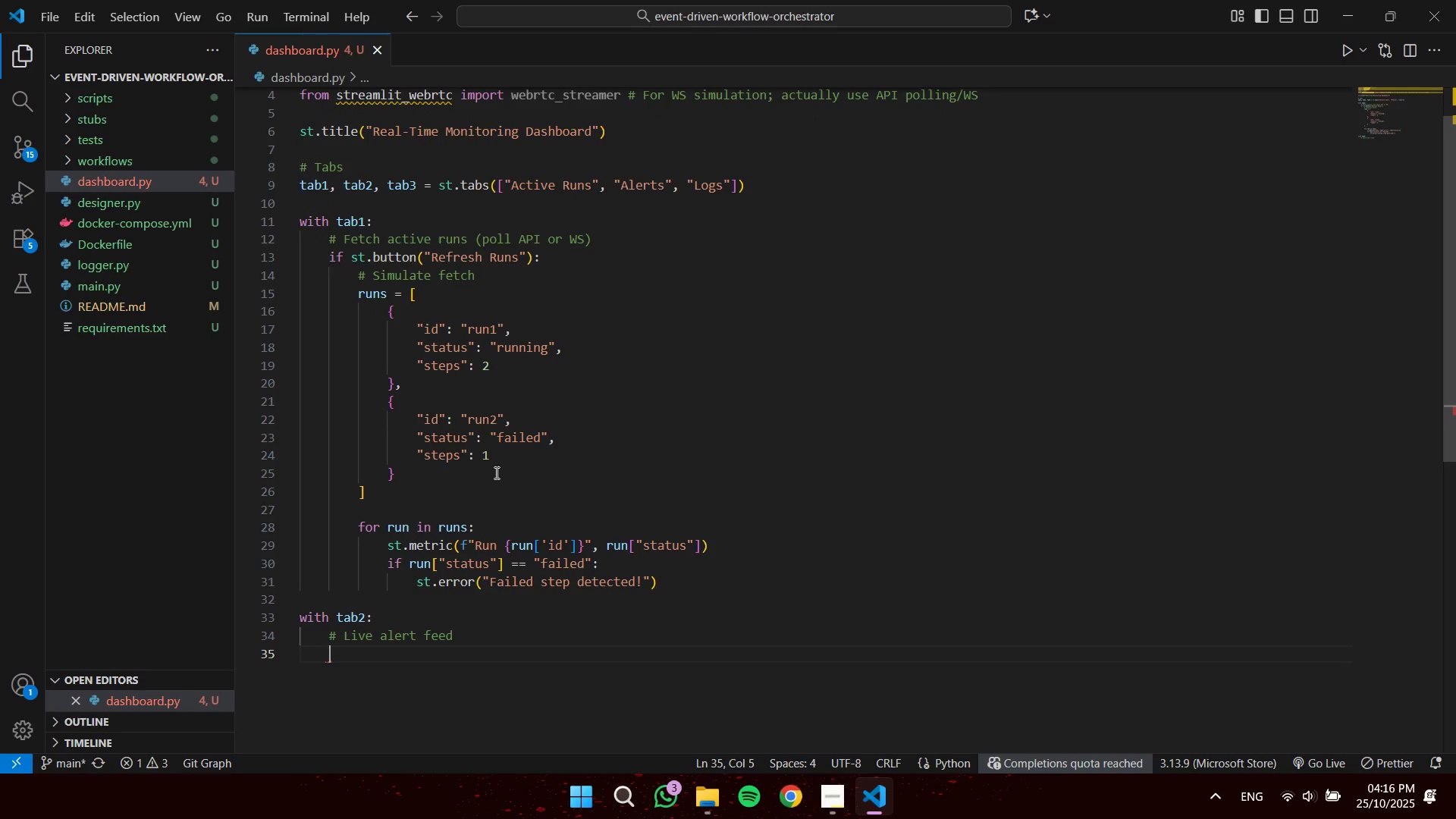 
 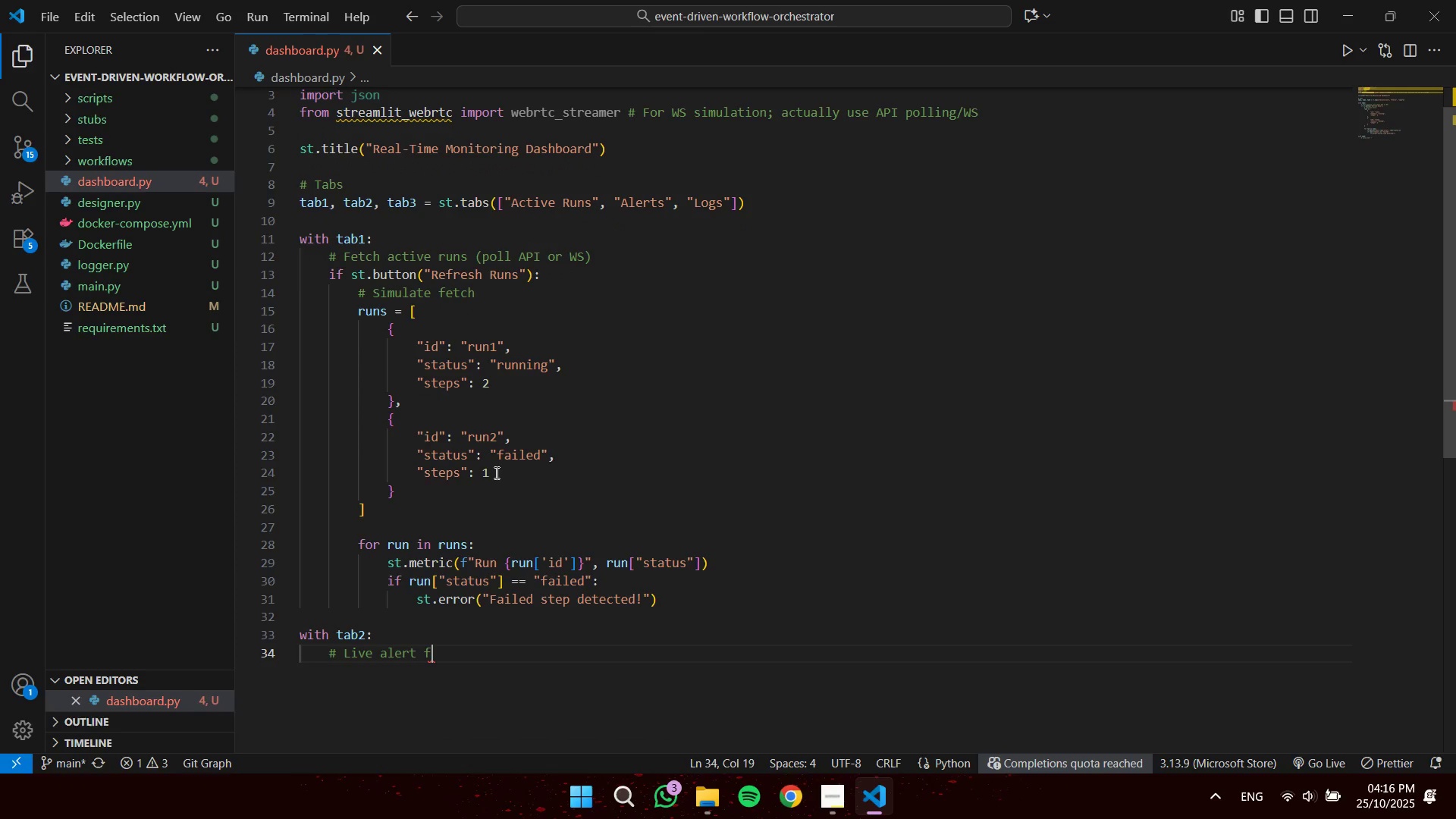 
key(Enter)
 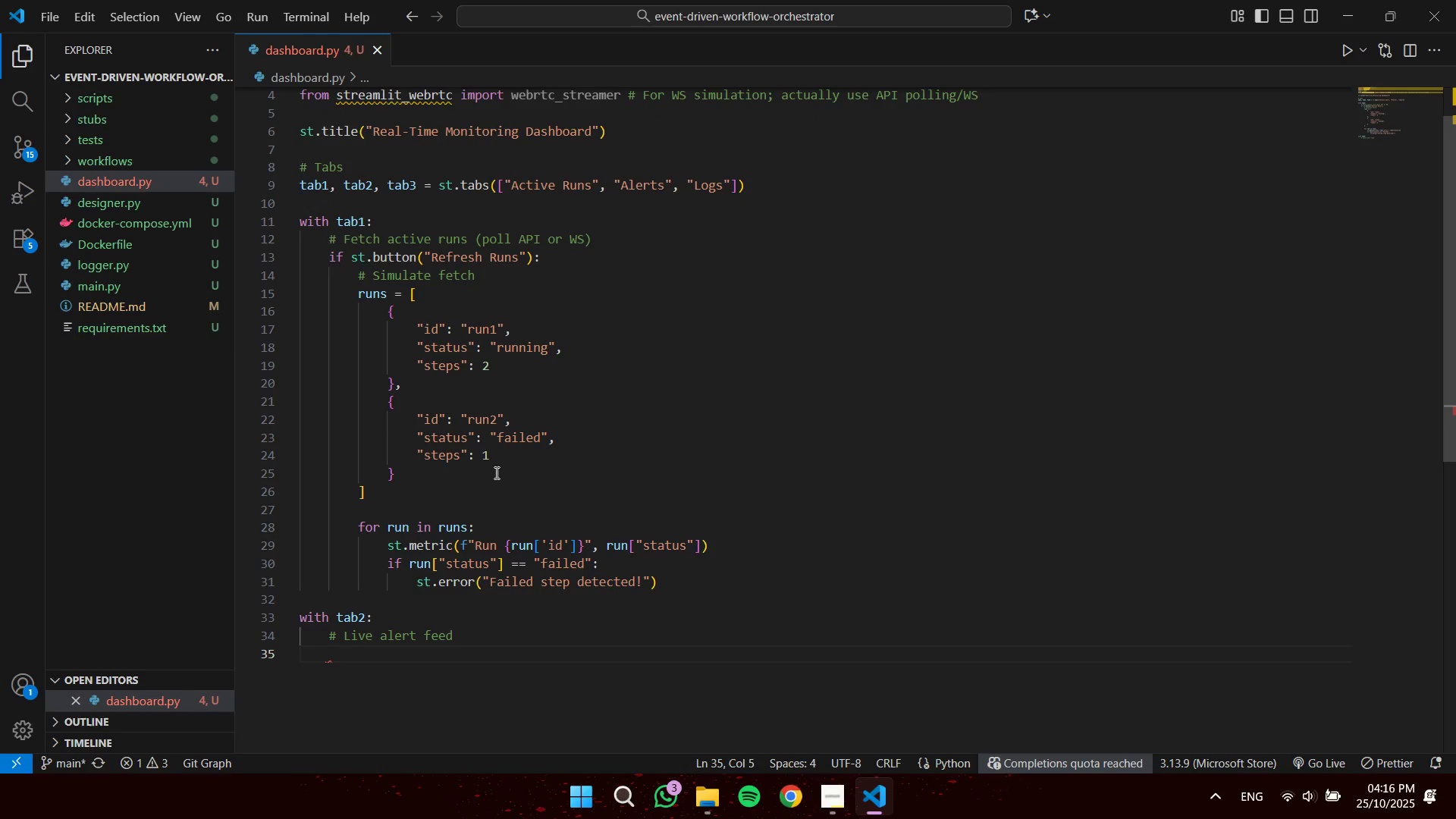 
type(alerts = st.session_S)
key(Backspace)
type(state.get("alerts)
 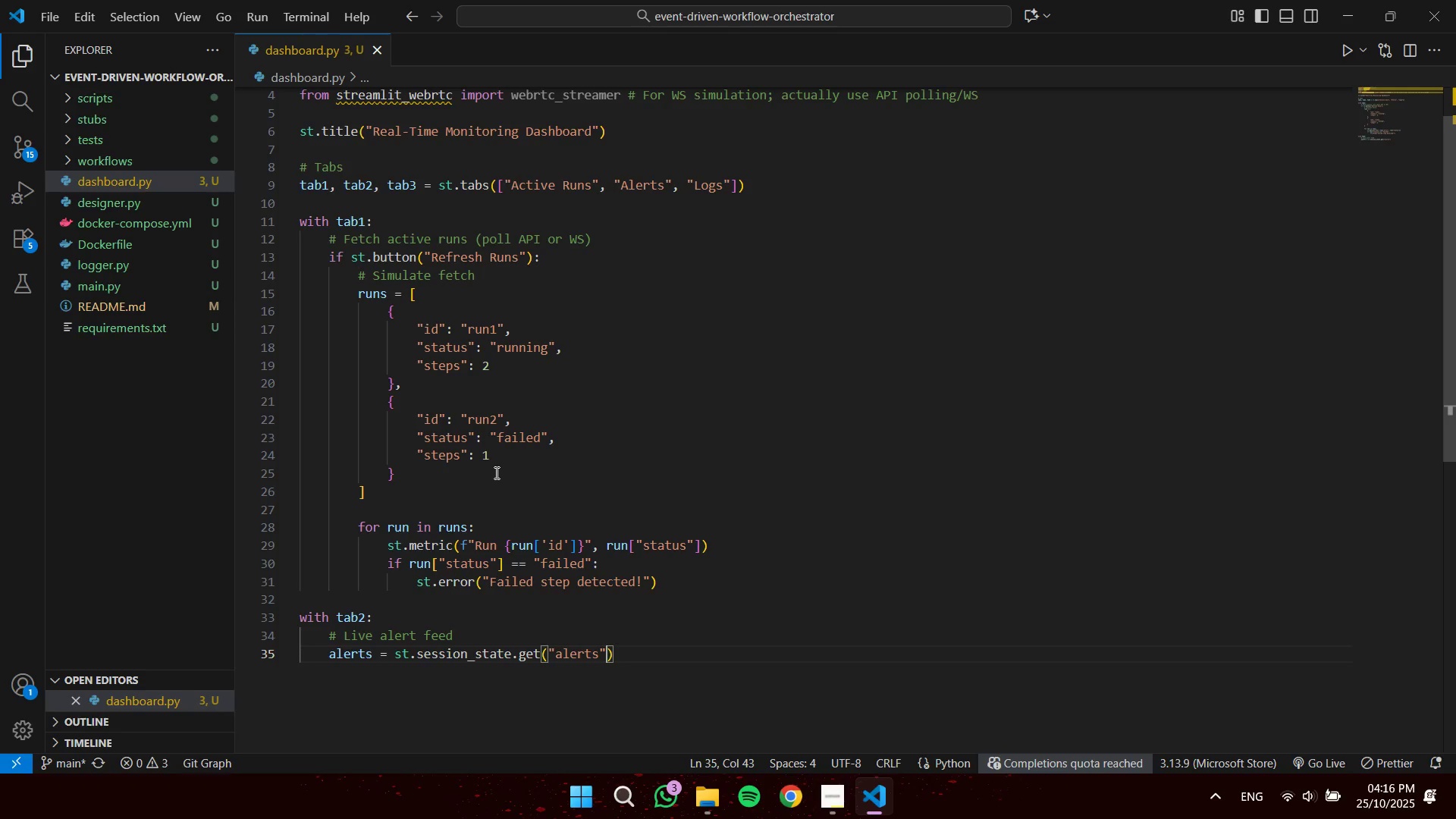 
 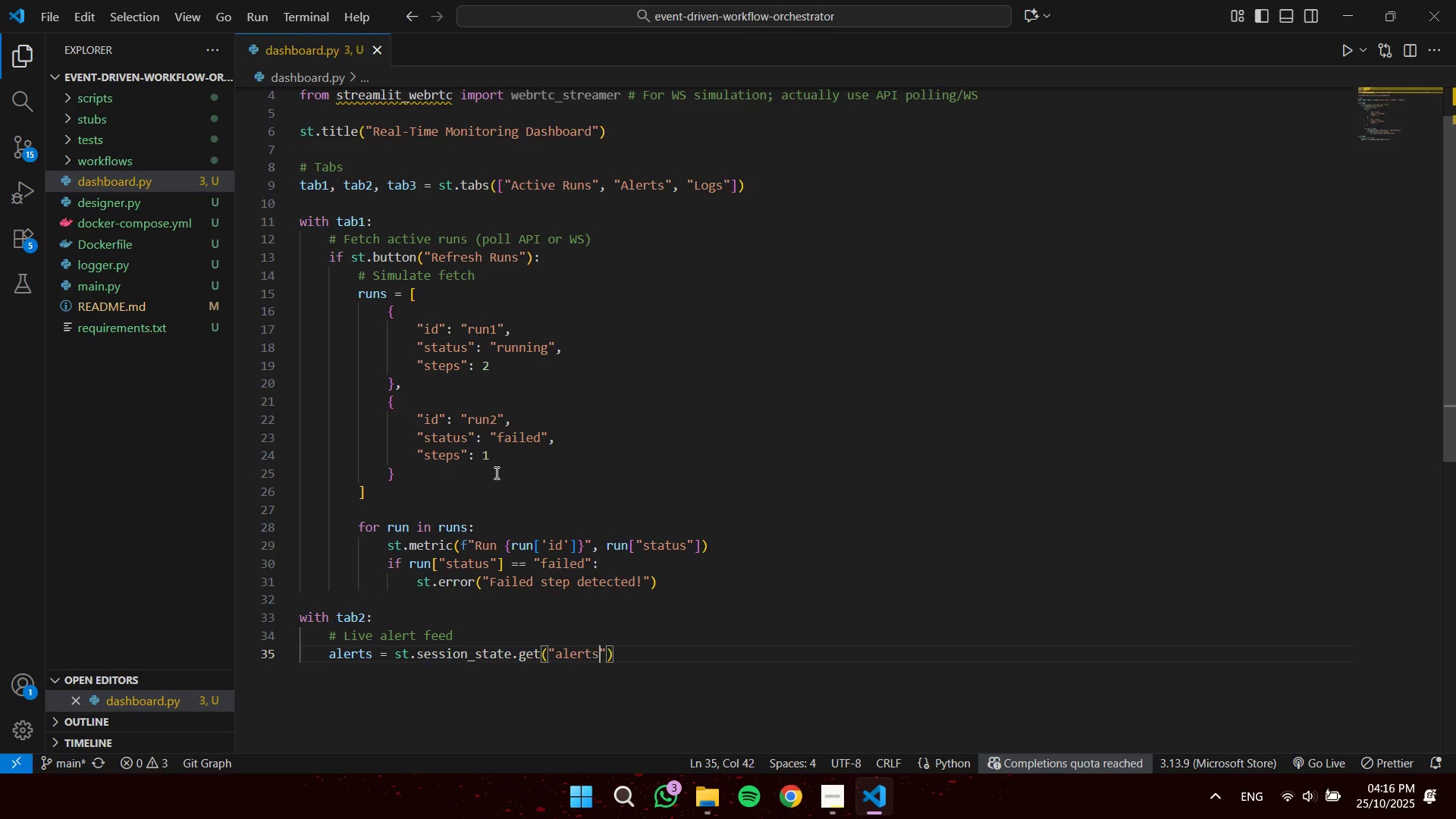 
key(ArrowRight)
 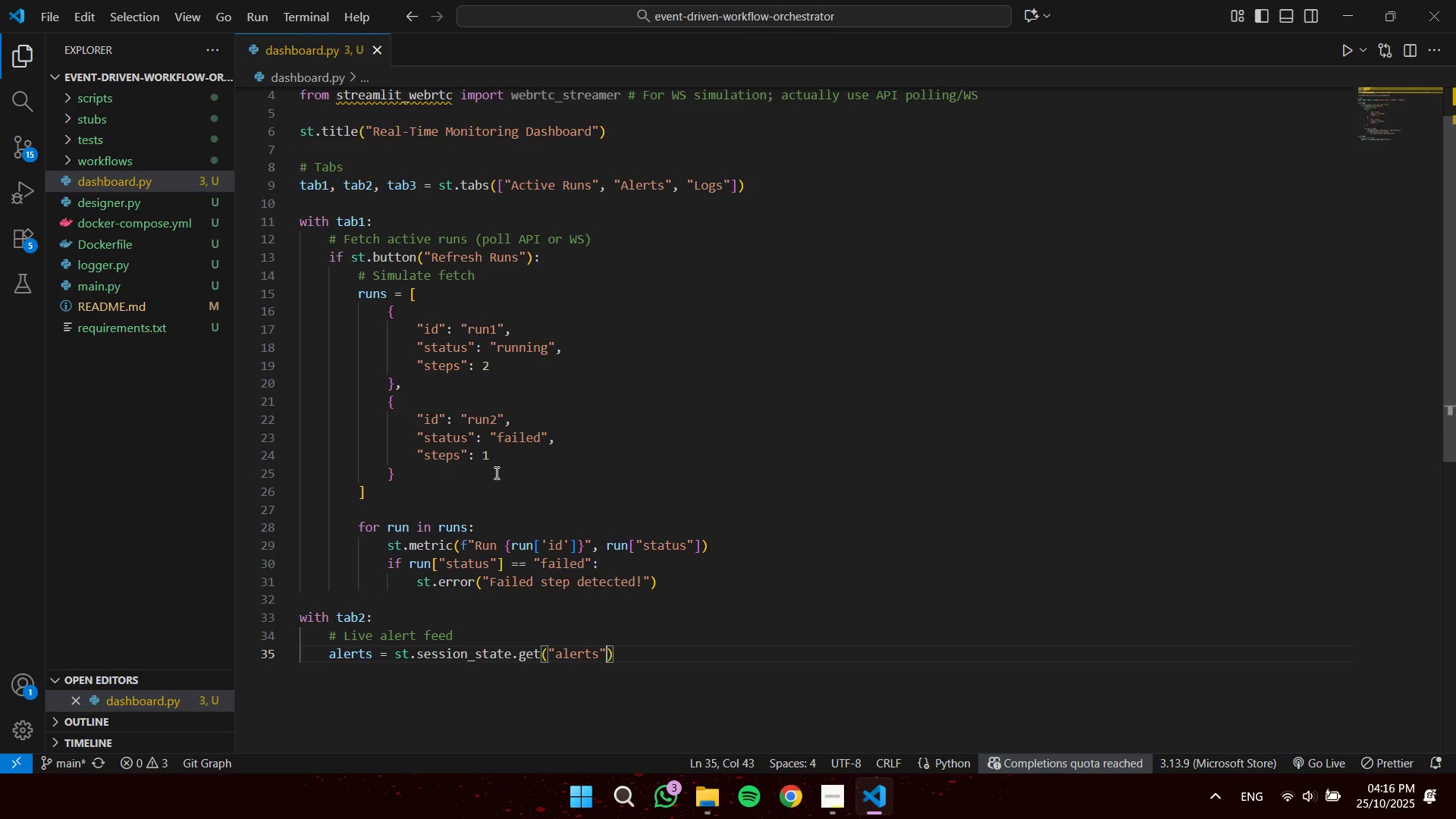 
key(Comma)
 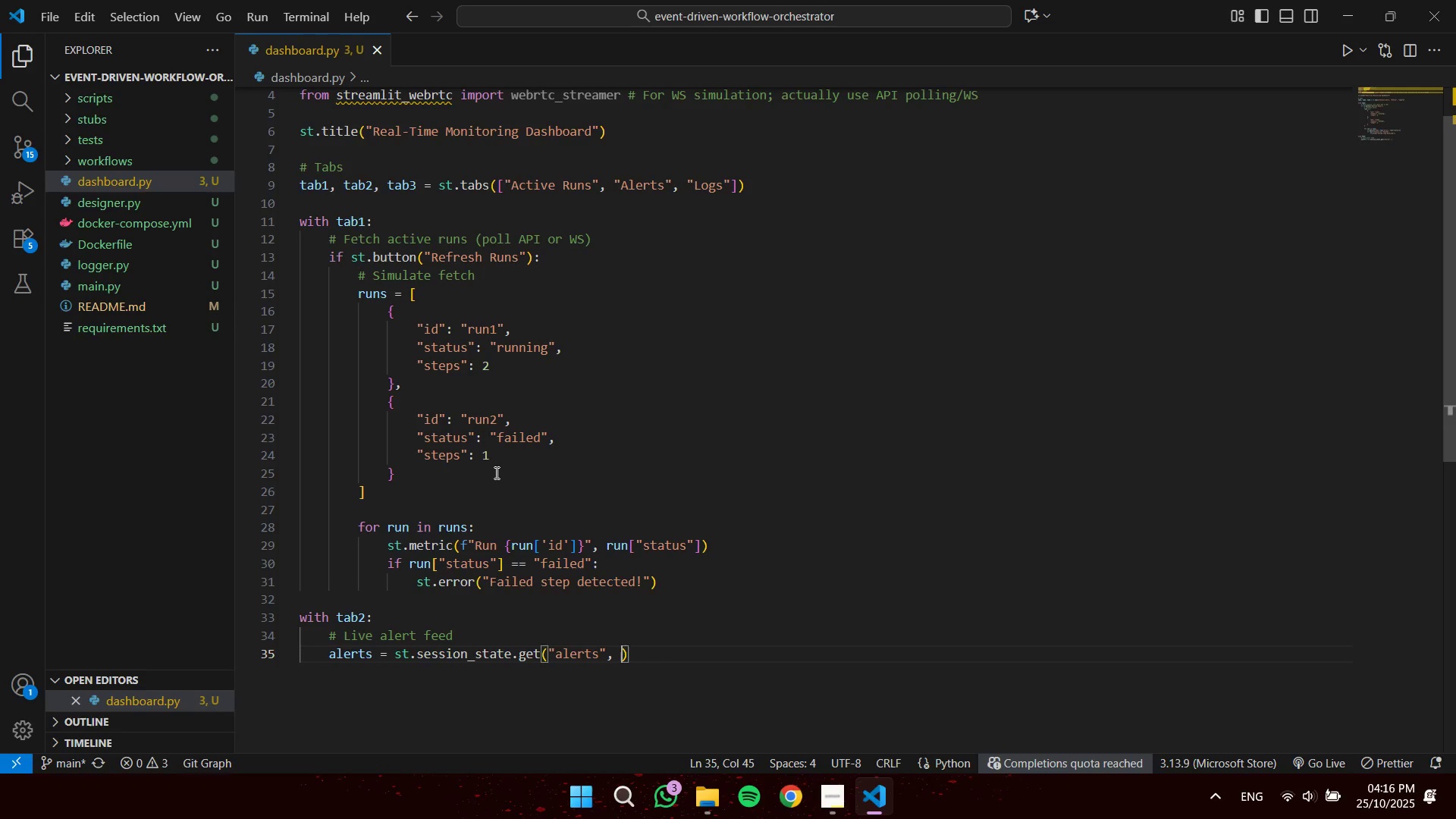 
key(Space)
 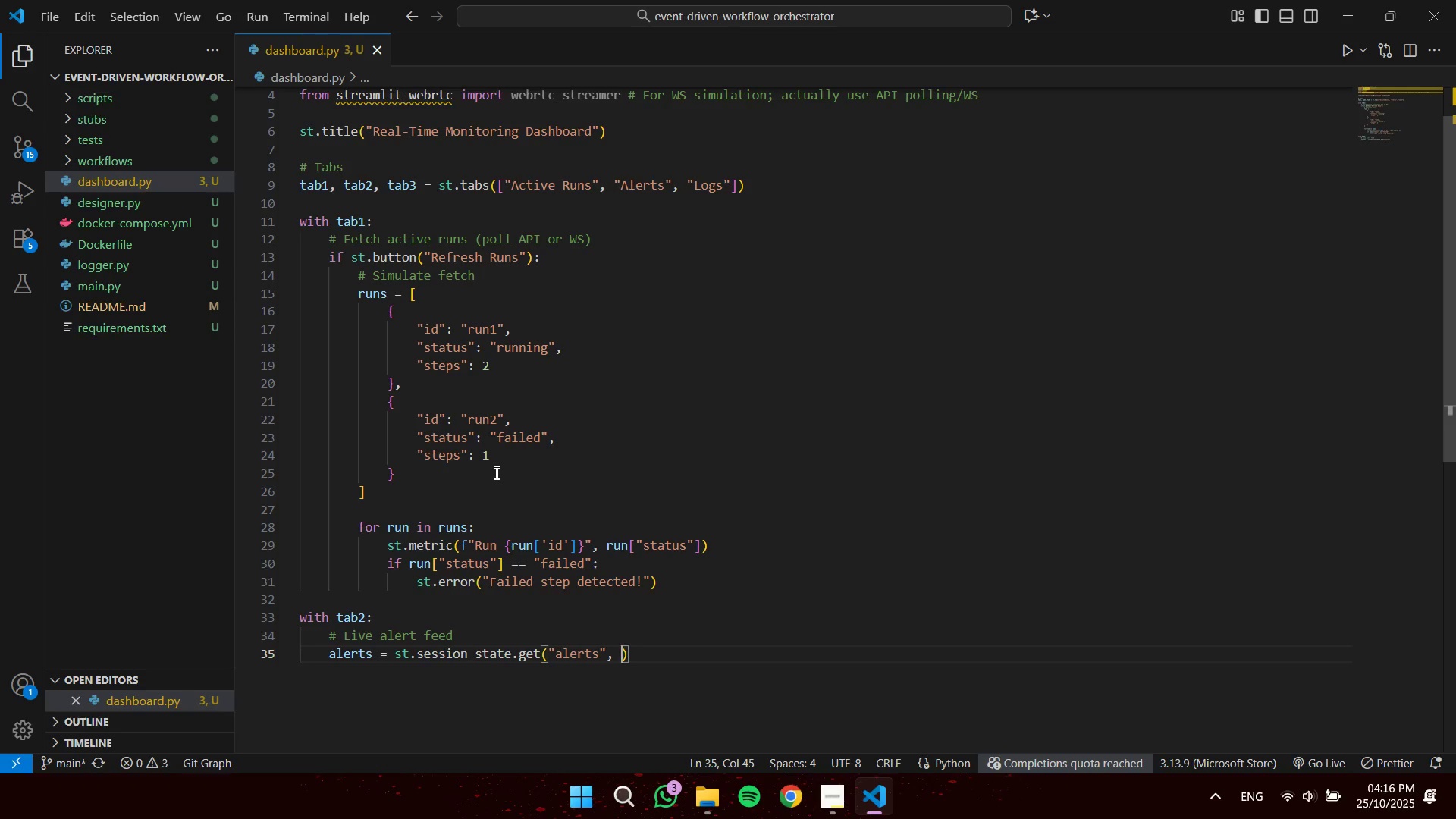 
key(BracketLeft)
 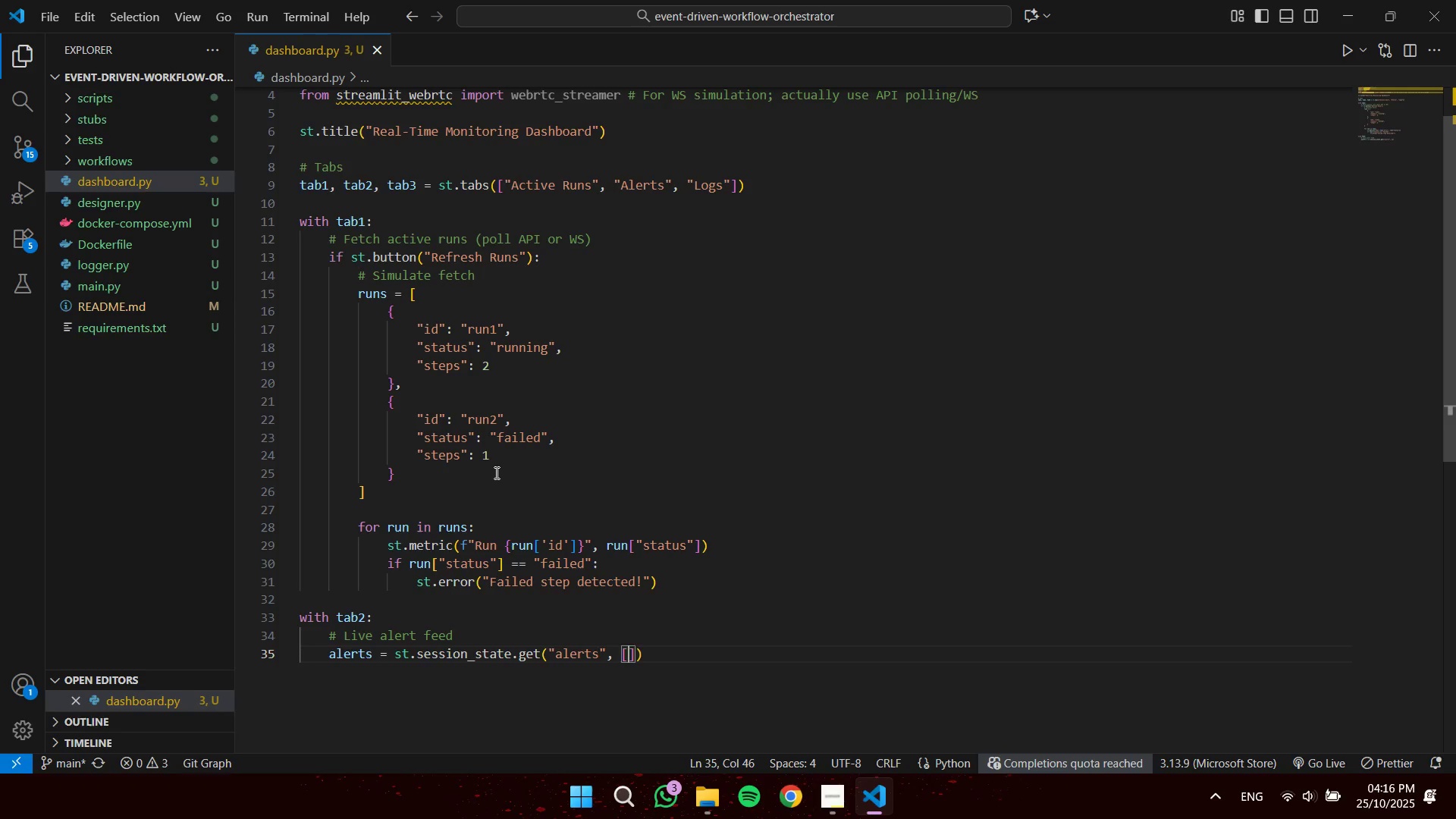 
key(ArrowRight)
 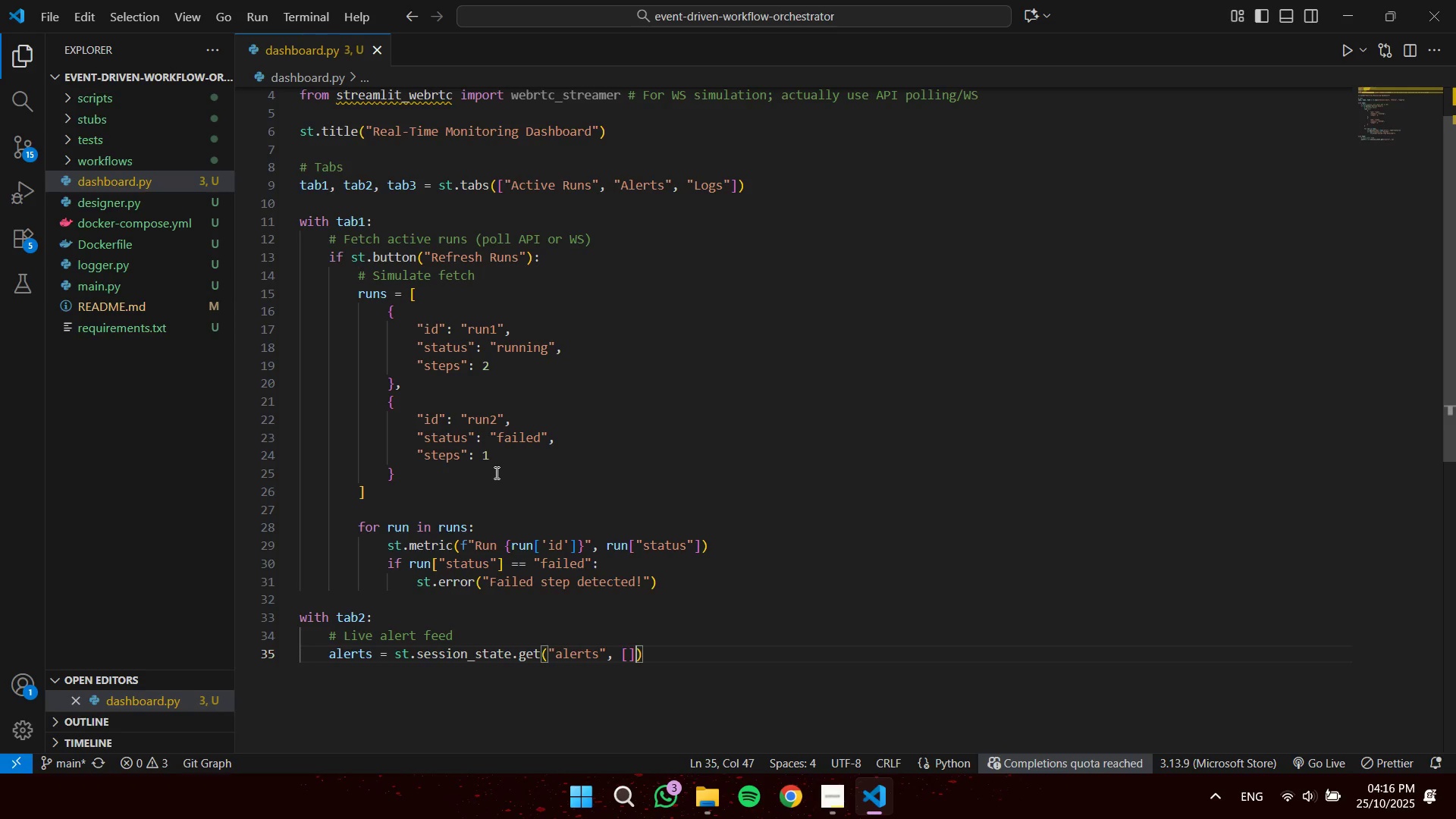 
key(ArrowRight)
 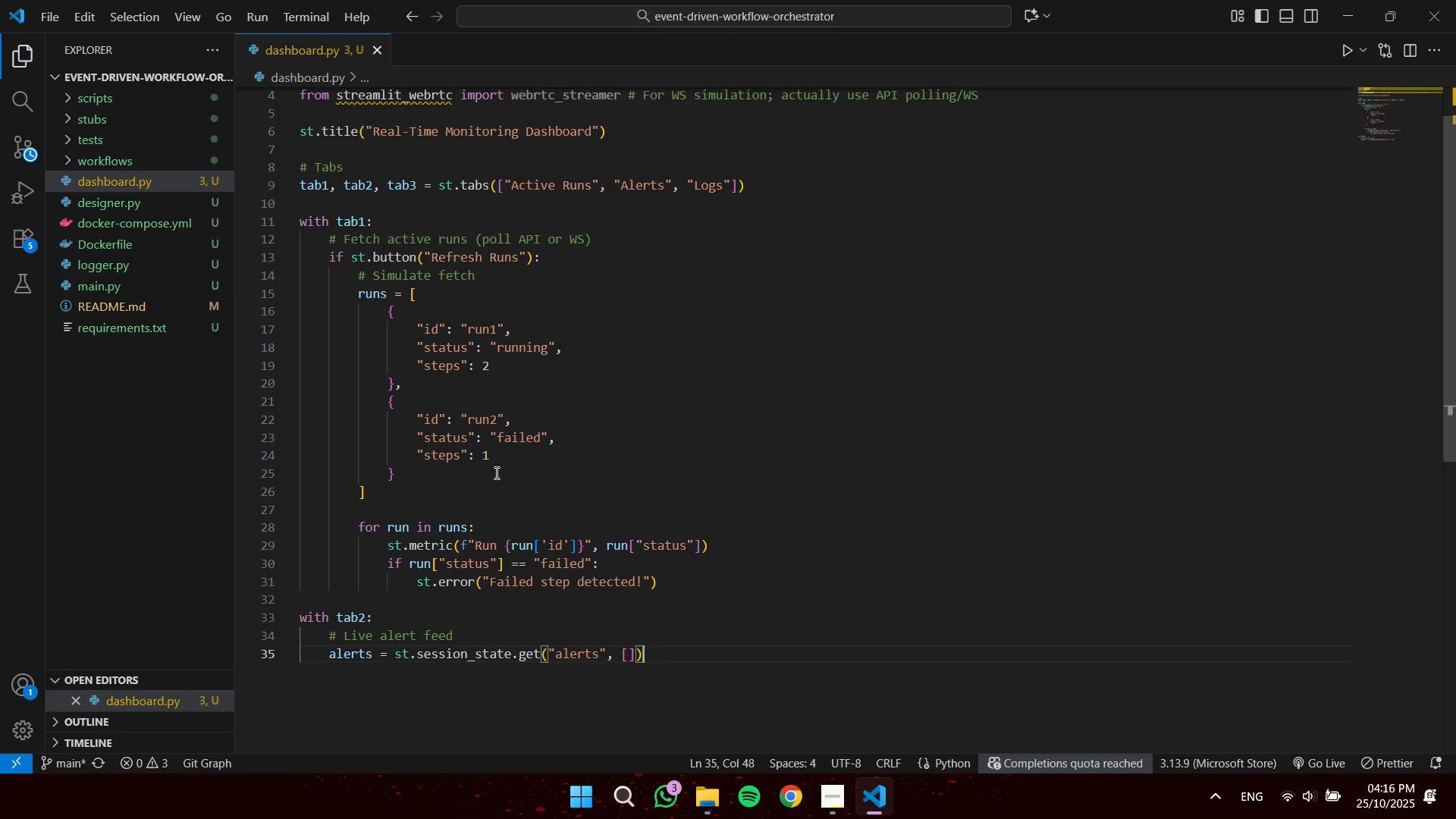 
key(Enter)
 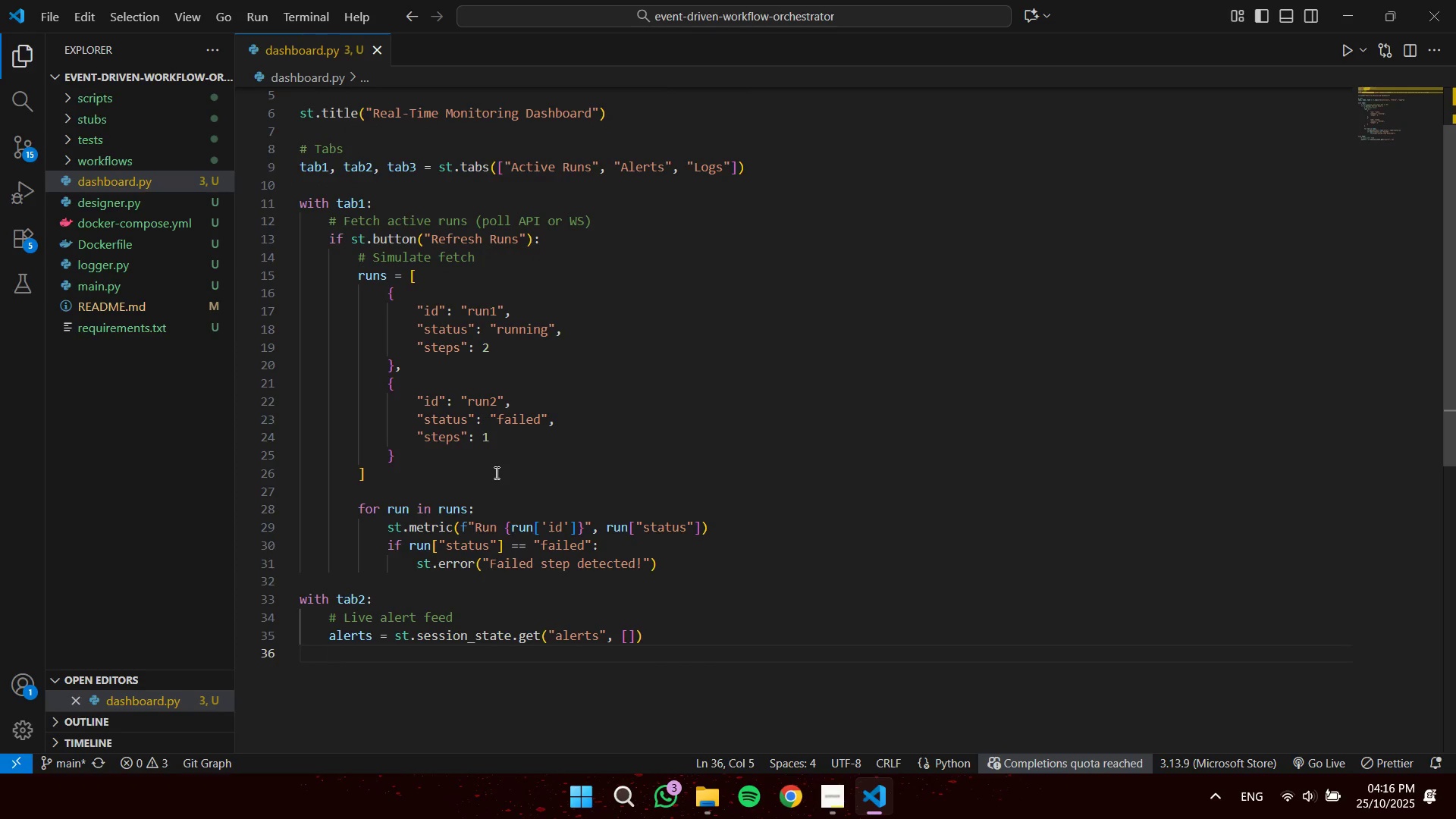 
type(for alert in aler)
 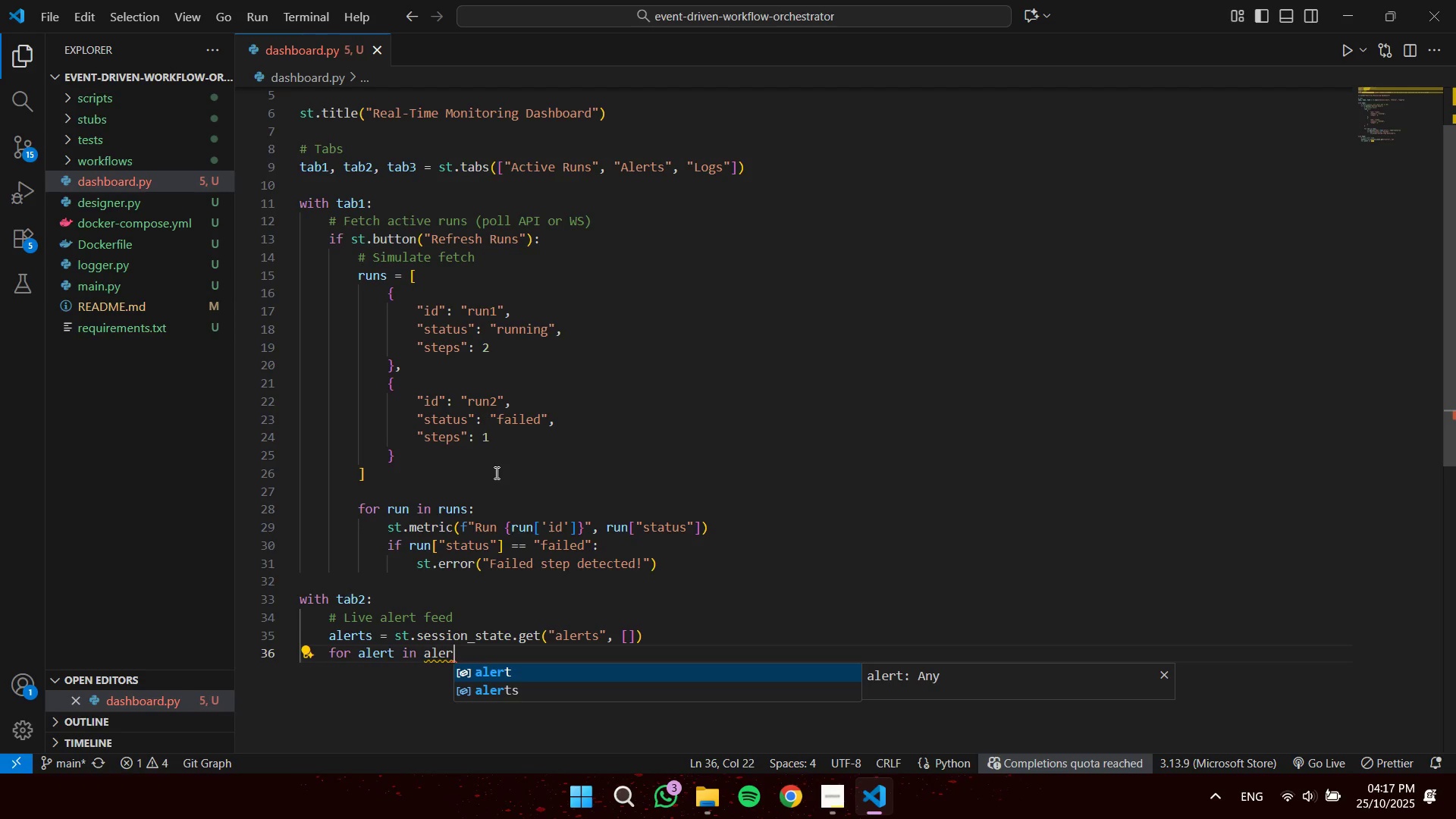 
key(ArrowDown)
 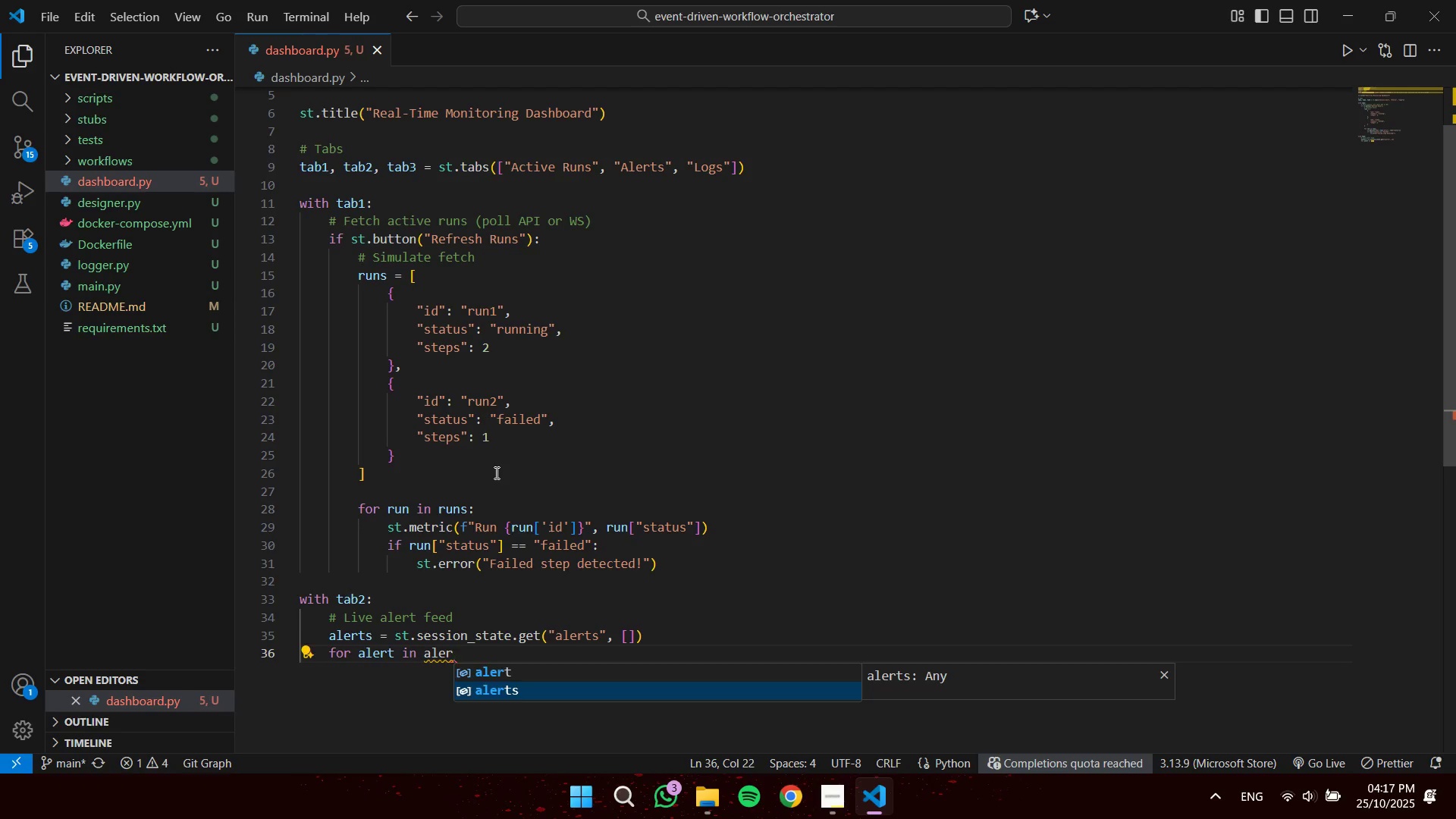 
key(Enter)
 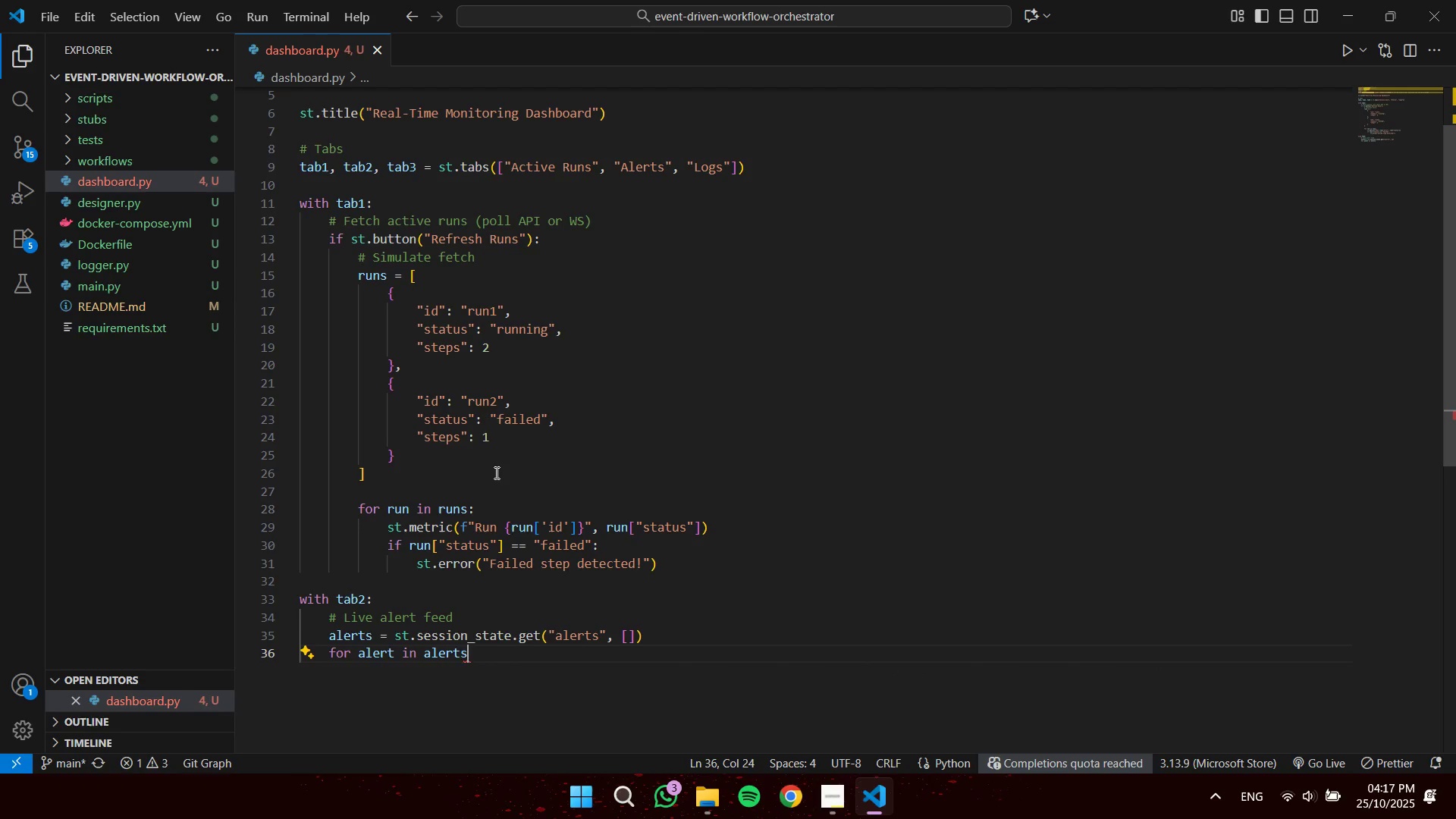 
key(Shift+Semicolon)
 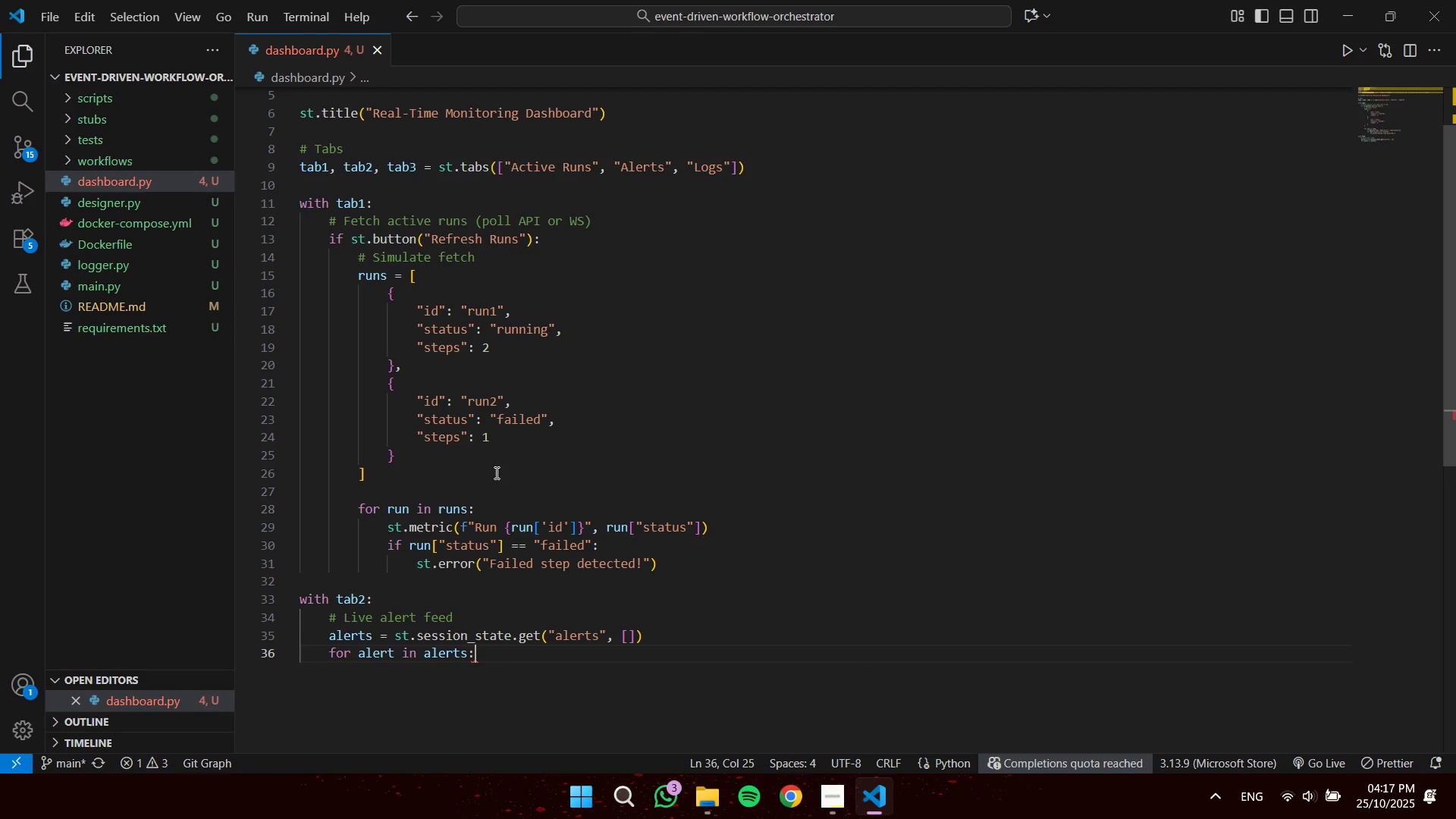 
key(Shift+Enter)
 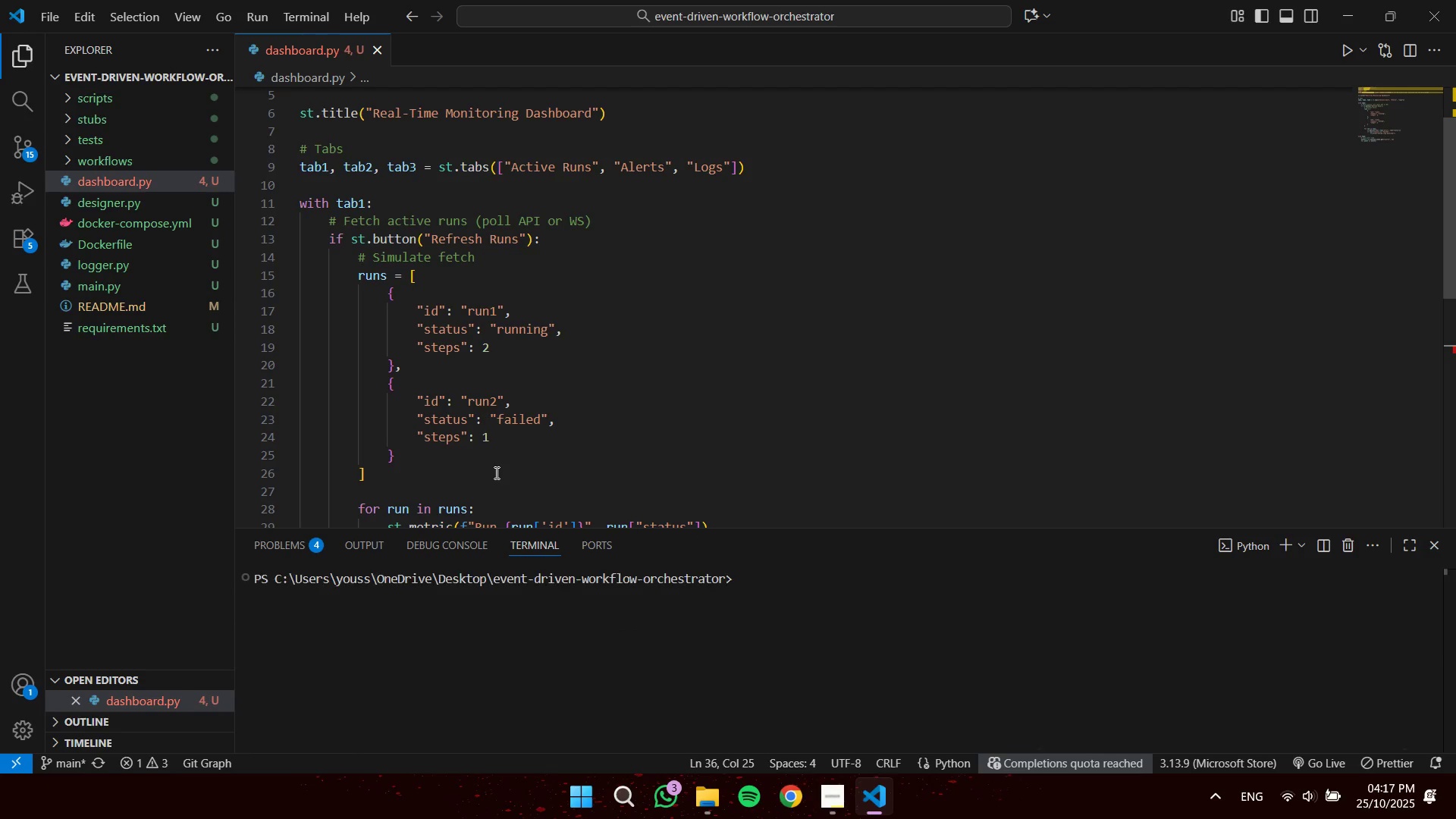 
key(Control+Backquote)
 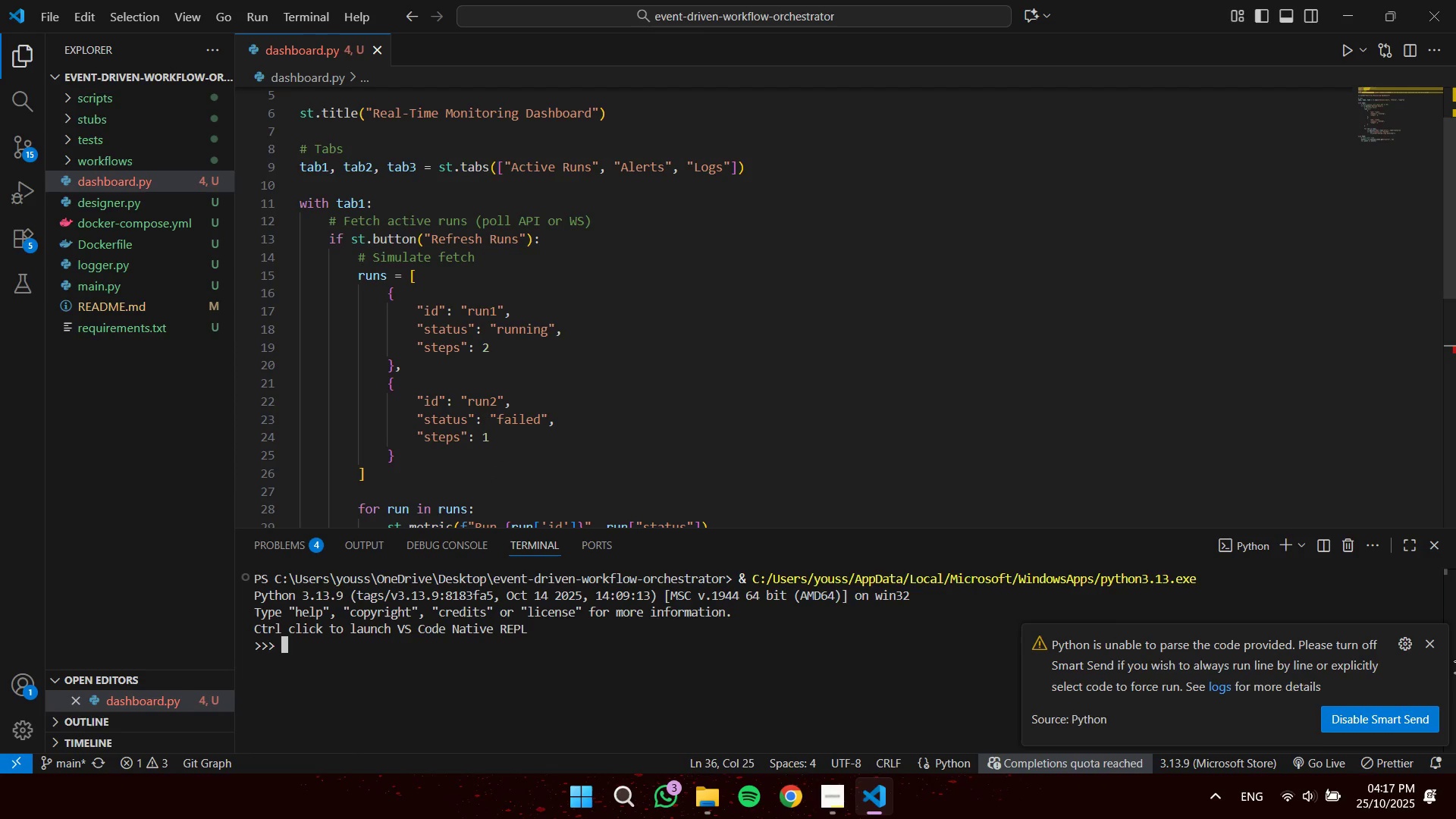 
left_click([1432, 640])
 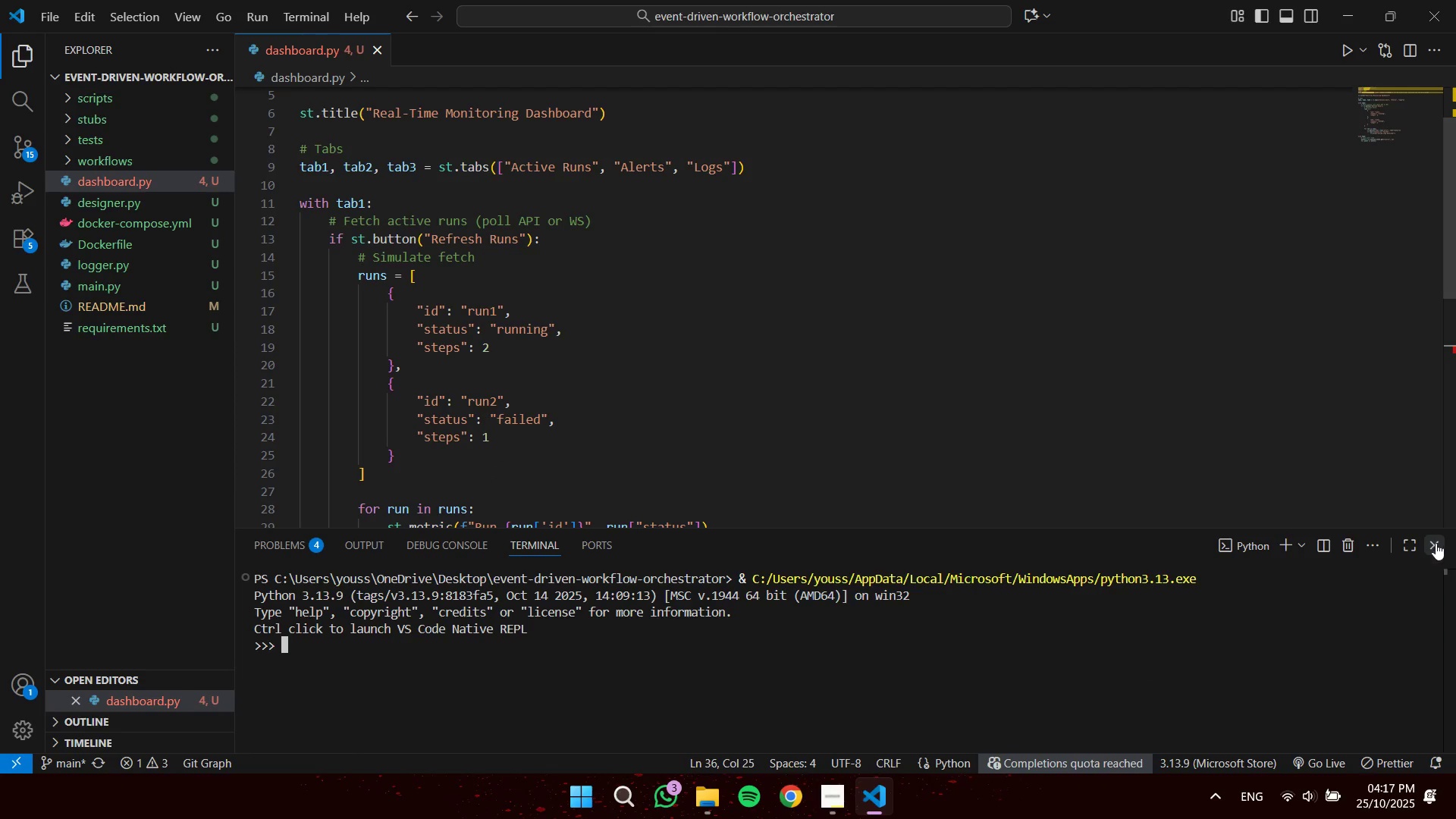 
left_click([1436, 546])
 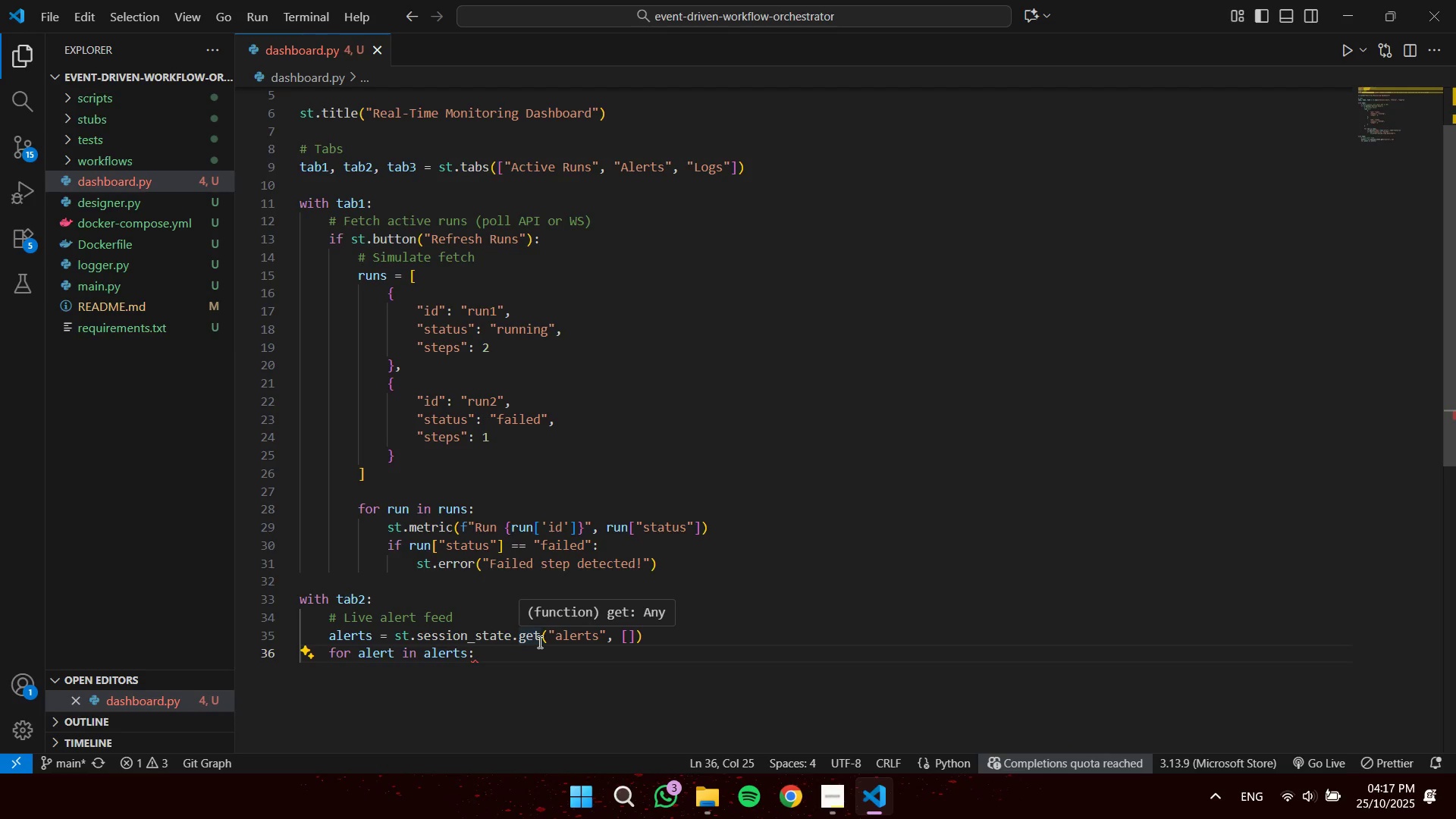 
key(Enter)
 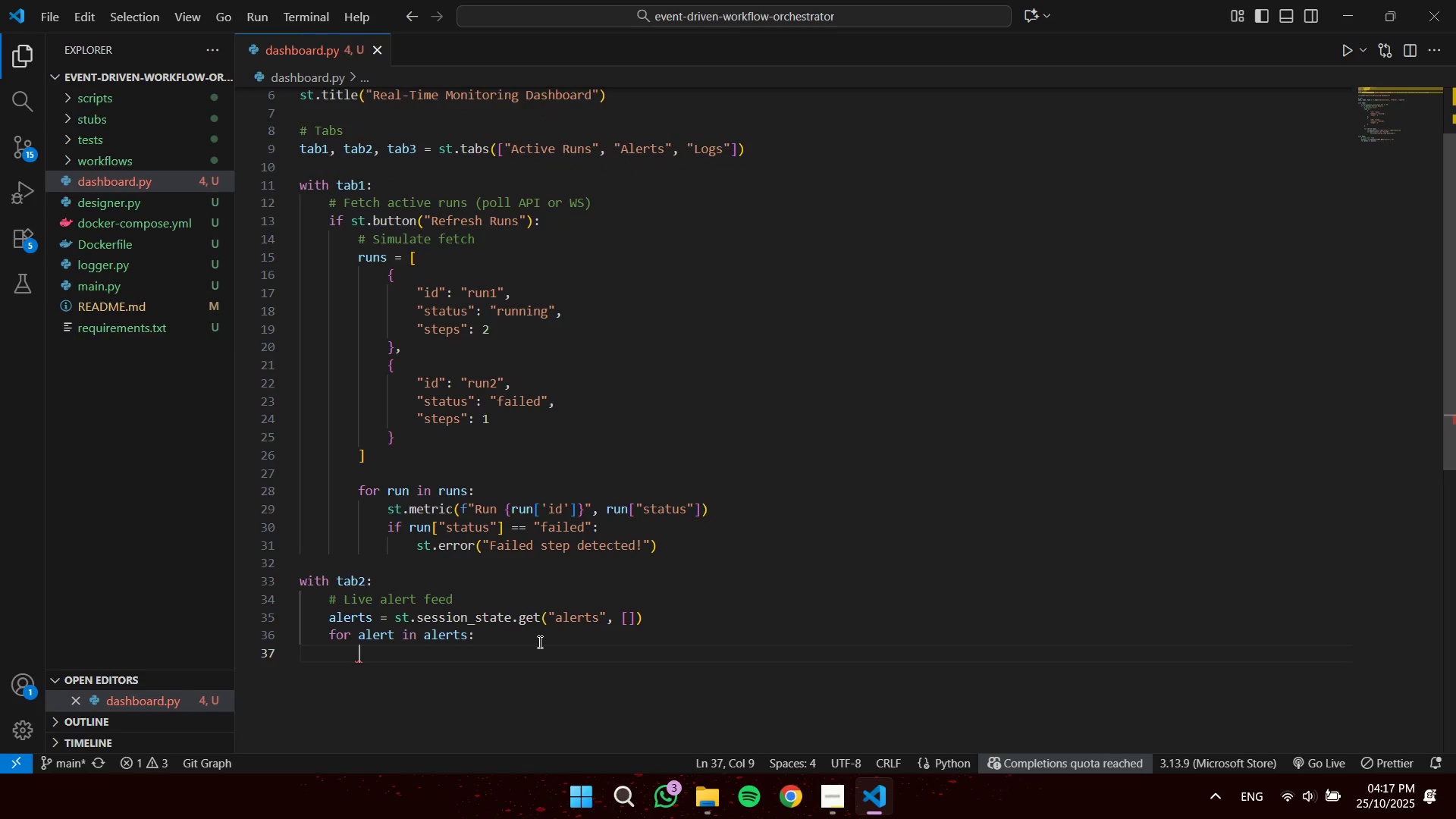 
type(st.warning(f"Low Inventory: {alert['low_skus)
 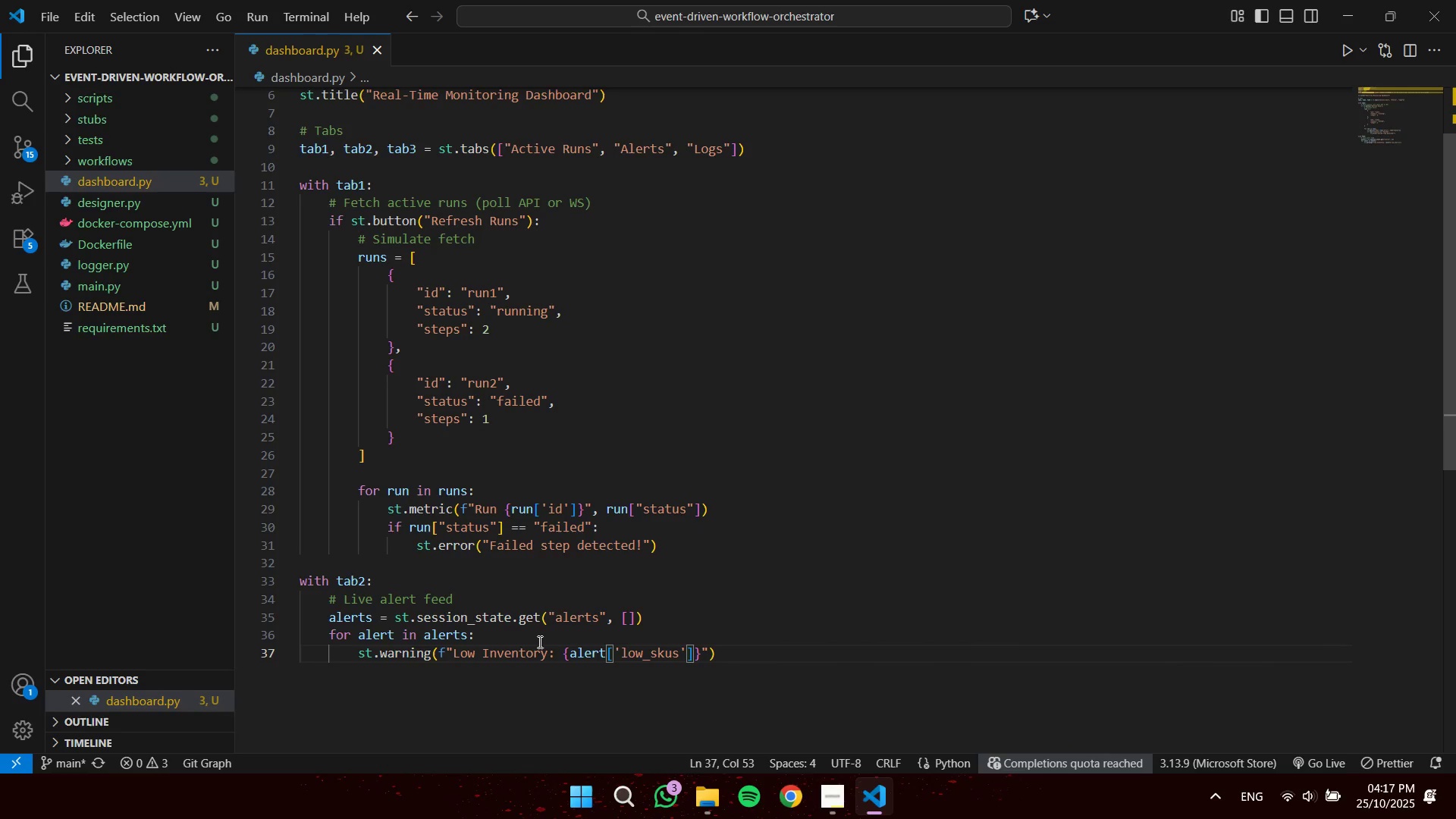 
key(ArrowRight)
 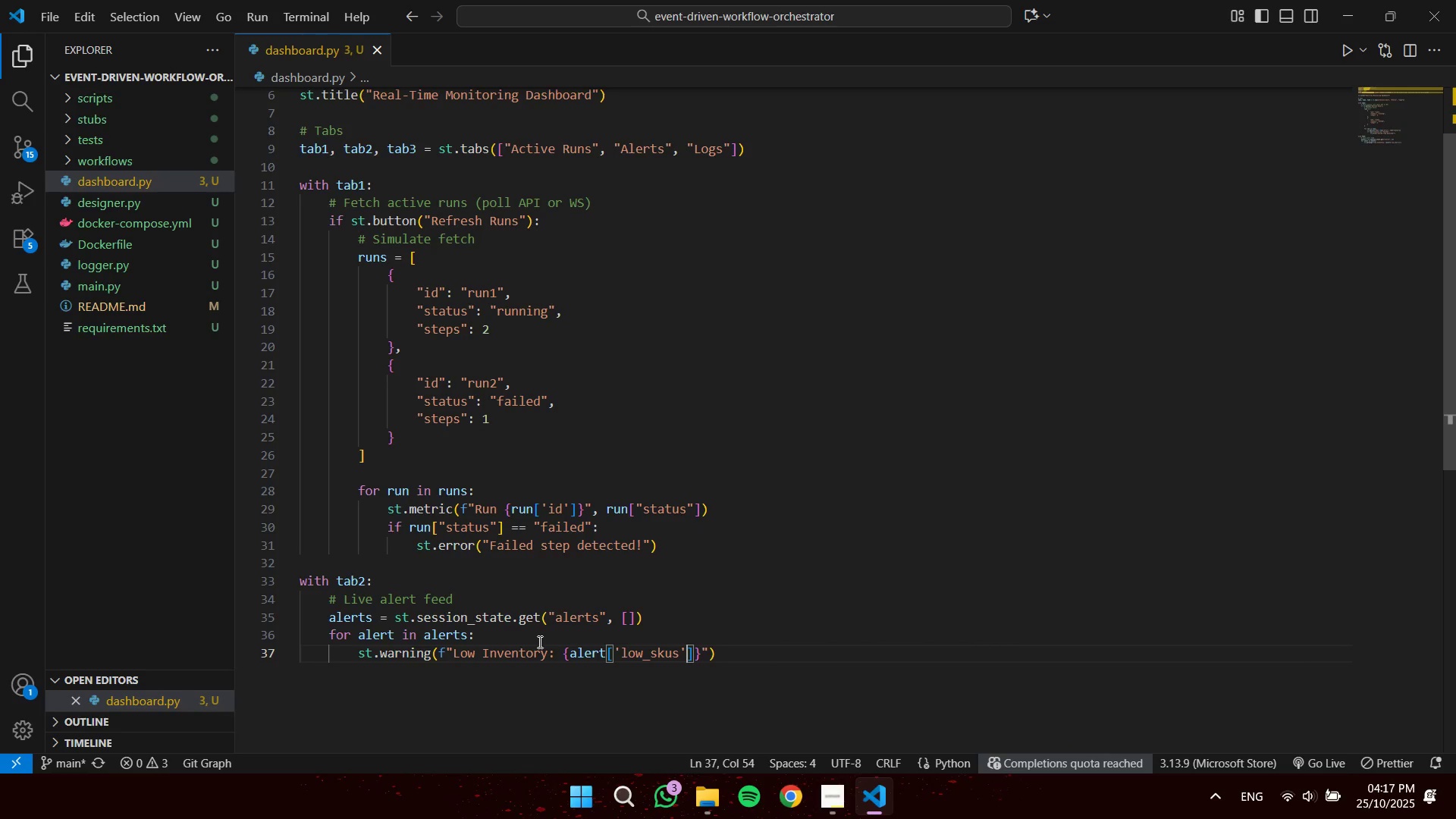 
key(ArrowRight)
 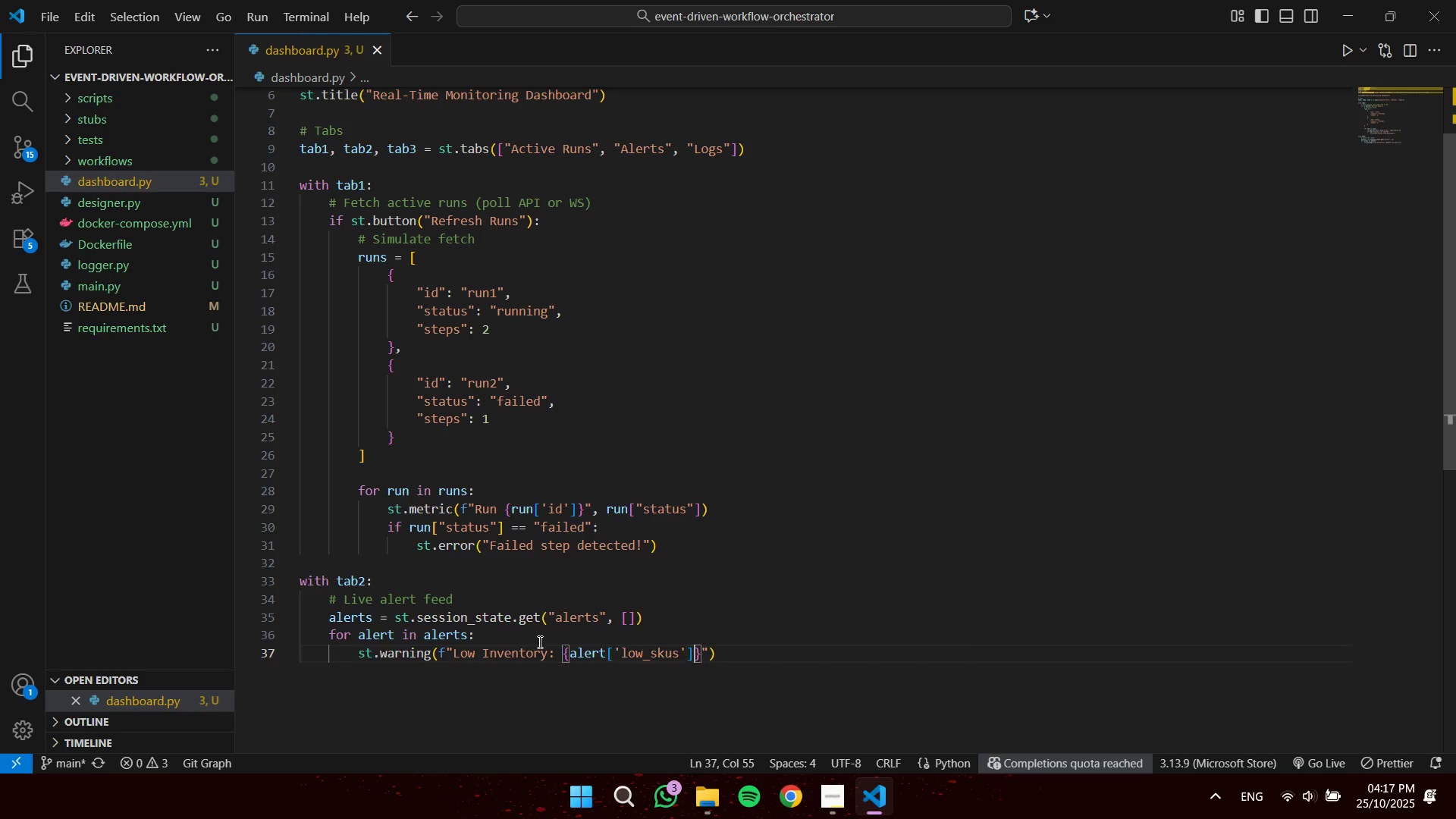 
key(ArrowRight)
 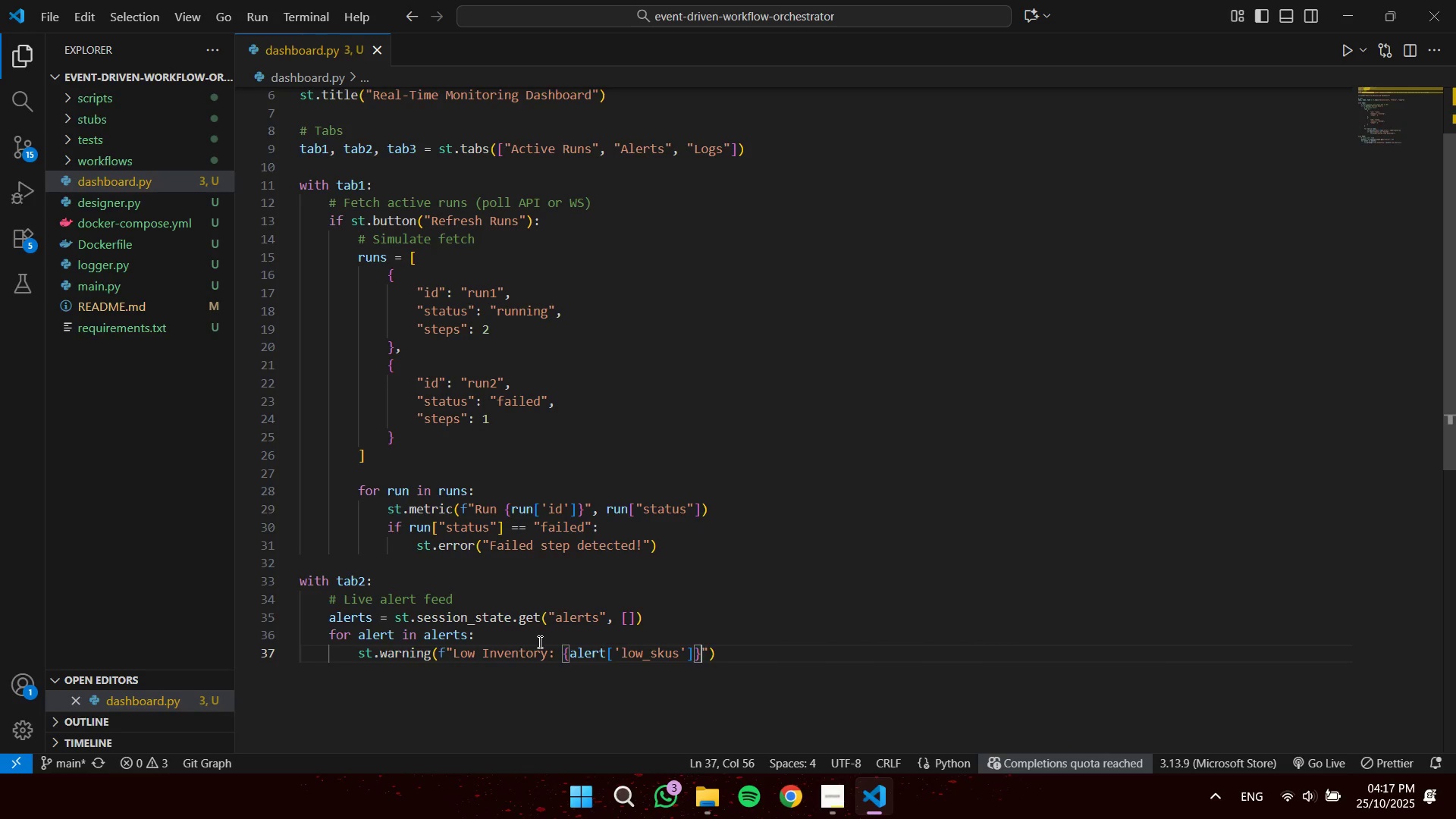 
key(ArrowRight)
 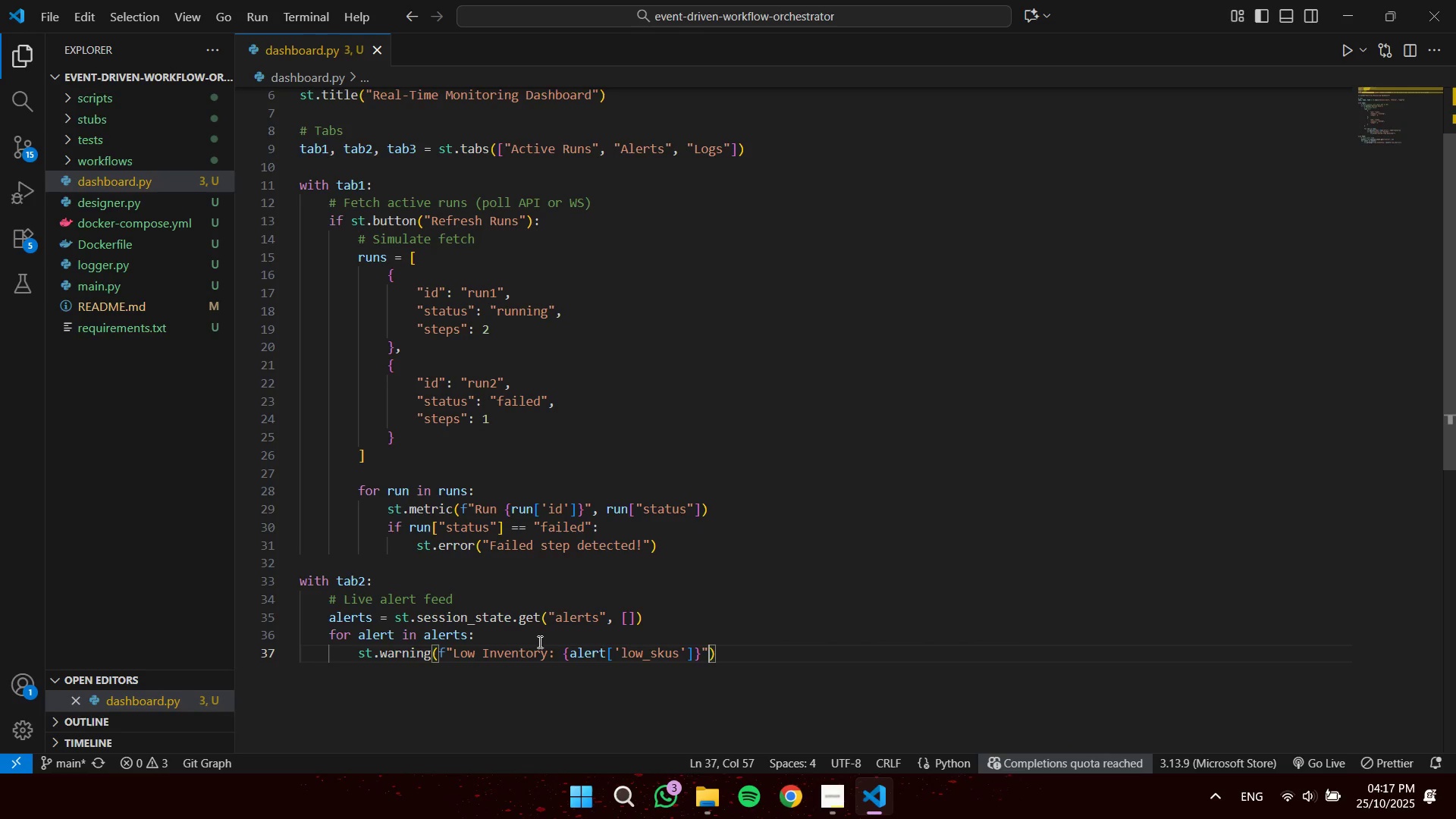 
key(ArrowRight)
 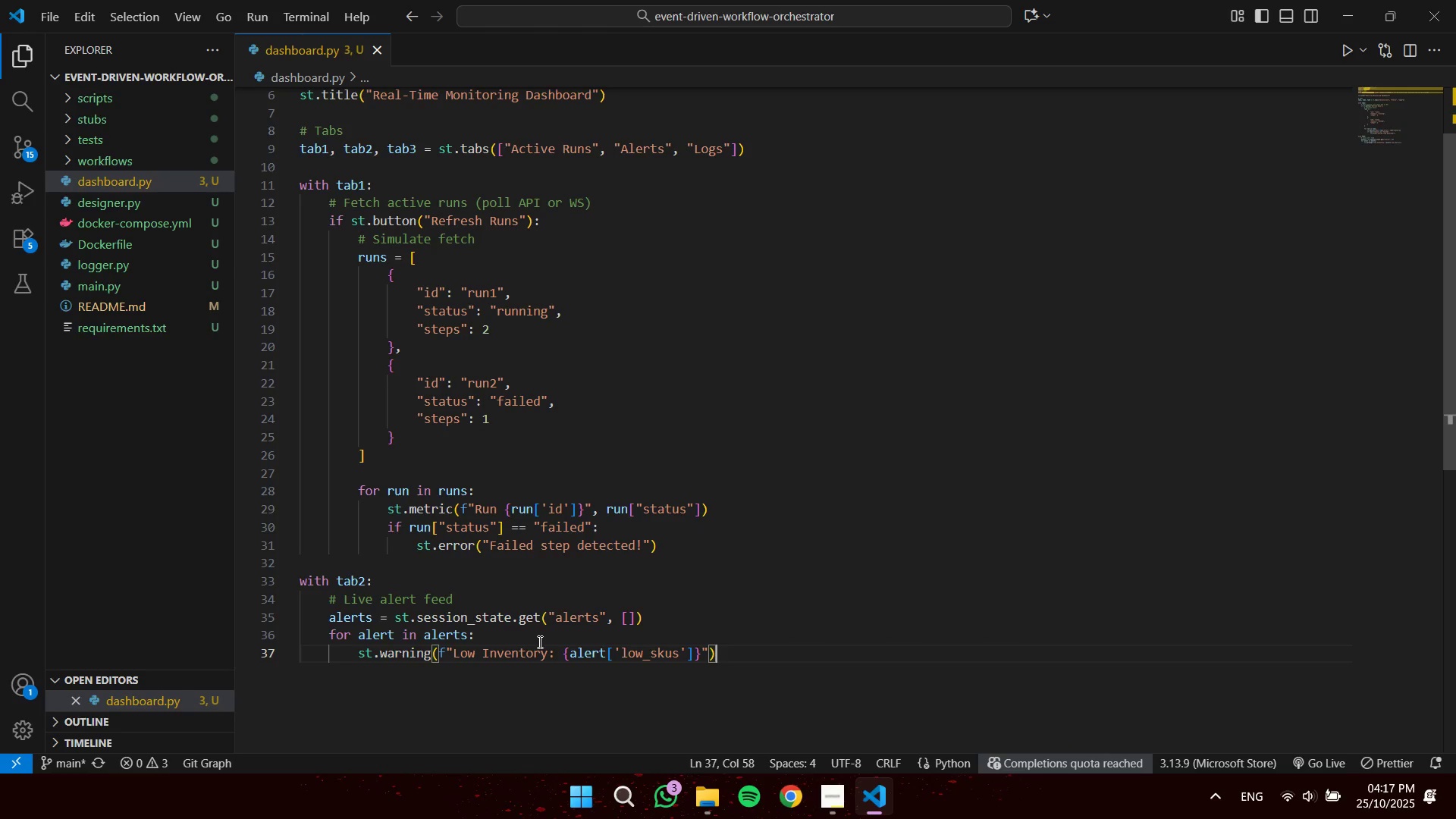 
key(Enter)
 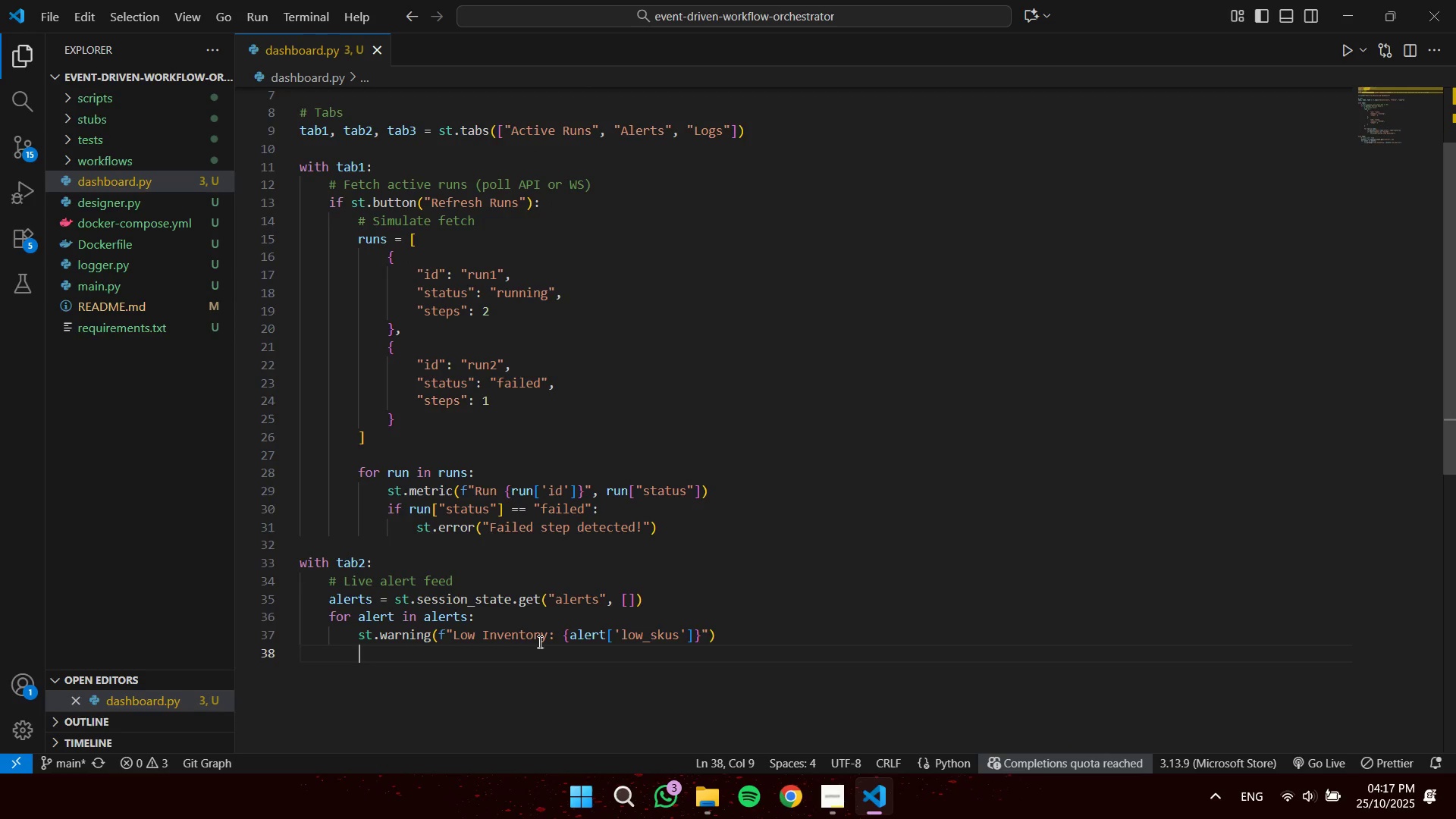 
key(Enter)
 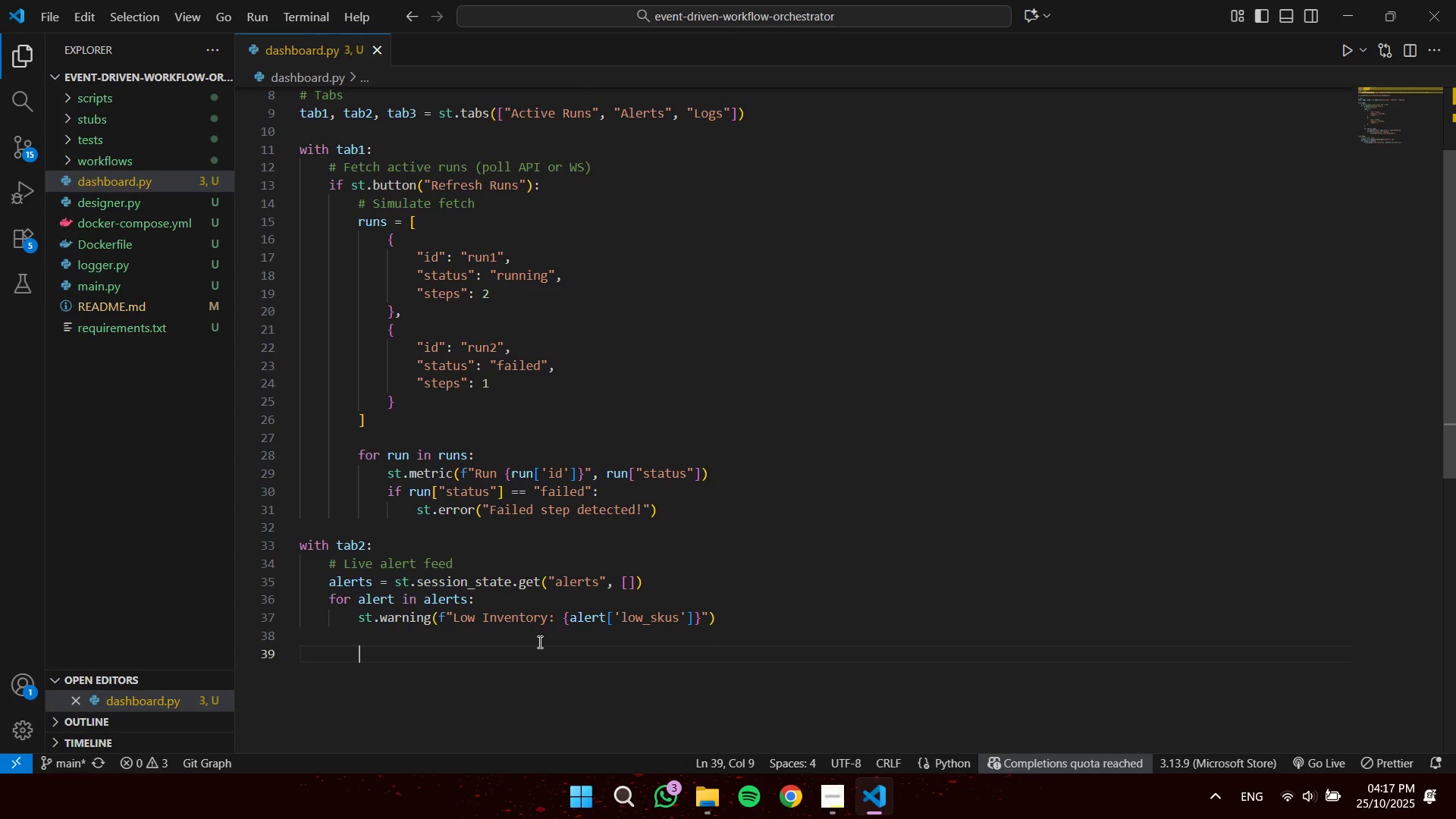 
key(Backspace)
key(Backspace)
type(with tab3:)
 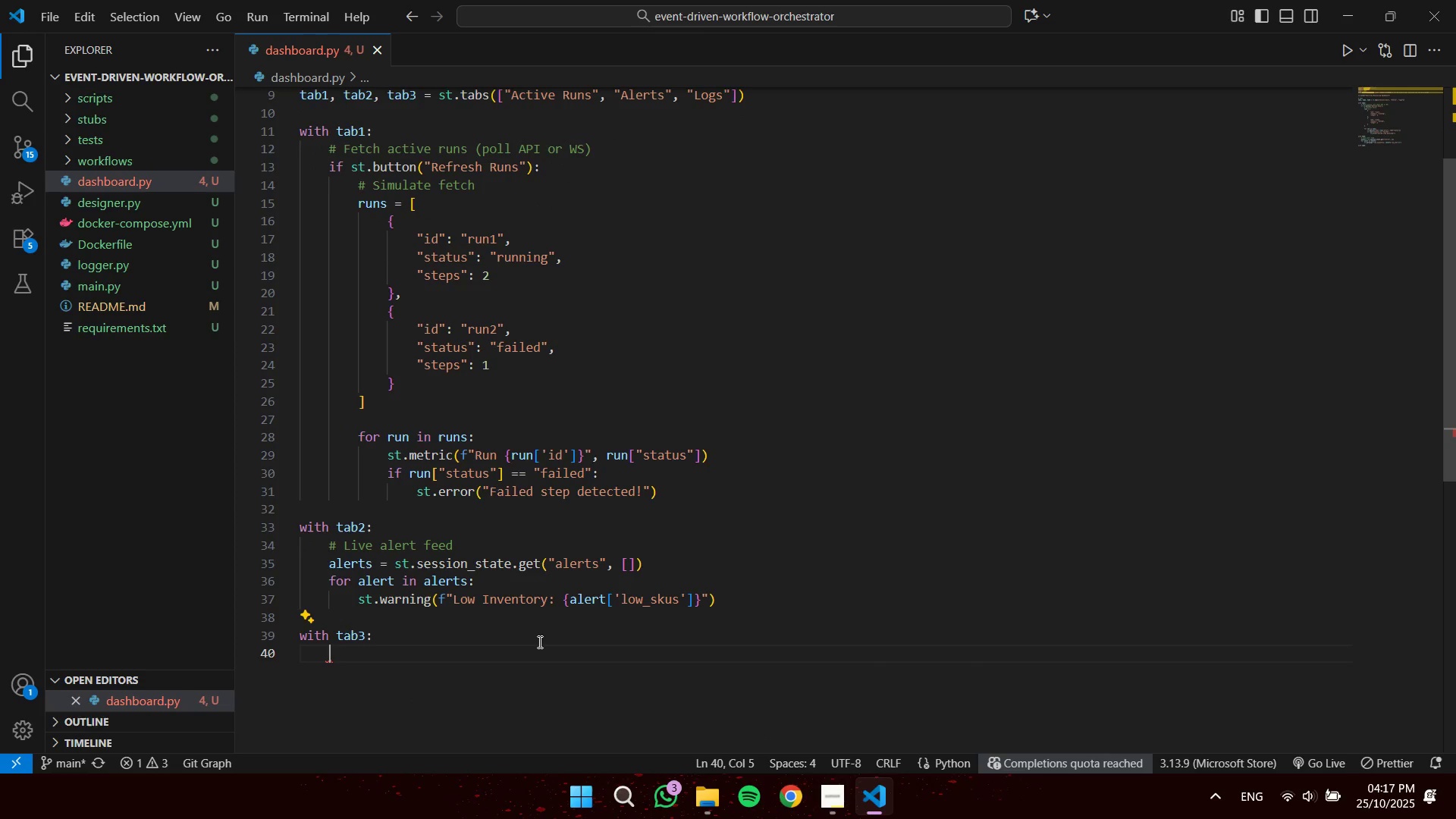 
 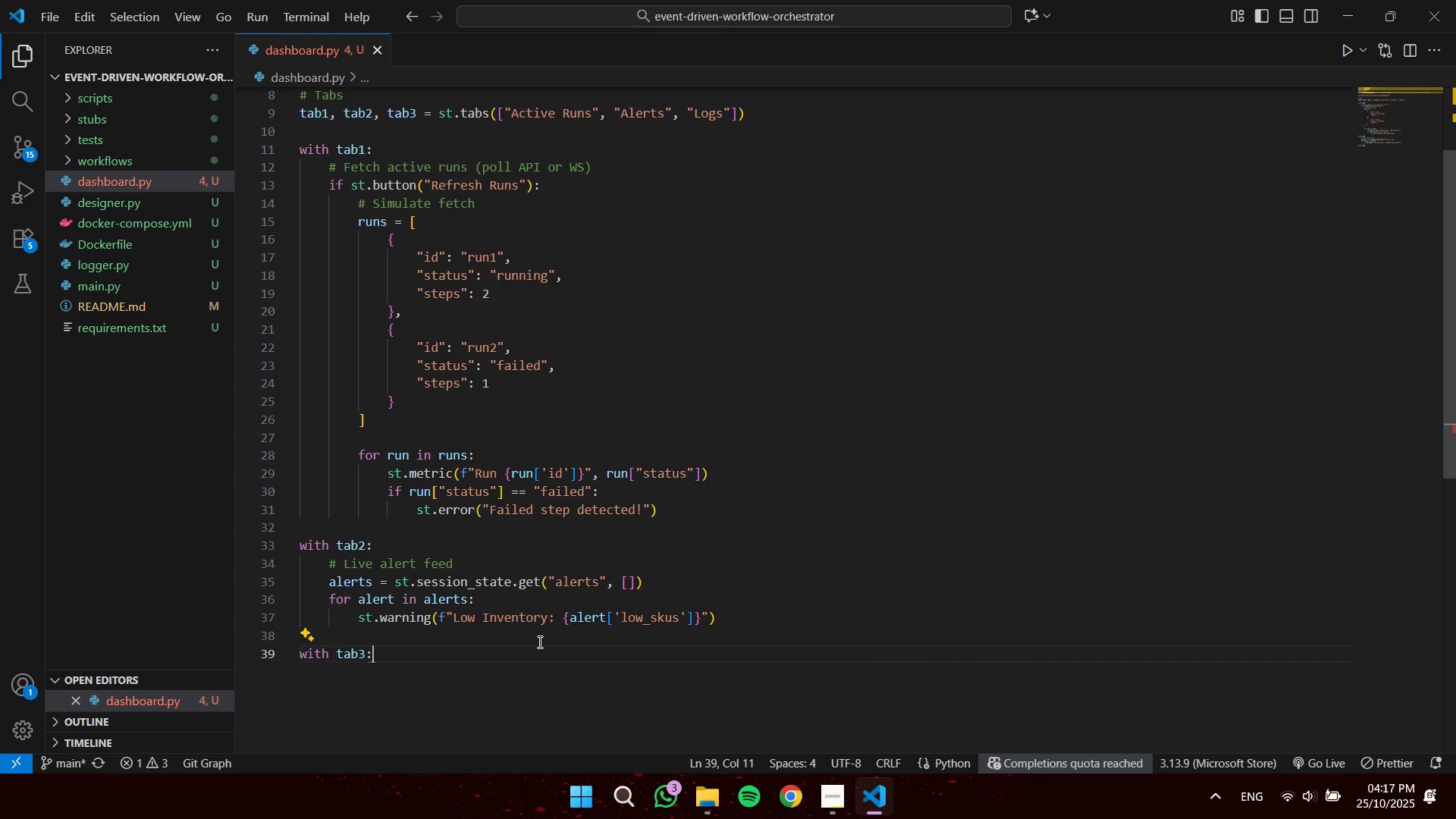 
key(Enter)
 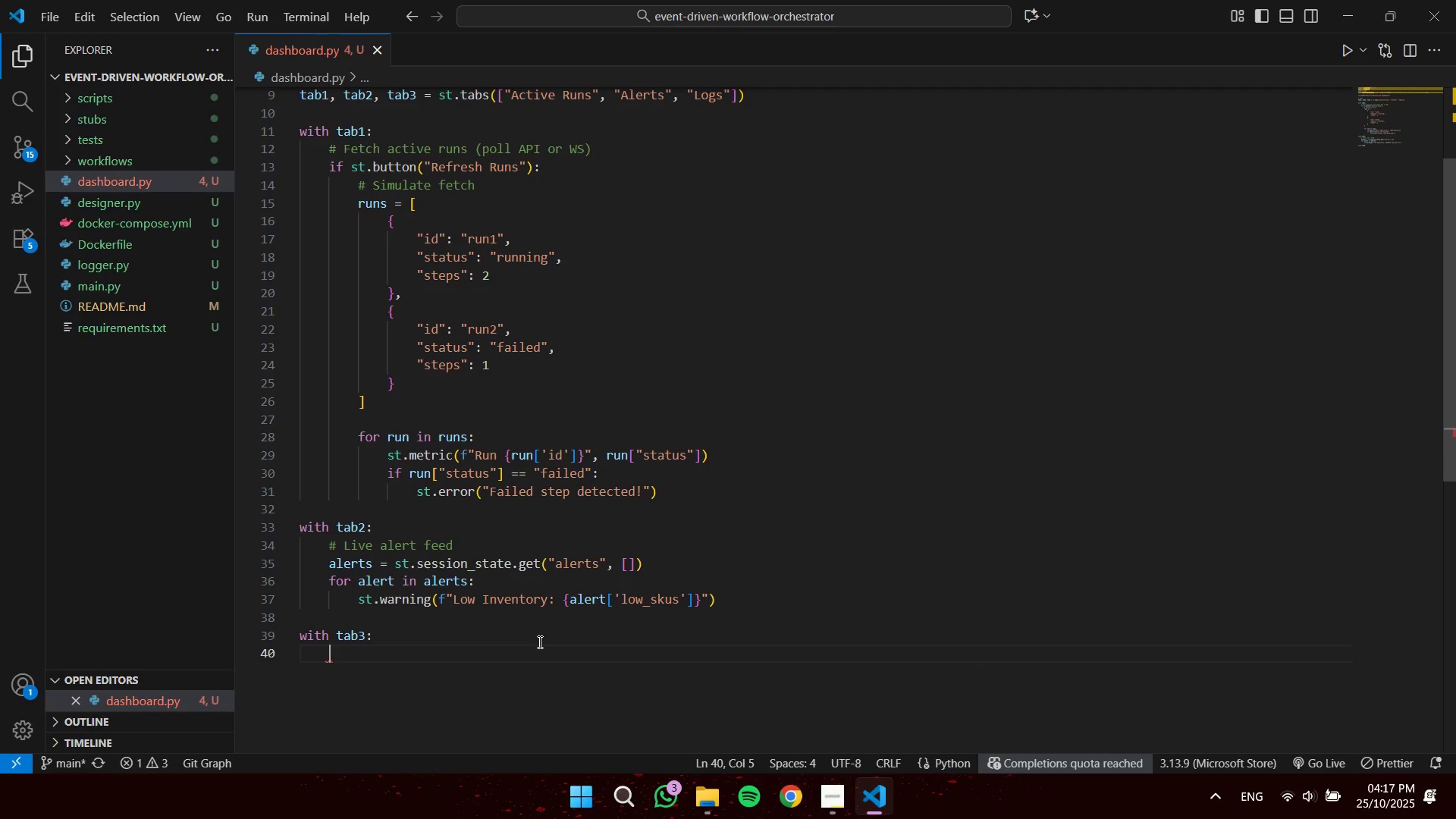 
type(# Logs (tail-like)
 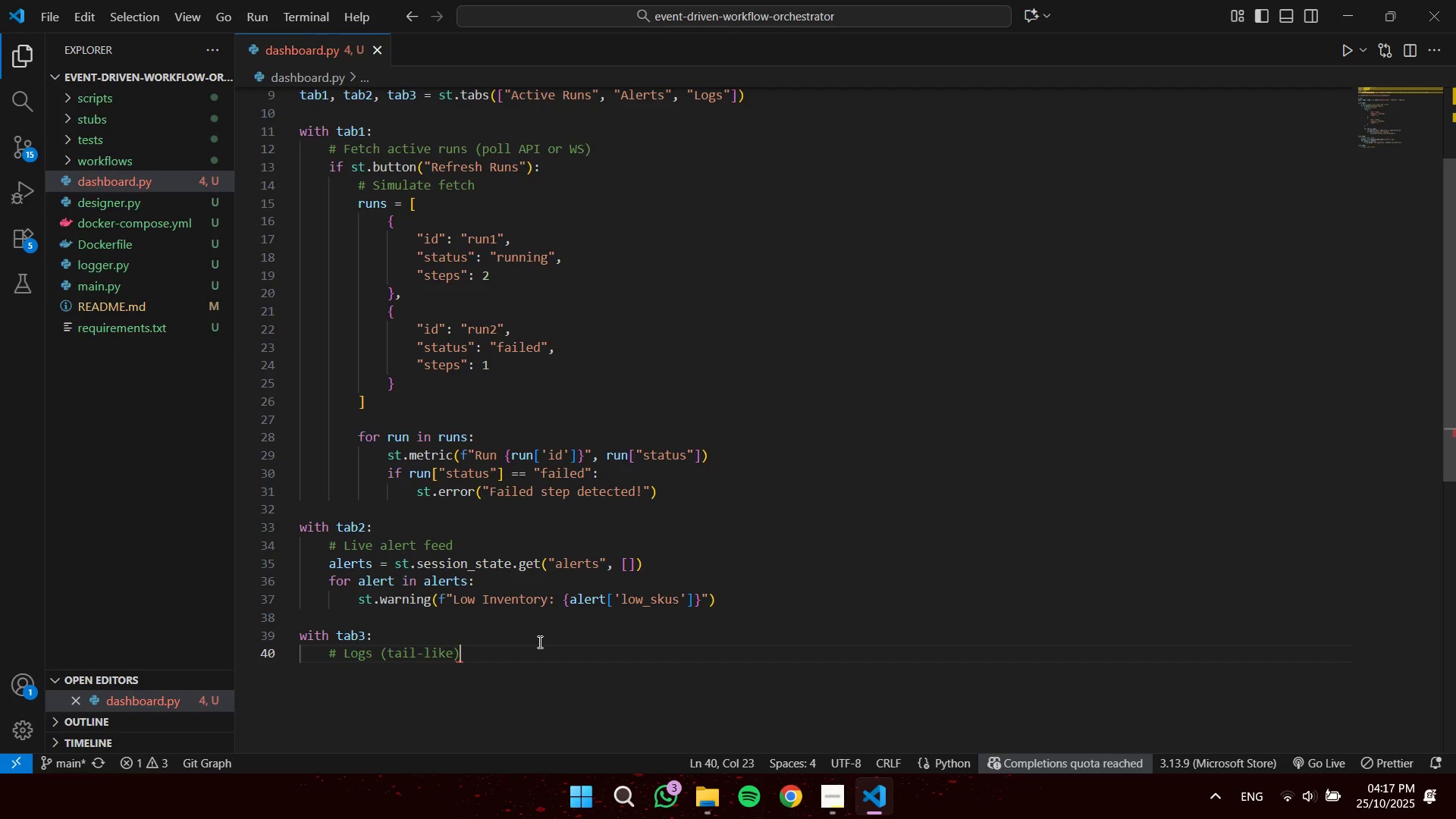 
 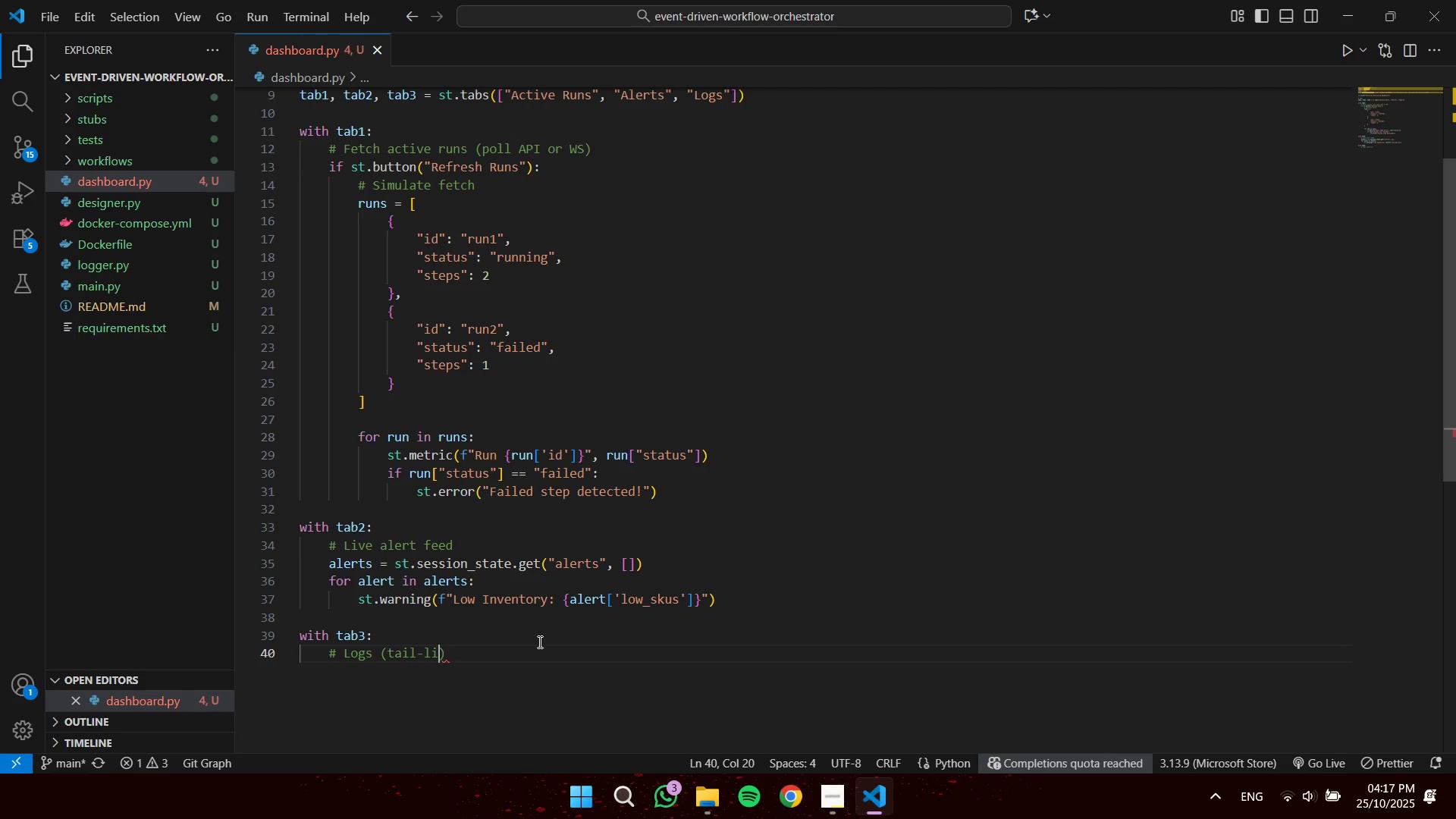 
key(ArrowRight)
 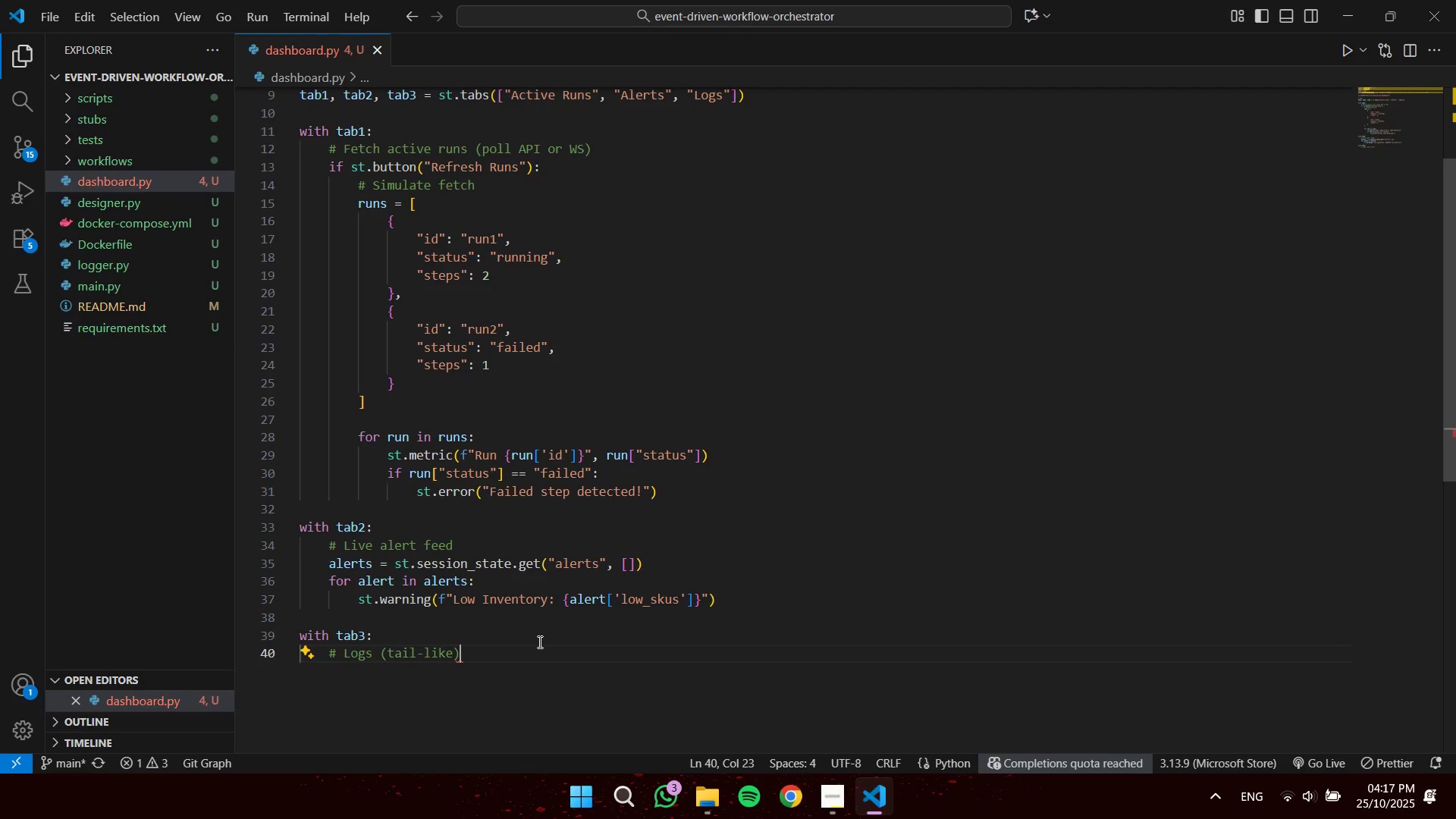 
key(Enter)
 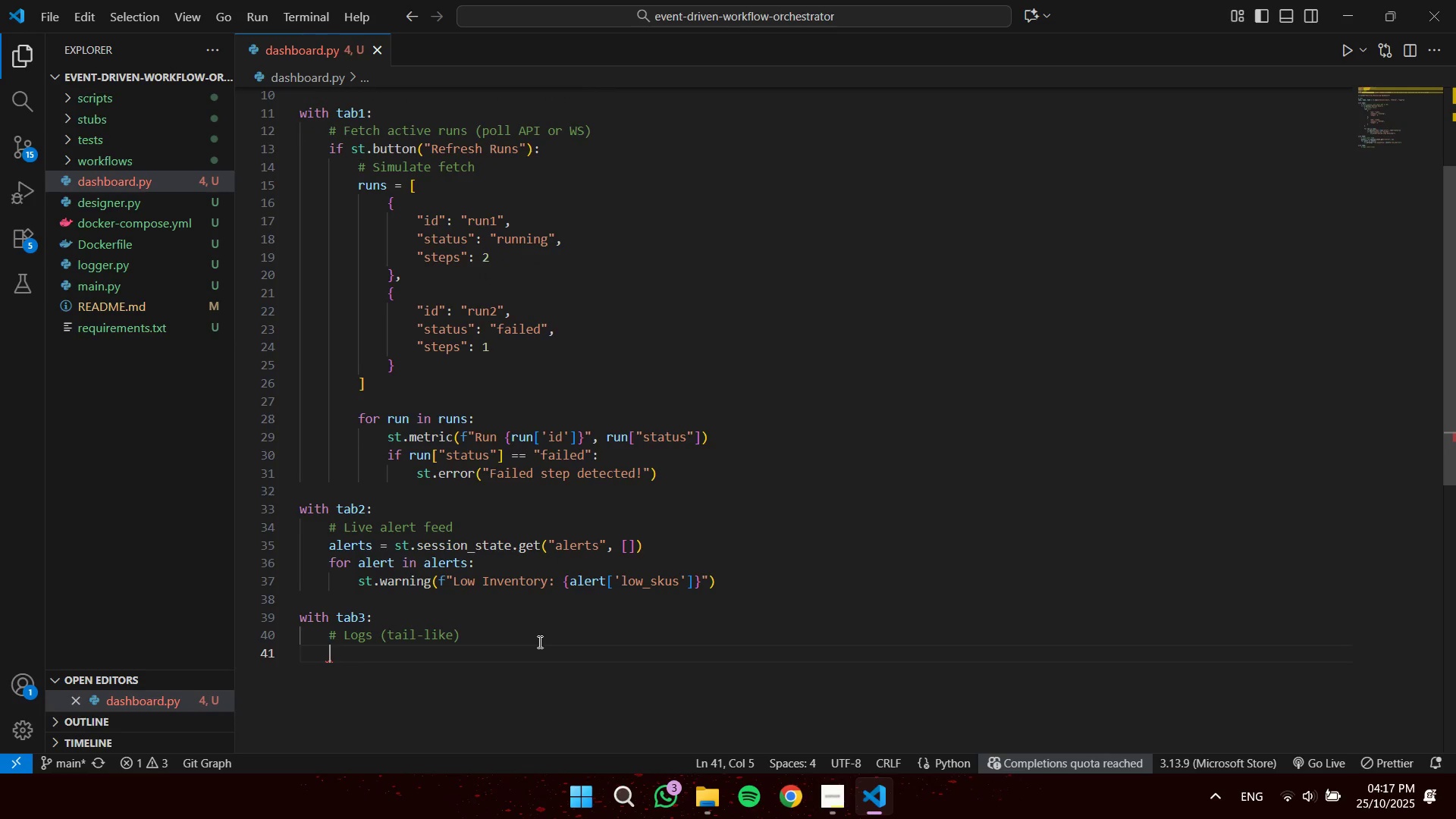 
type(logs = )
 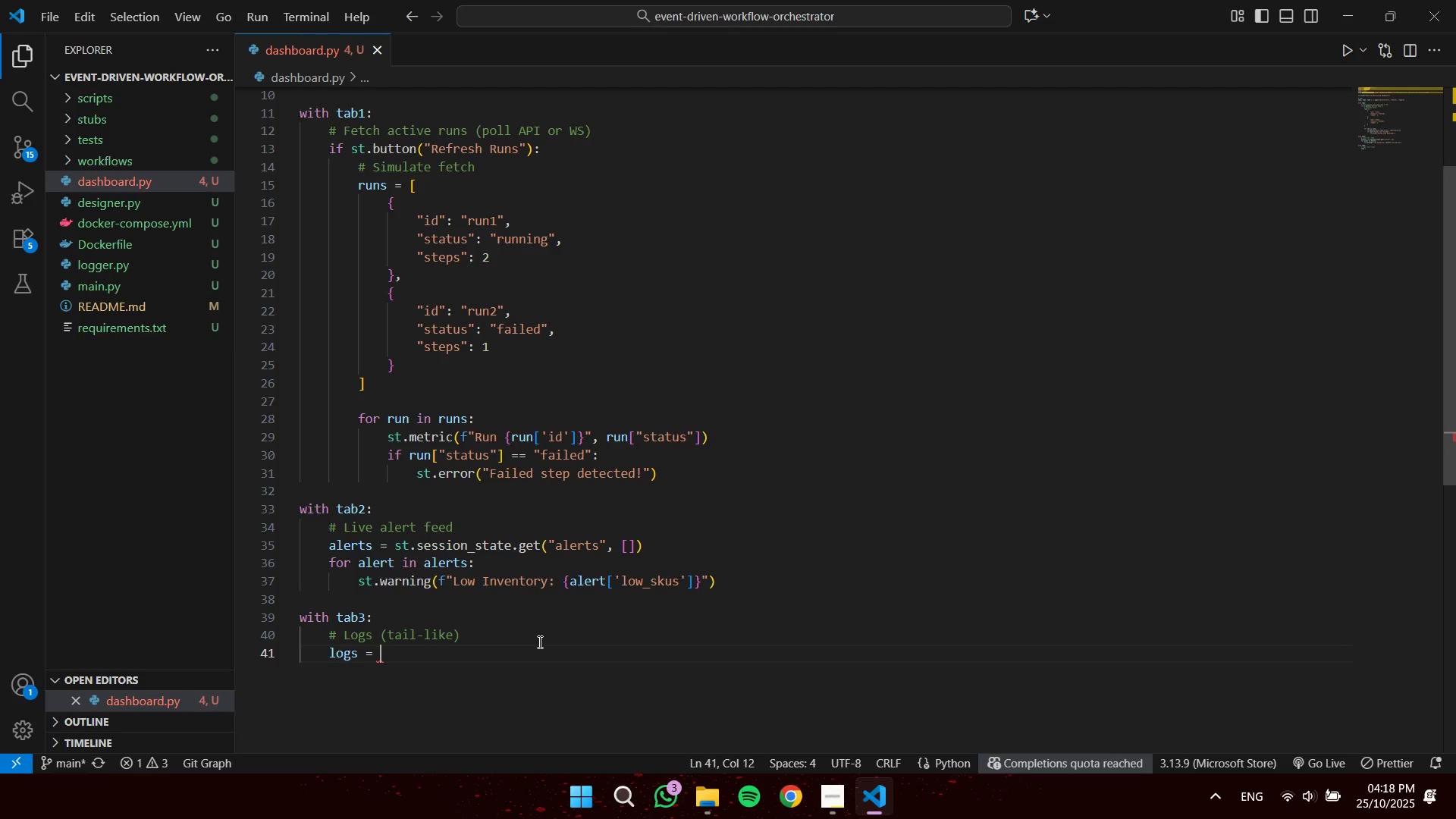 
wait(5.49)
 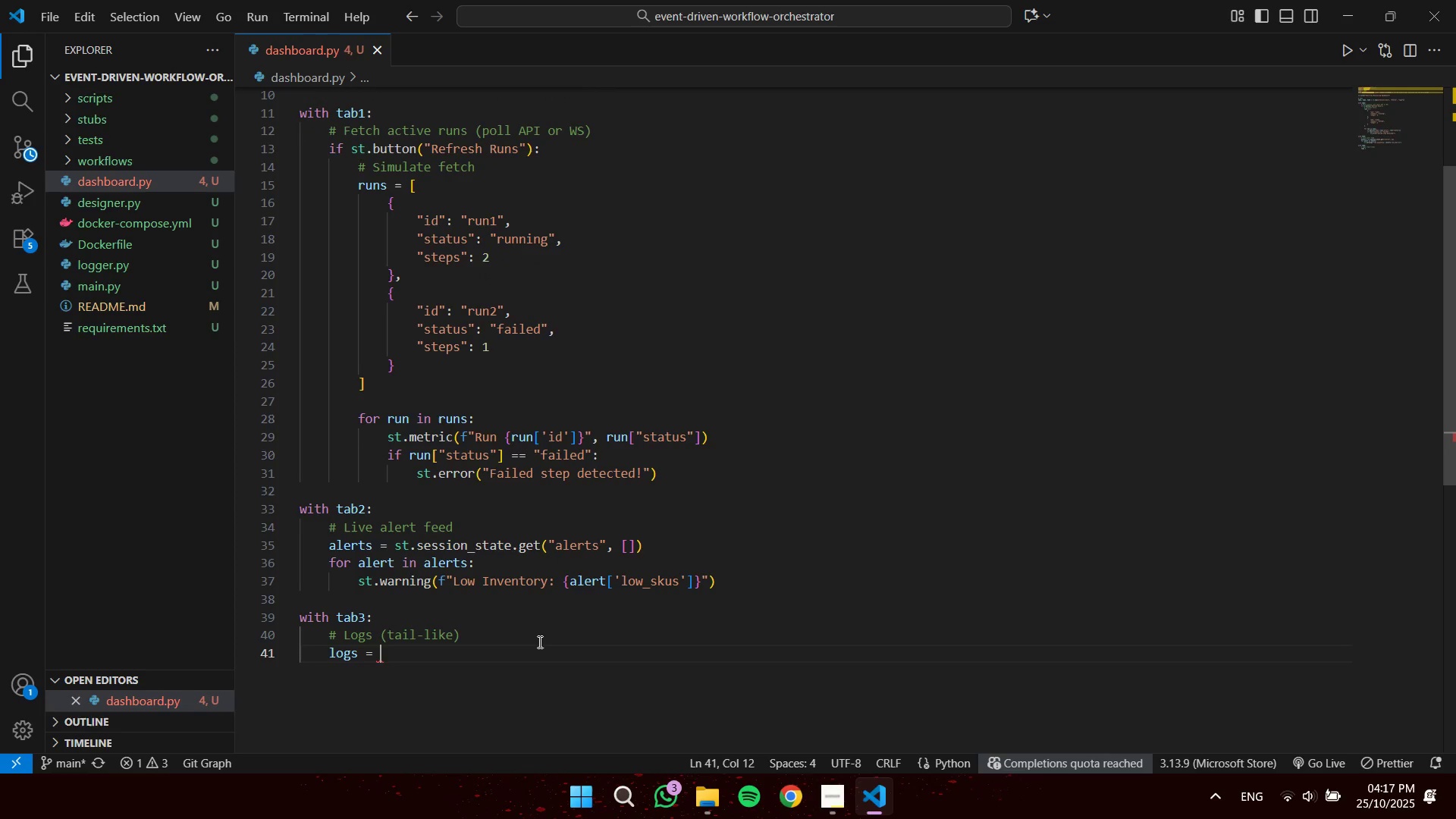 
key(BracketLeft)
 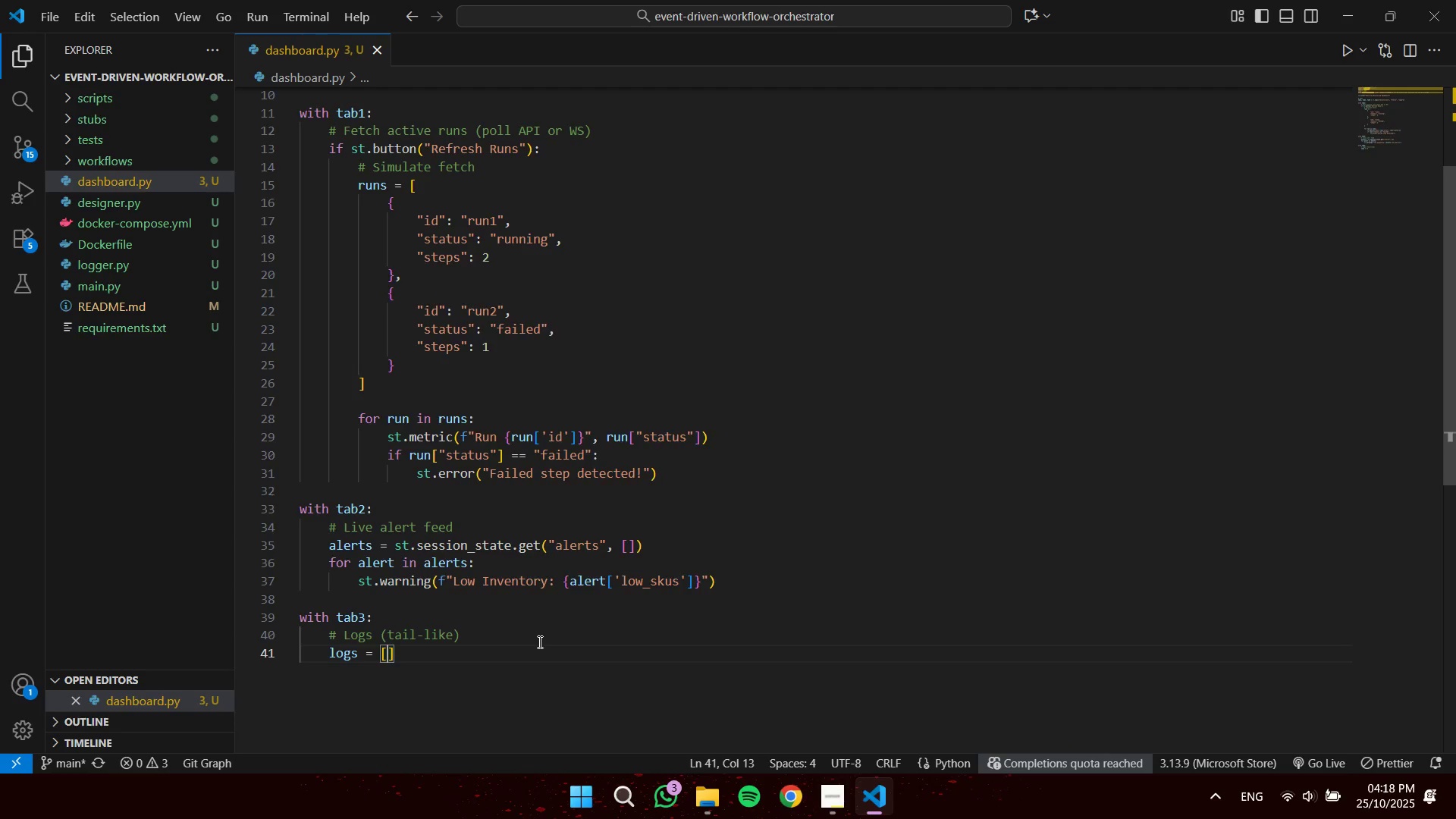 
key(Enter)
 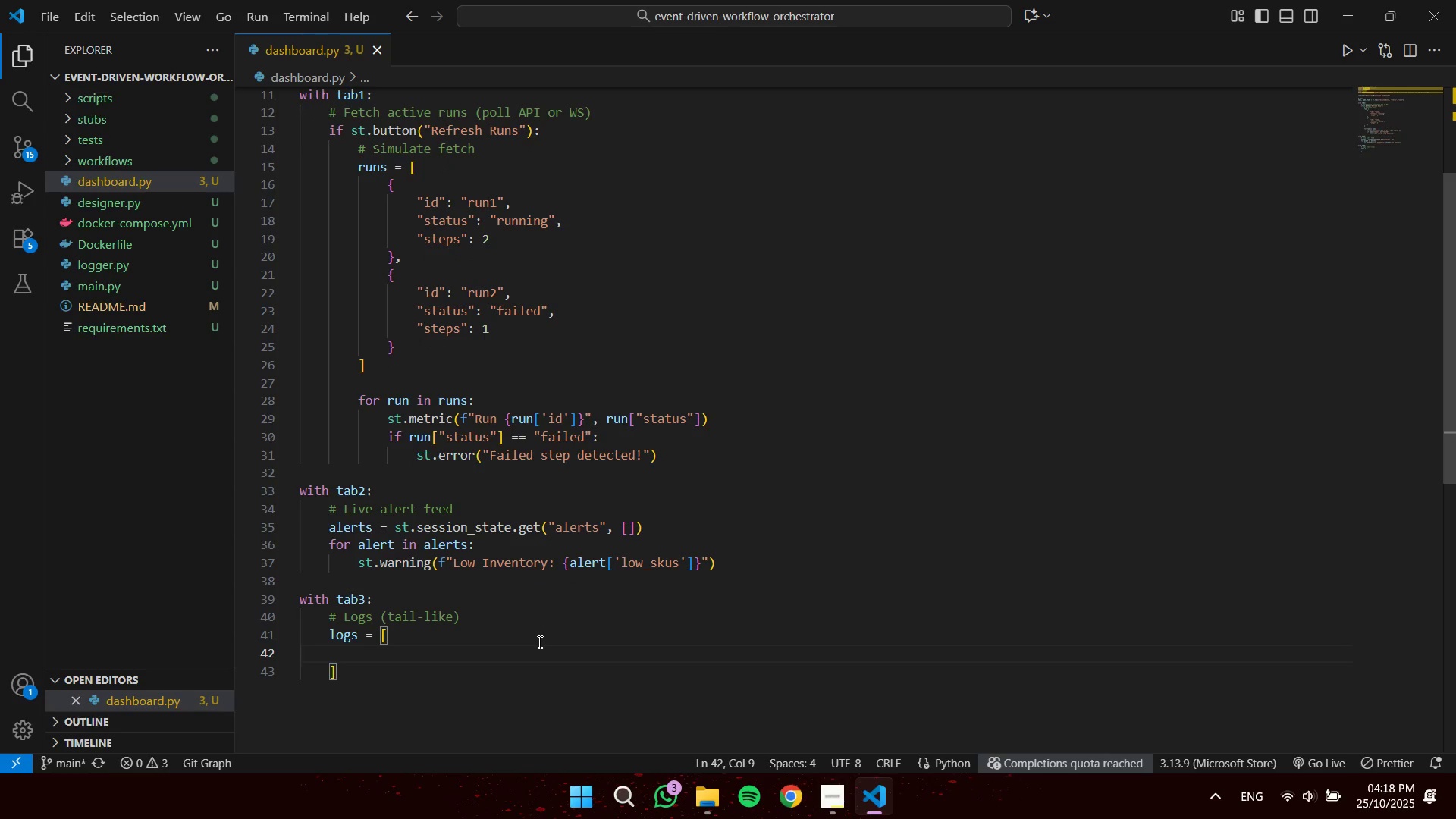 
type("2025-10-25 10:00: Workflow run )
key(Backspace)
type(1 reconciled orders)
 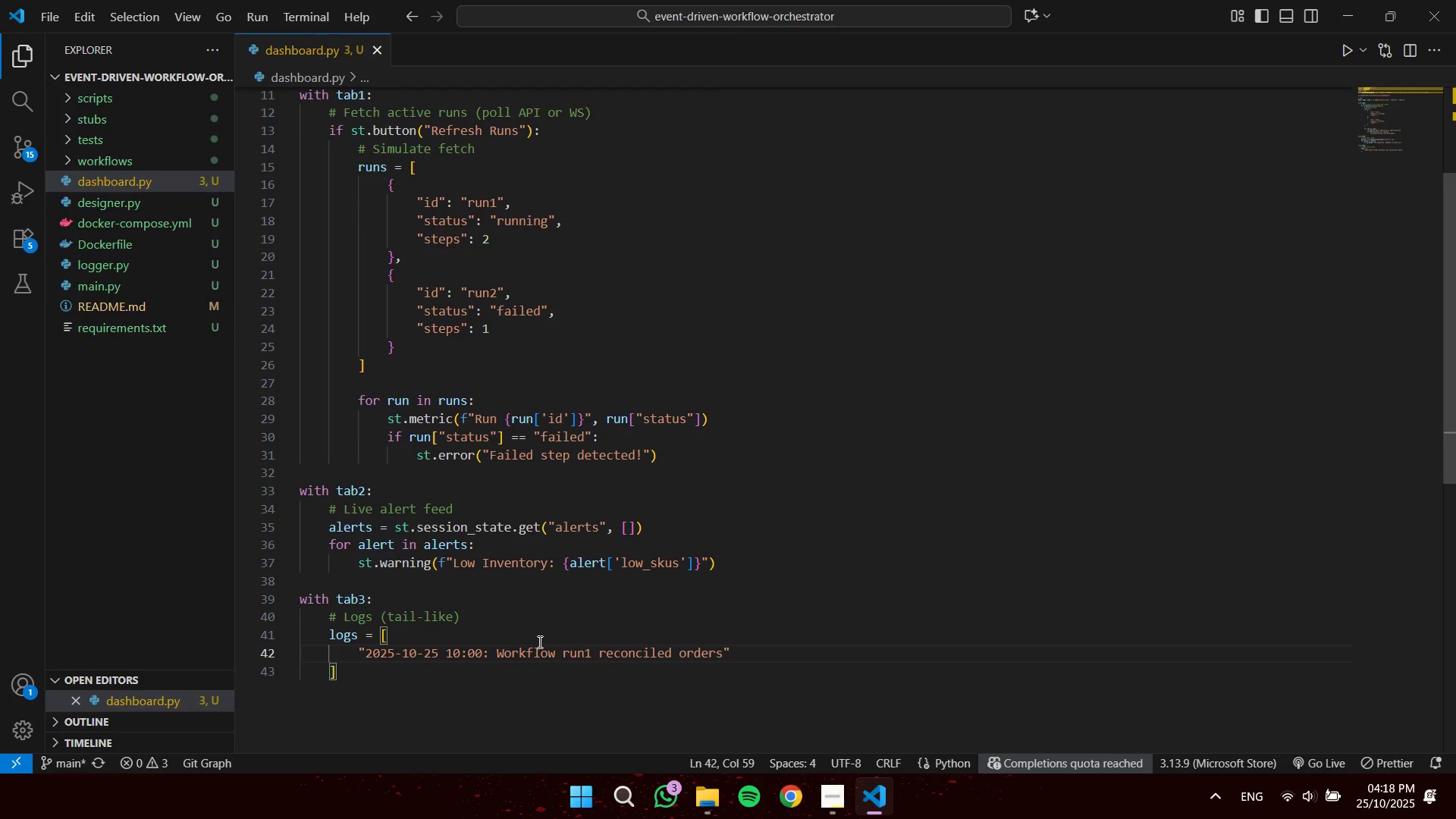 
key(ArrowRight)
 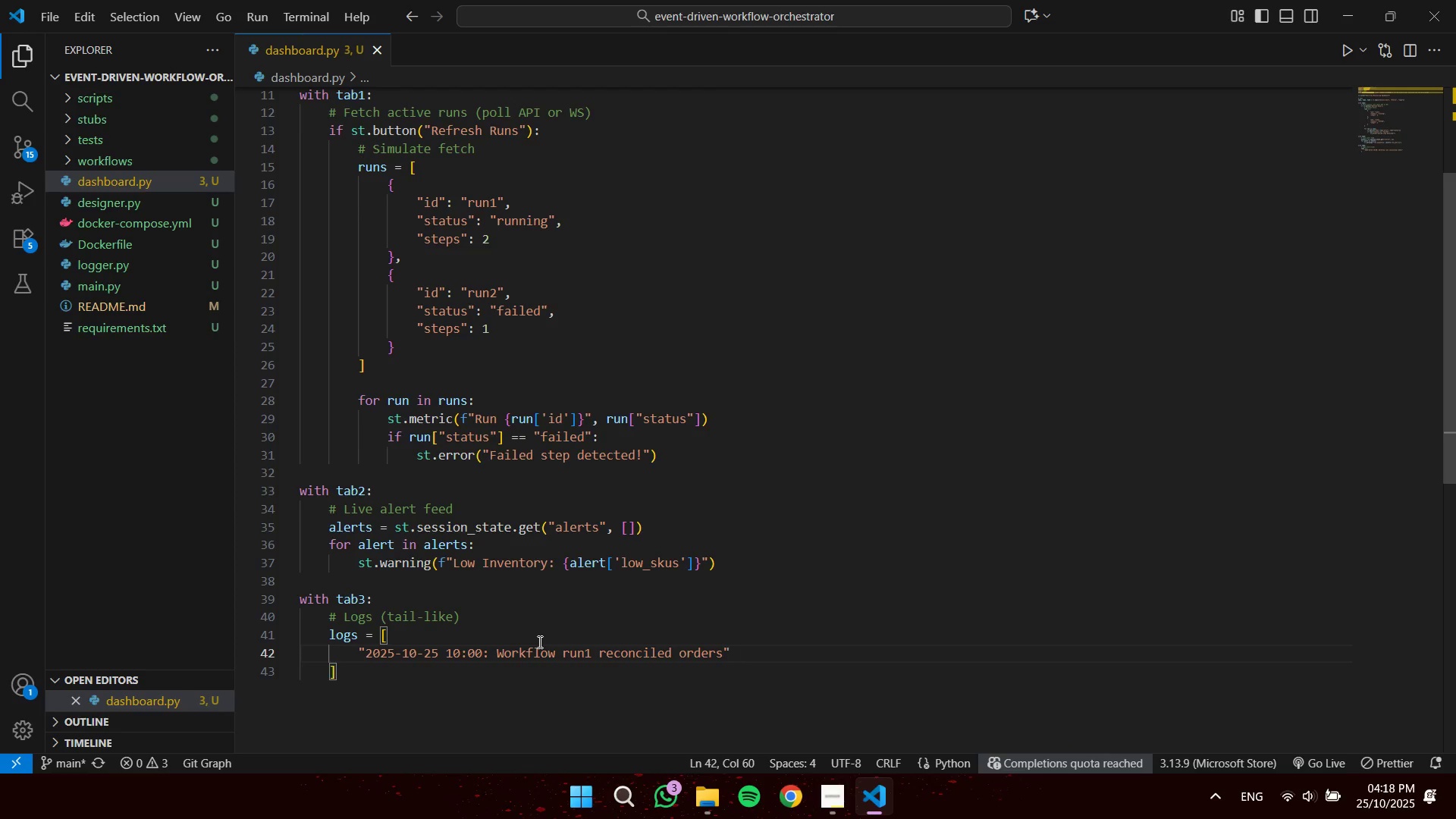 
key(Comma)
 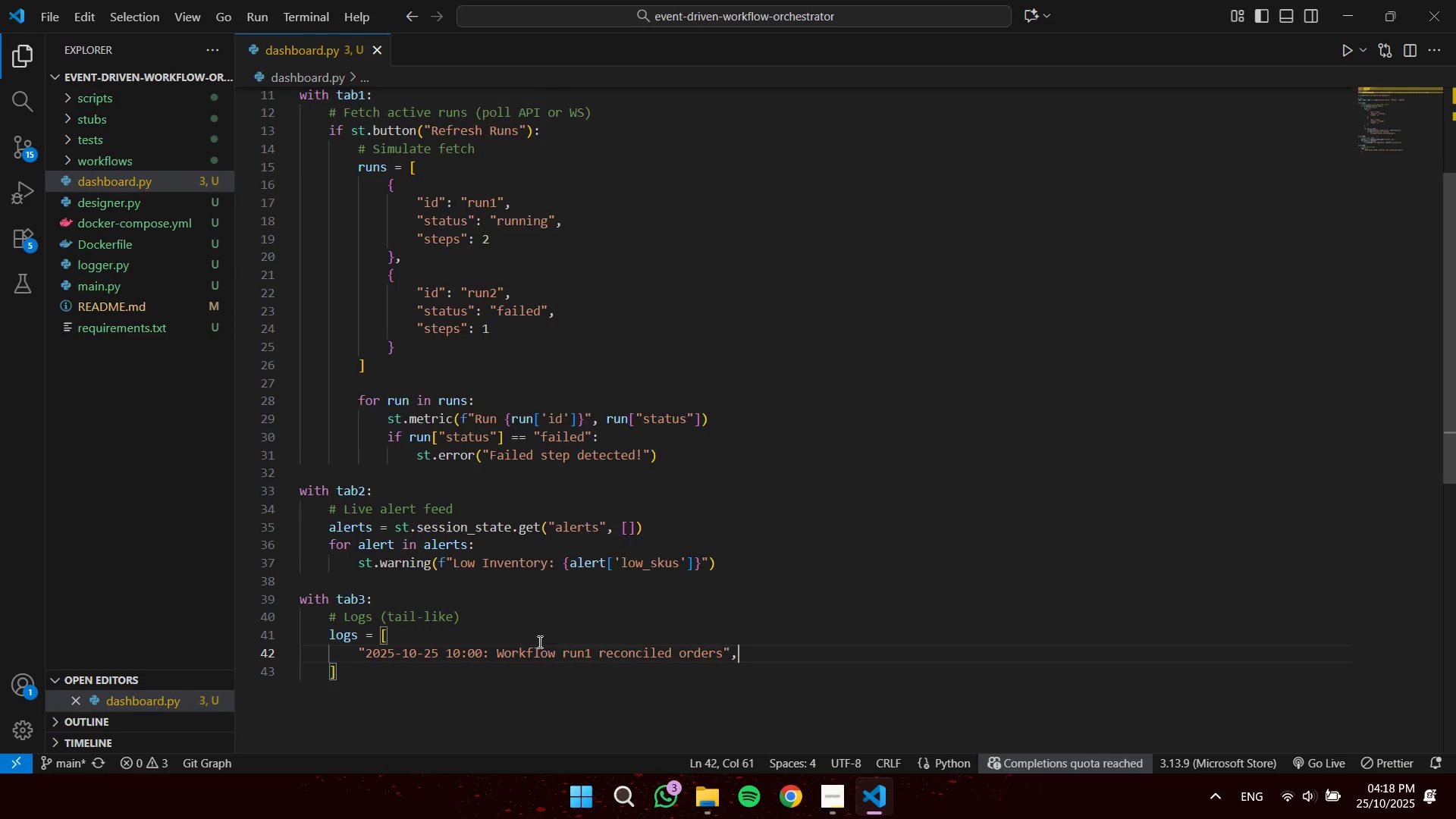 
key(Enter)
 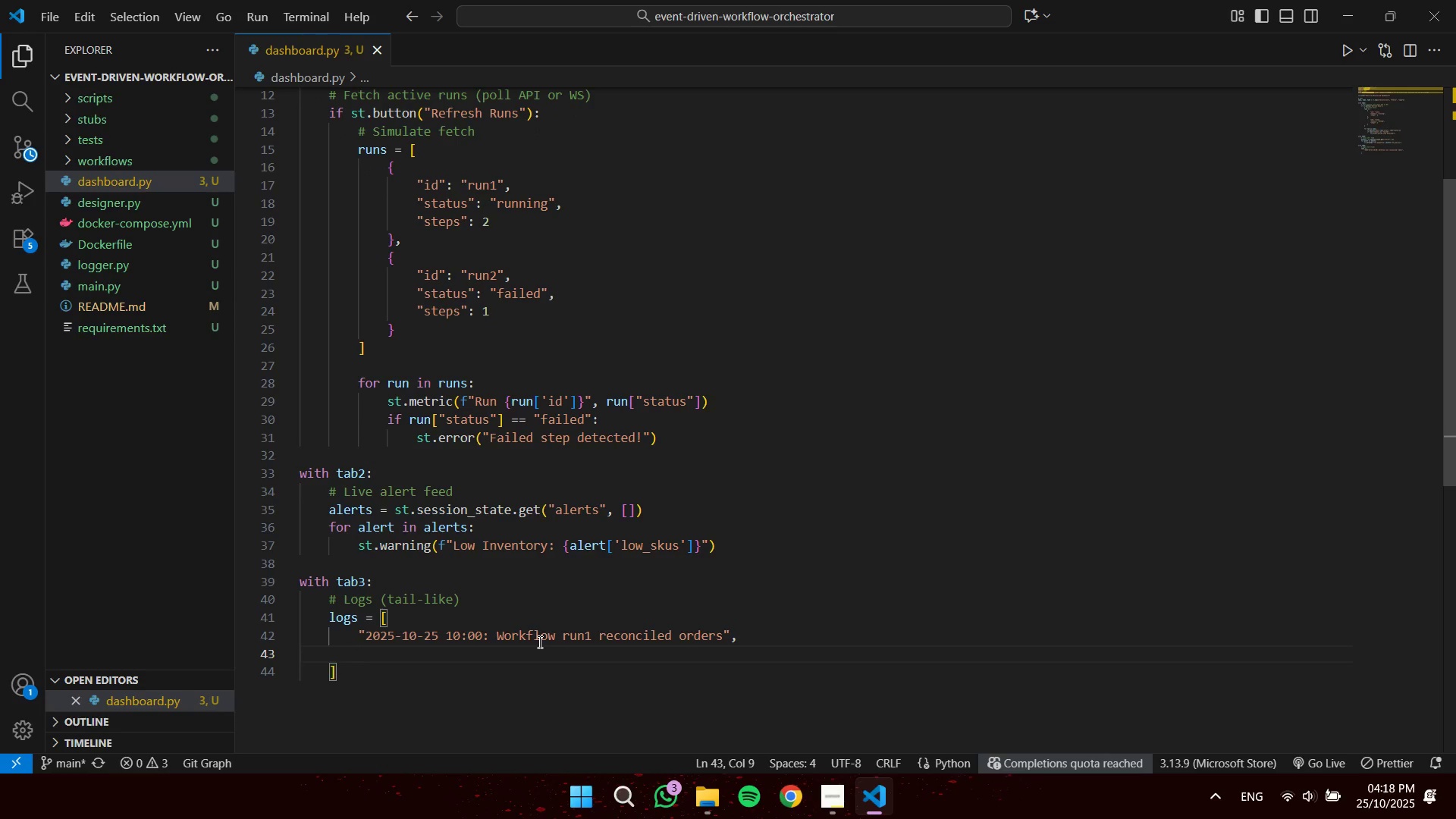 
key(Shift+Quote)
 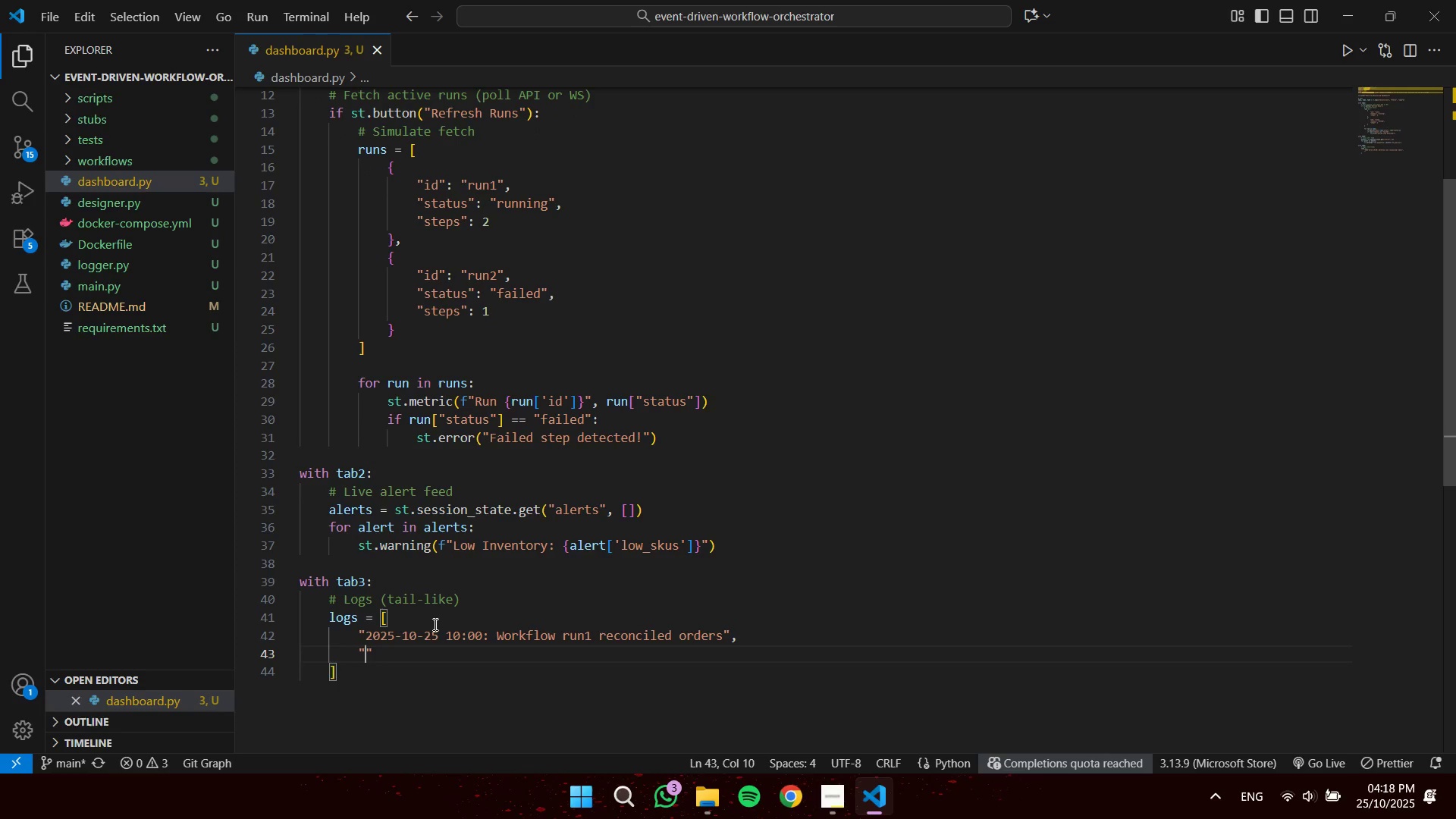 
left_click_drag(start_coordinate=[366, 635], to_coordinate=[725, 634])
 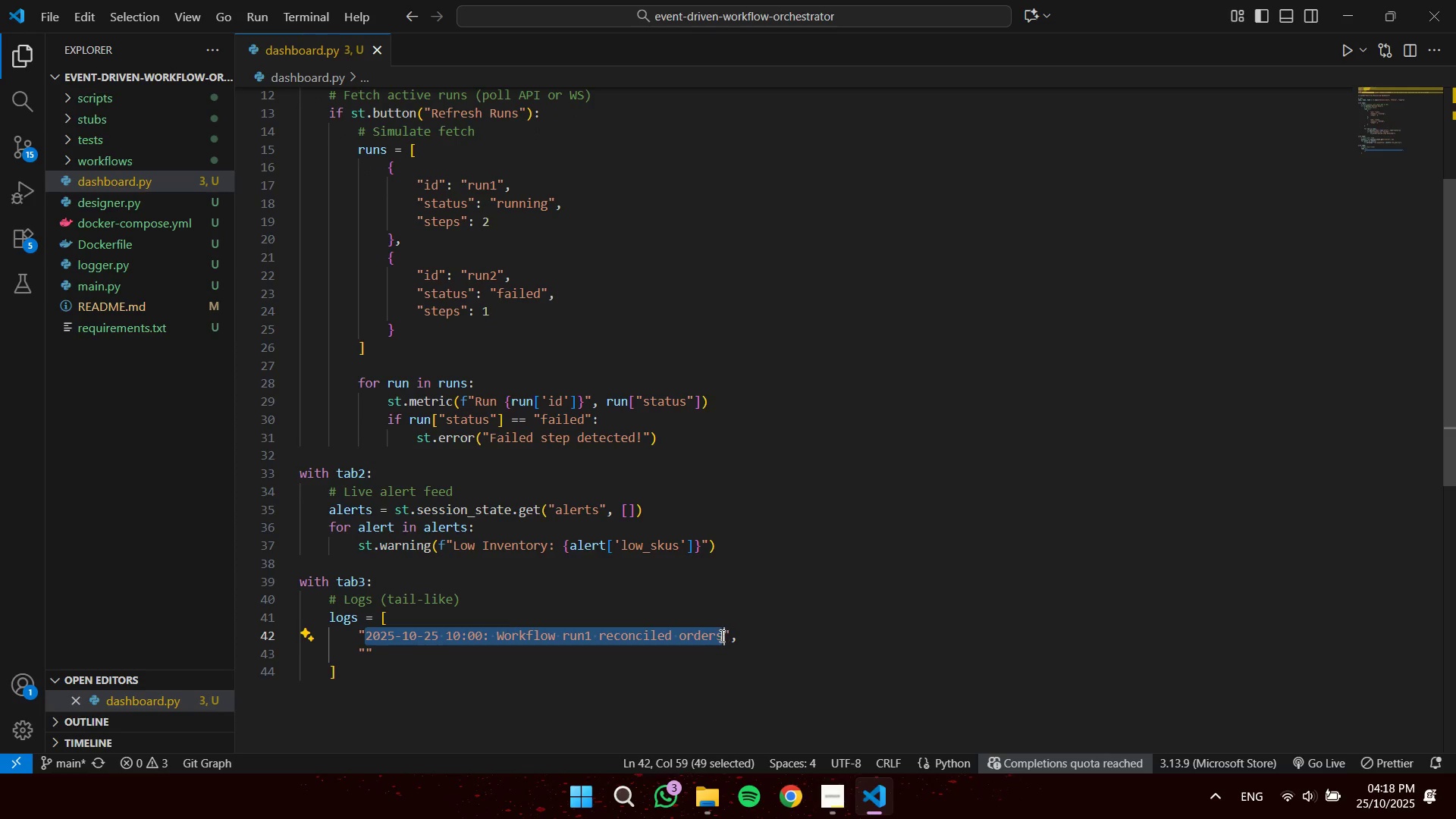 
key(Control+C)
 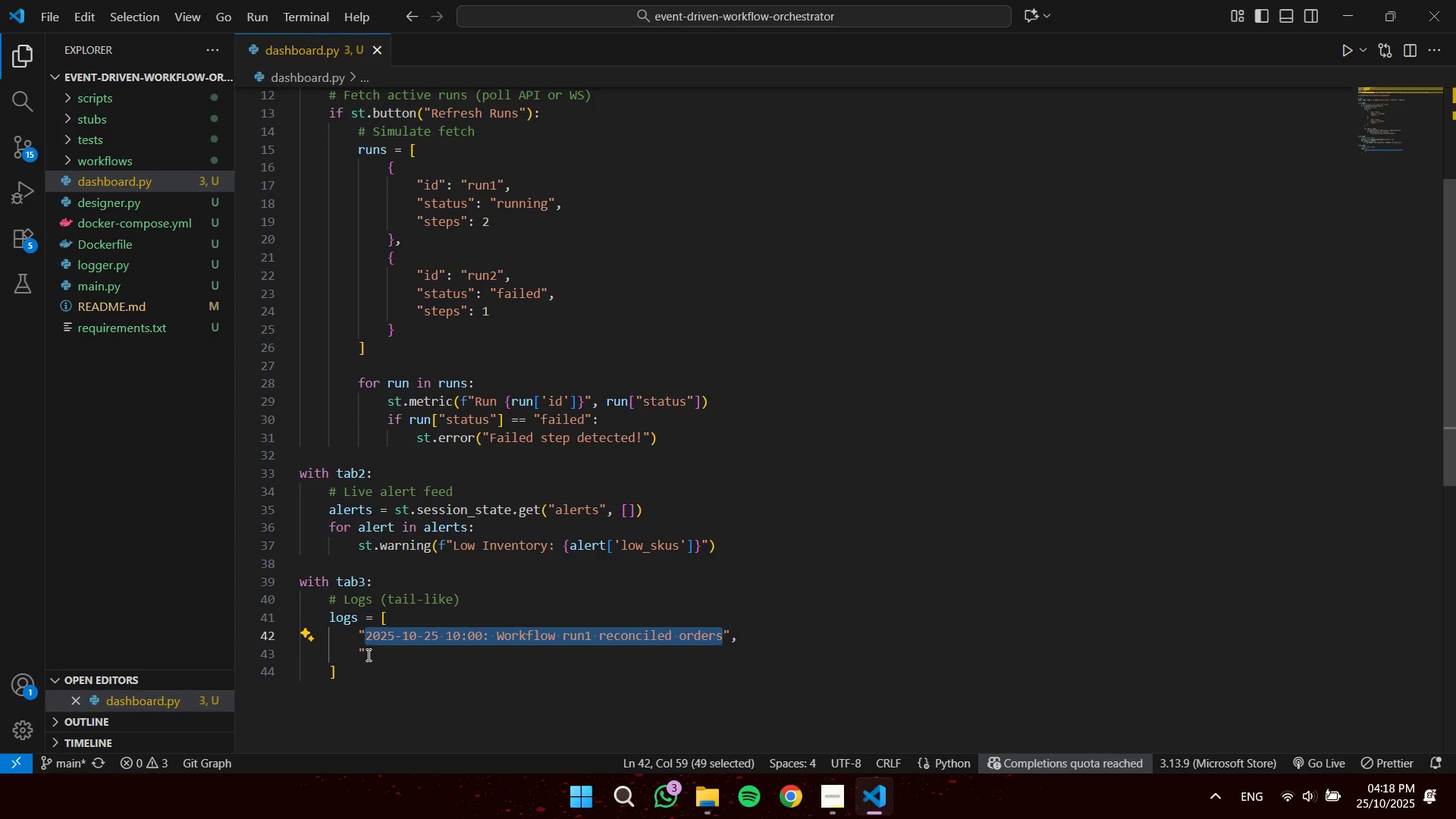 
left_click([367, 651])
 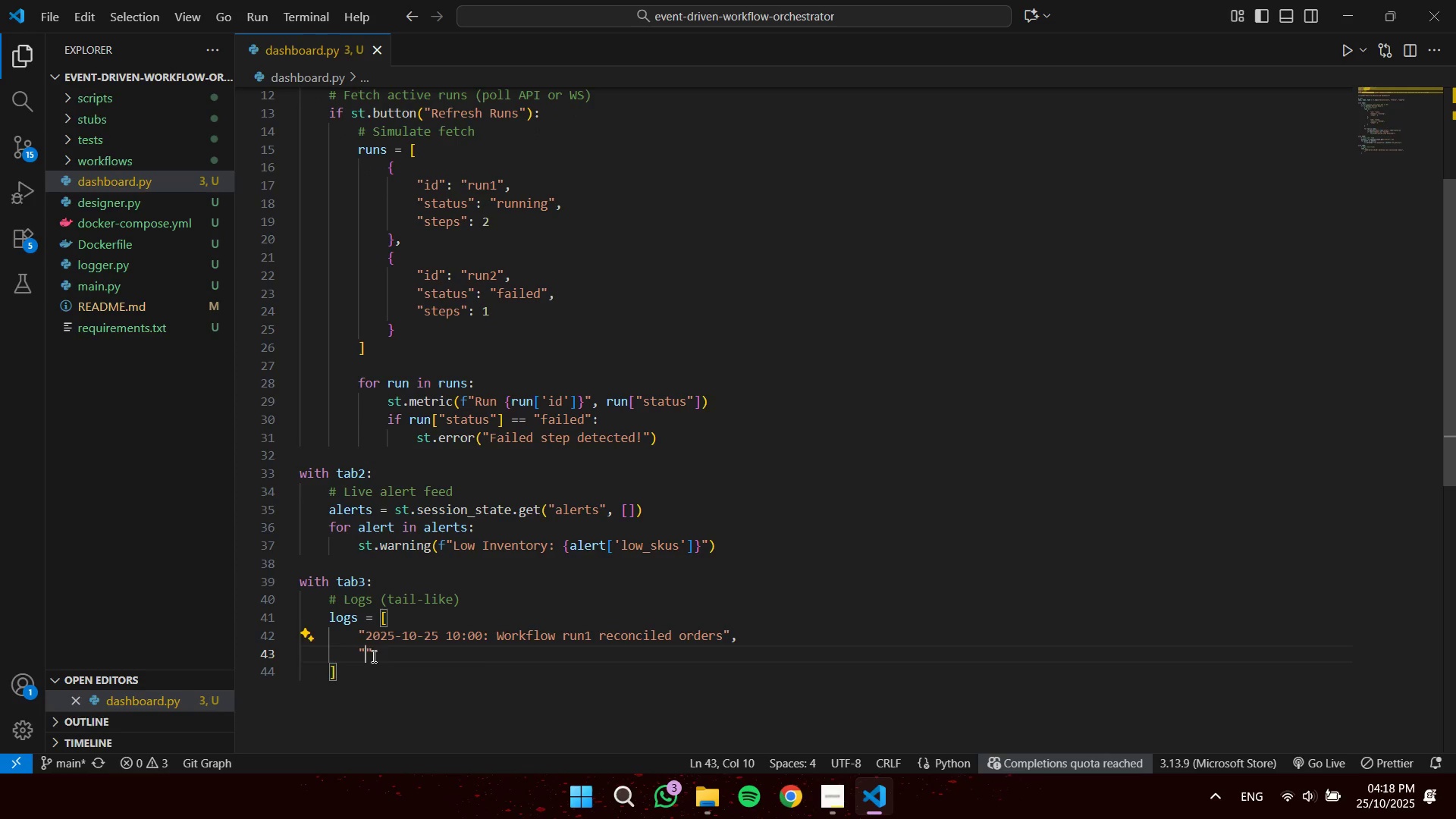 
key(Control+V)
 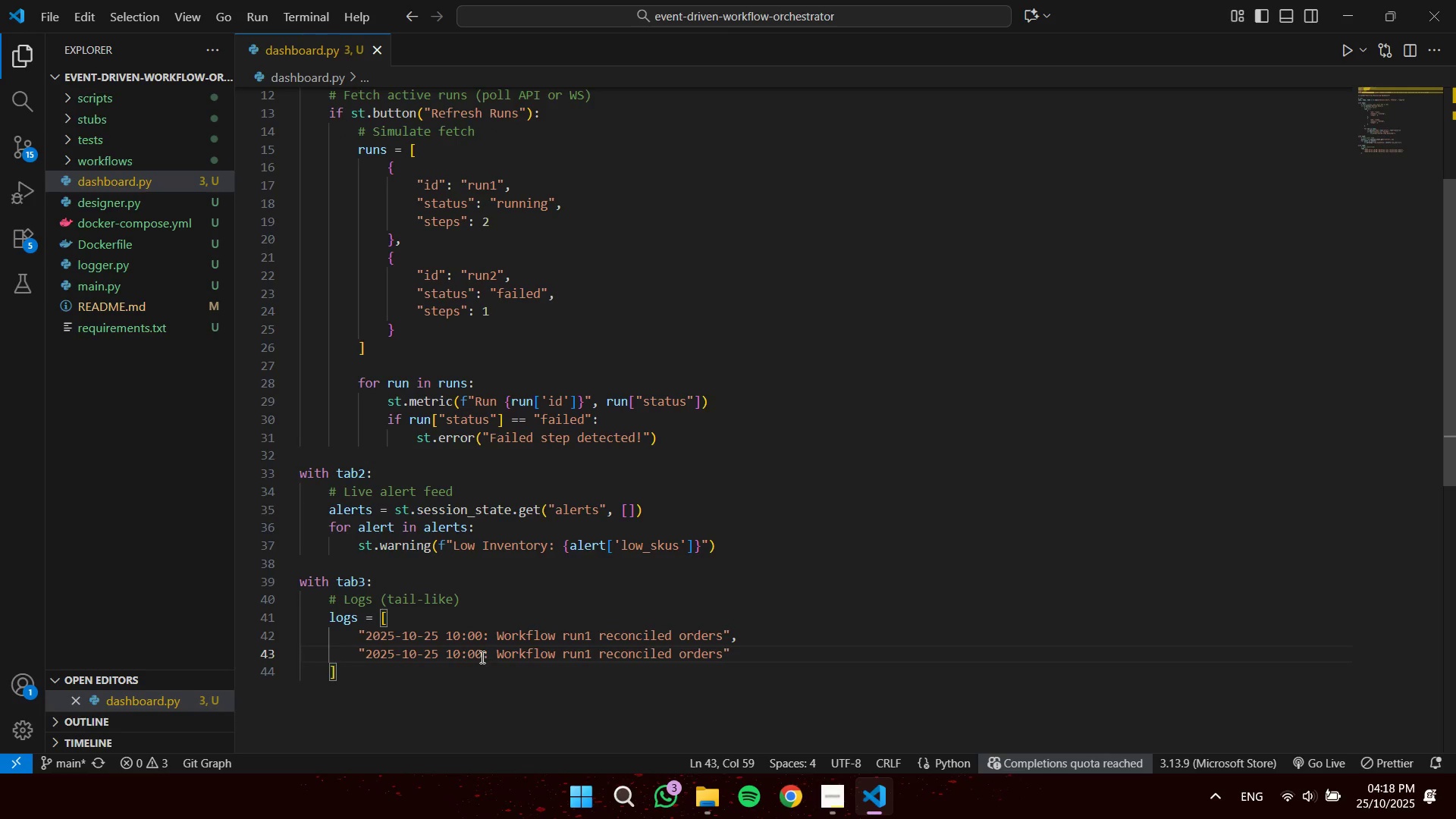 
left_click([481, 654])
 